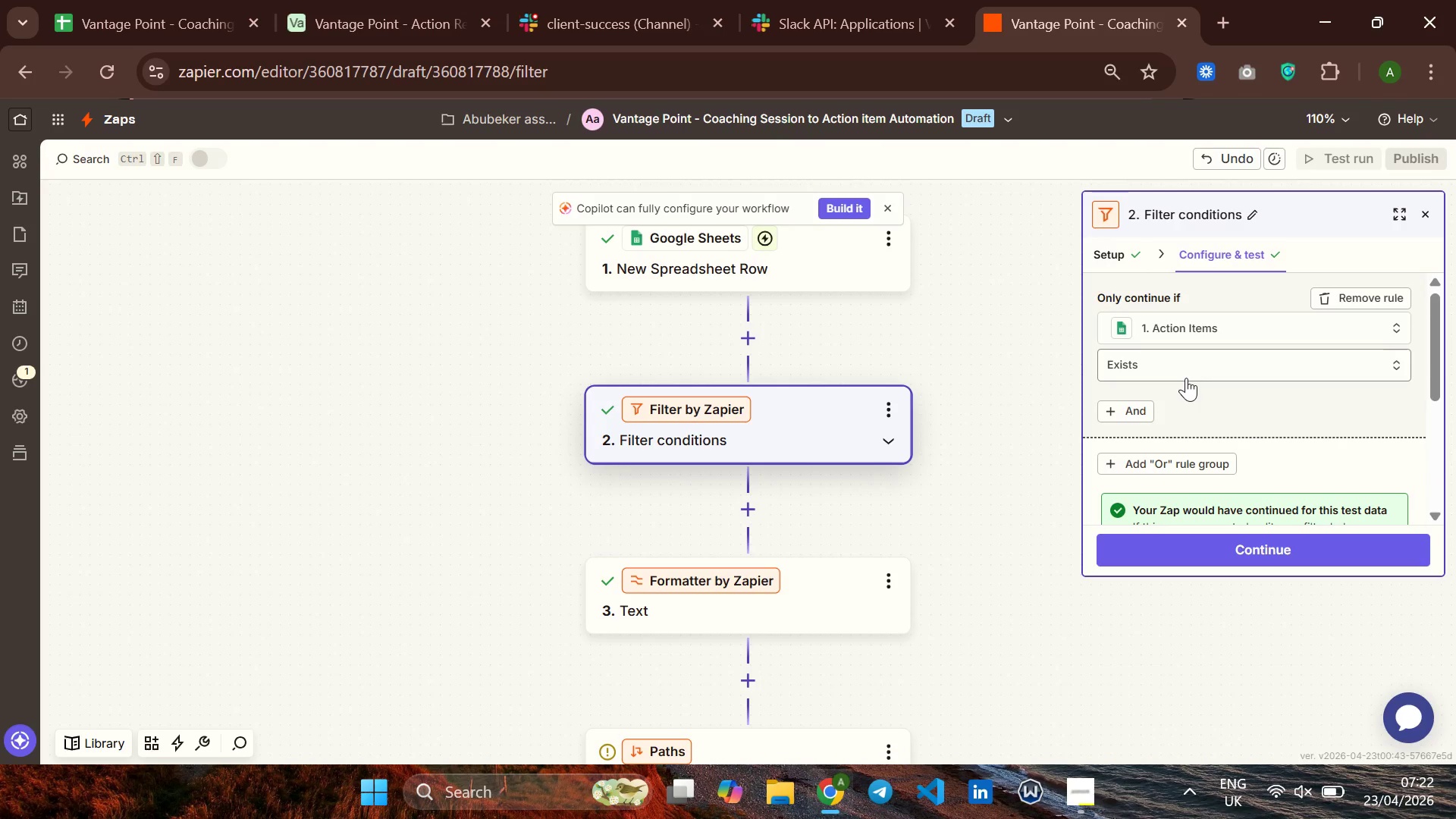 
scroll: coordinate [1187, 379], scroll_direction: up, amount: 1.0
 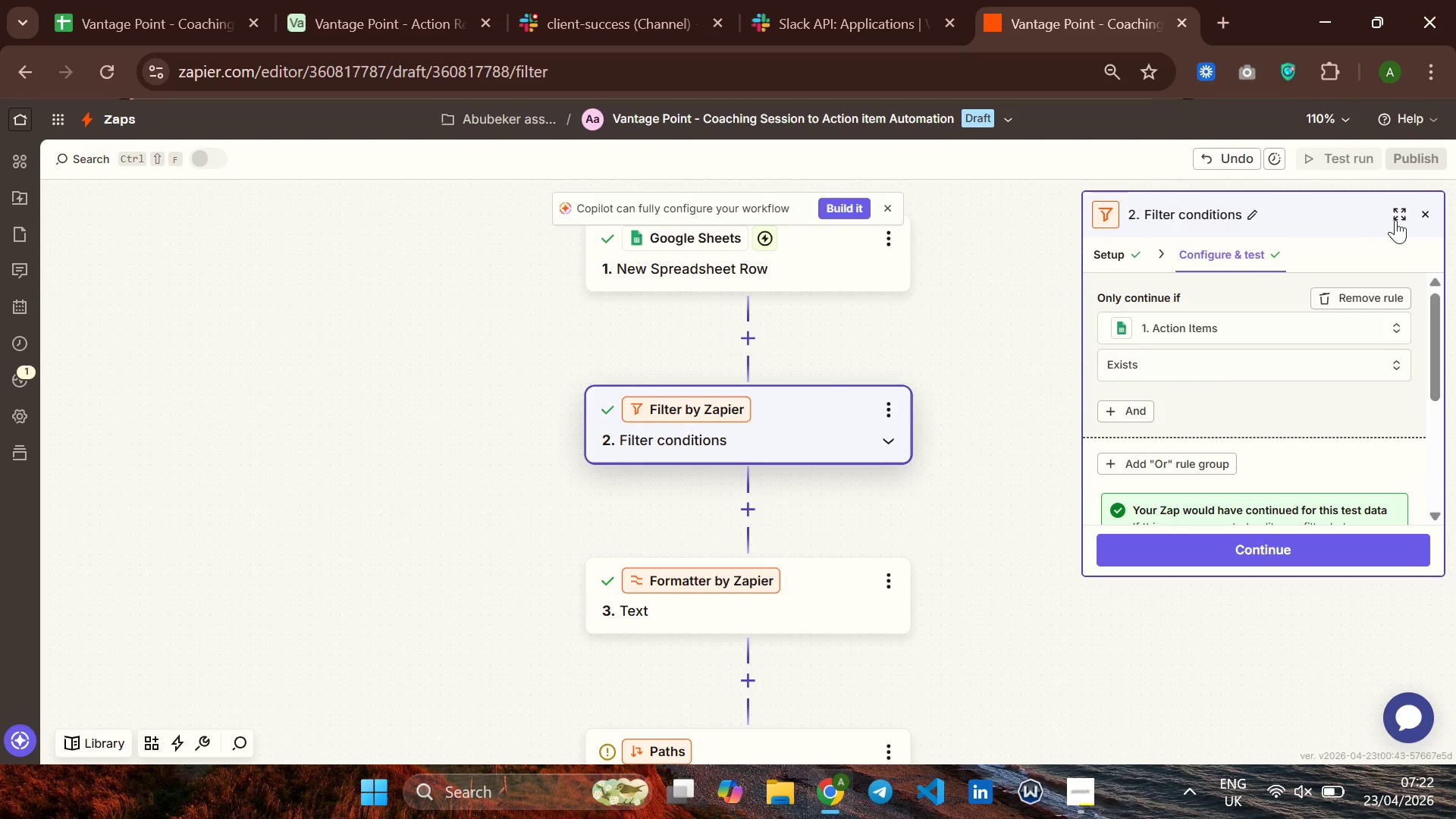 
wait(5.56)
 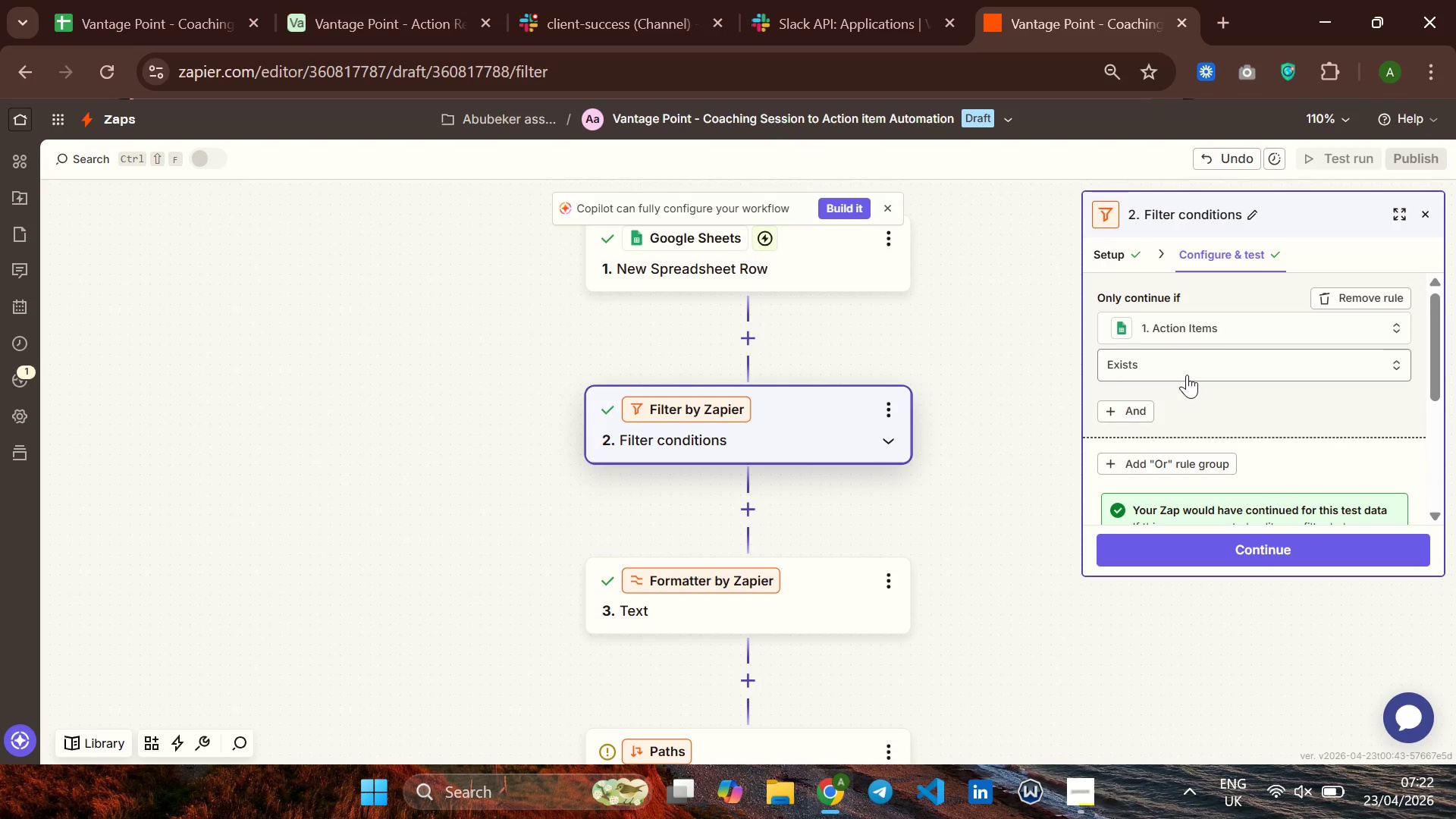 
left_click([1424, 209])
 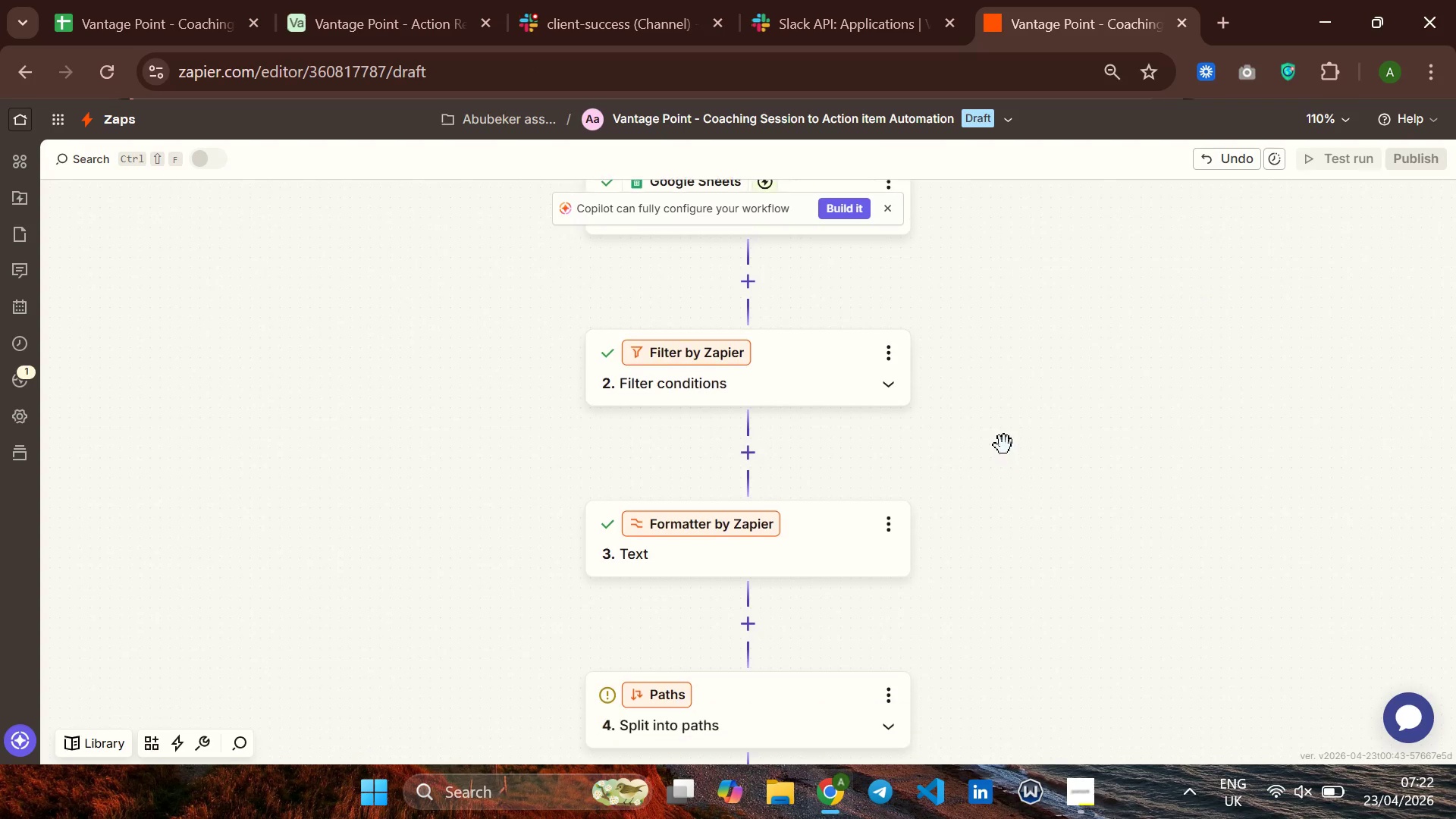 
scroll: coordinate [639, 563], scroll_direction: down, amount: 8.0
 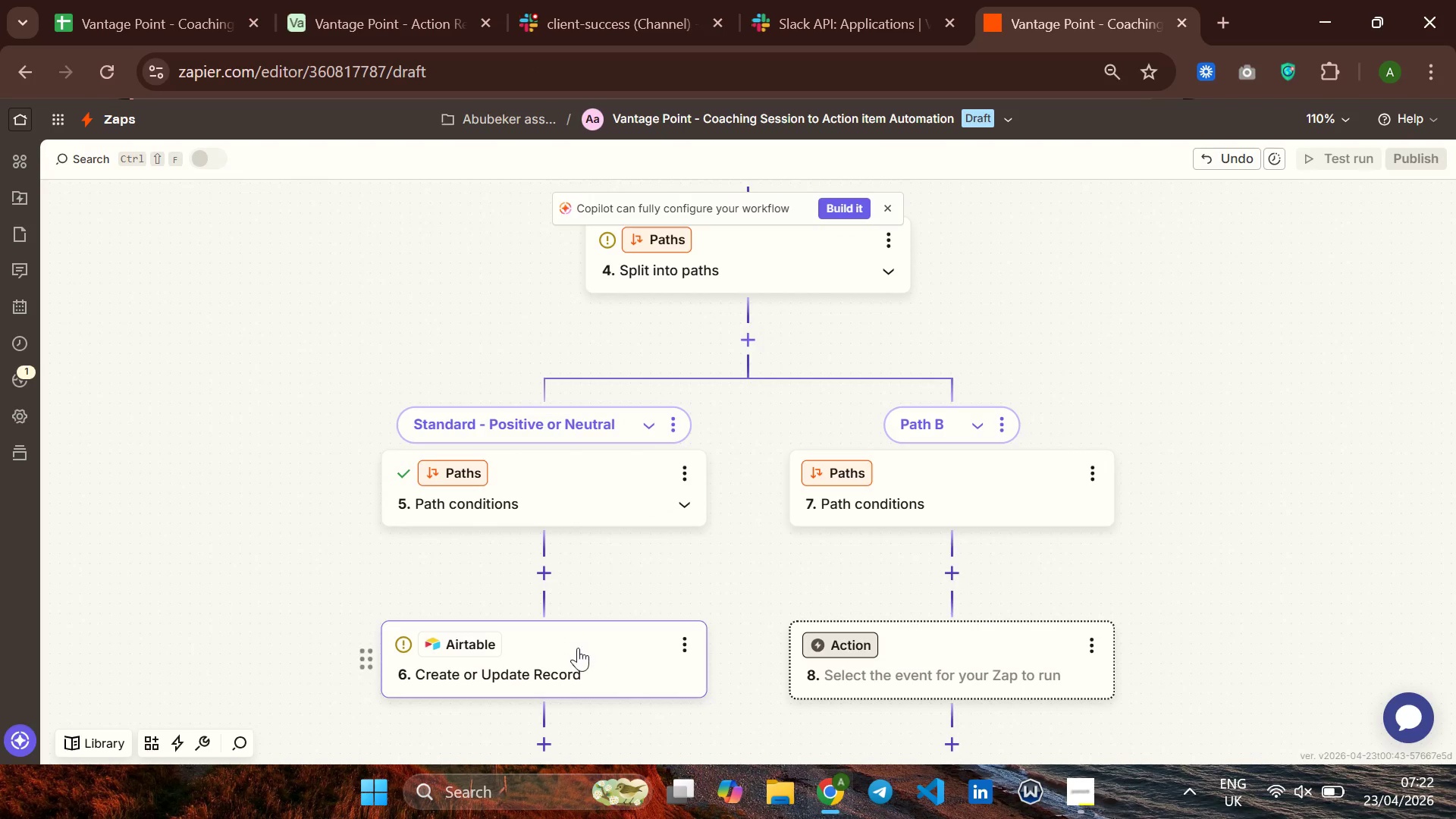 
left_click([578, 648])
 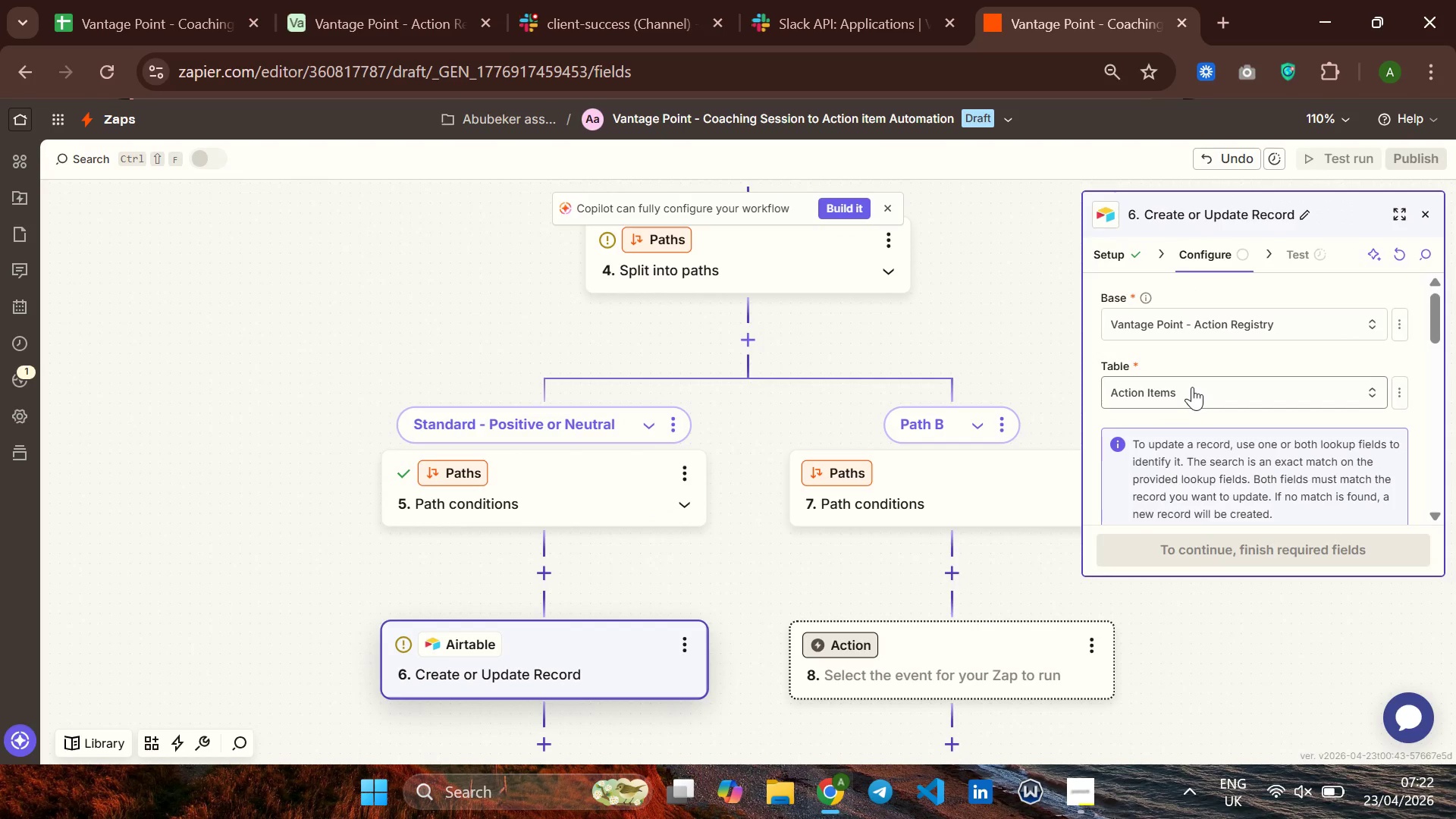 
scroll: coordinate [1187, 358], scroll_direction: down, amount: 3.0
 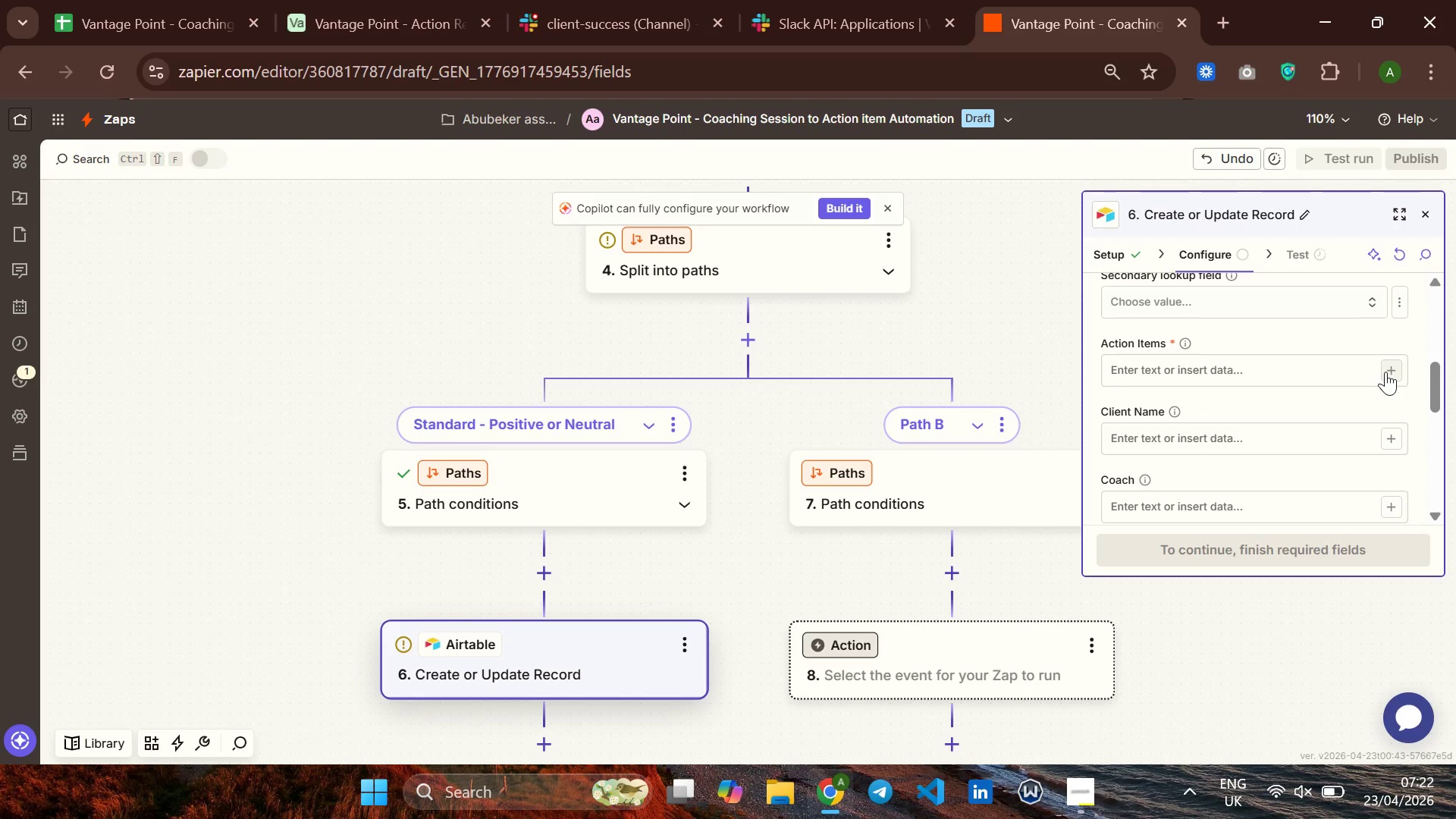 
left_click([1385, 372])
 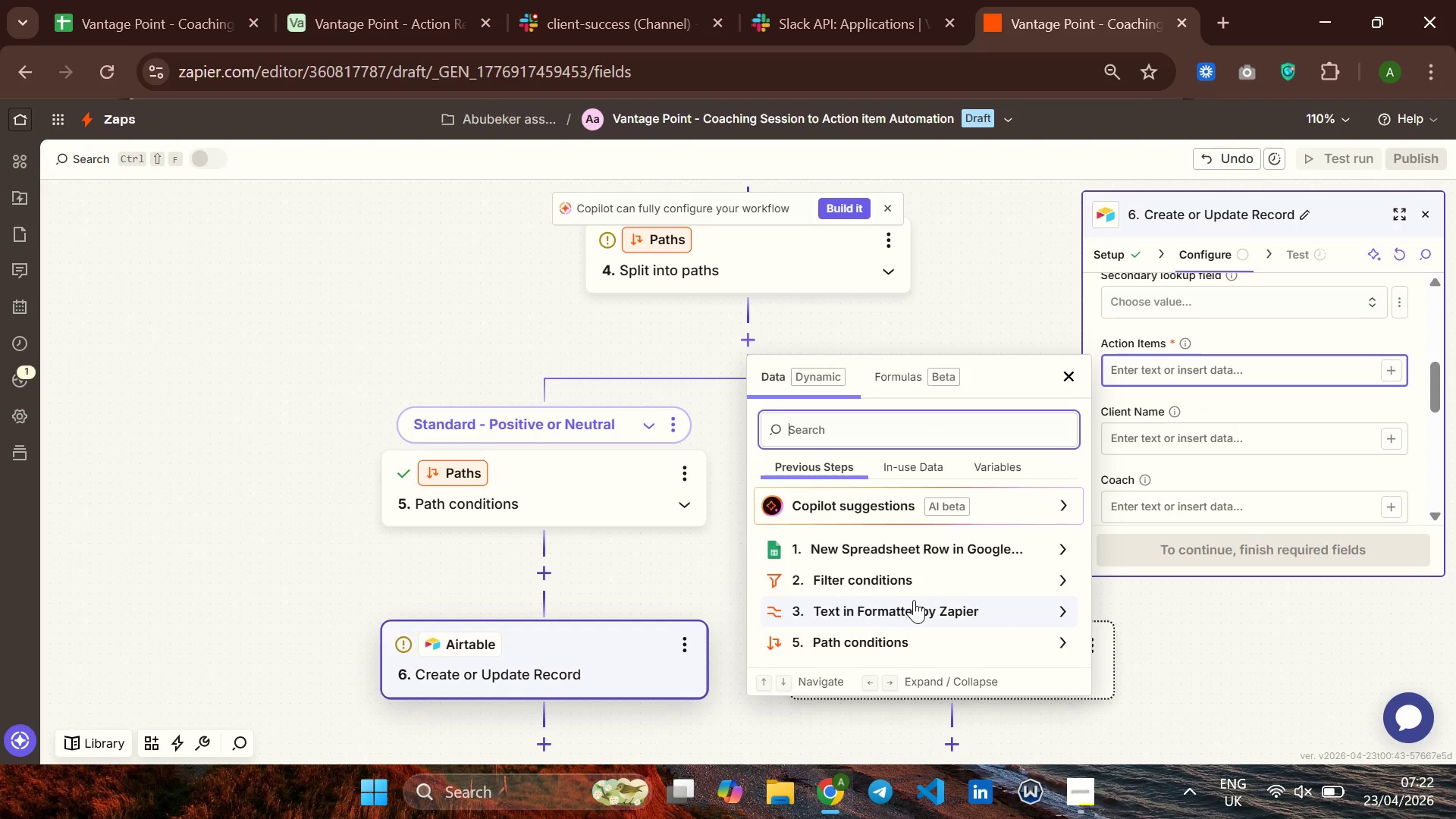 
left_click([914, 600])
 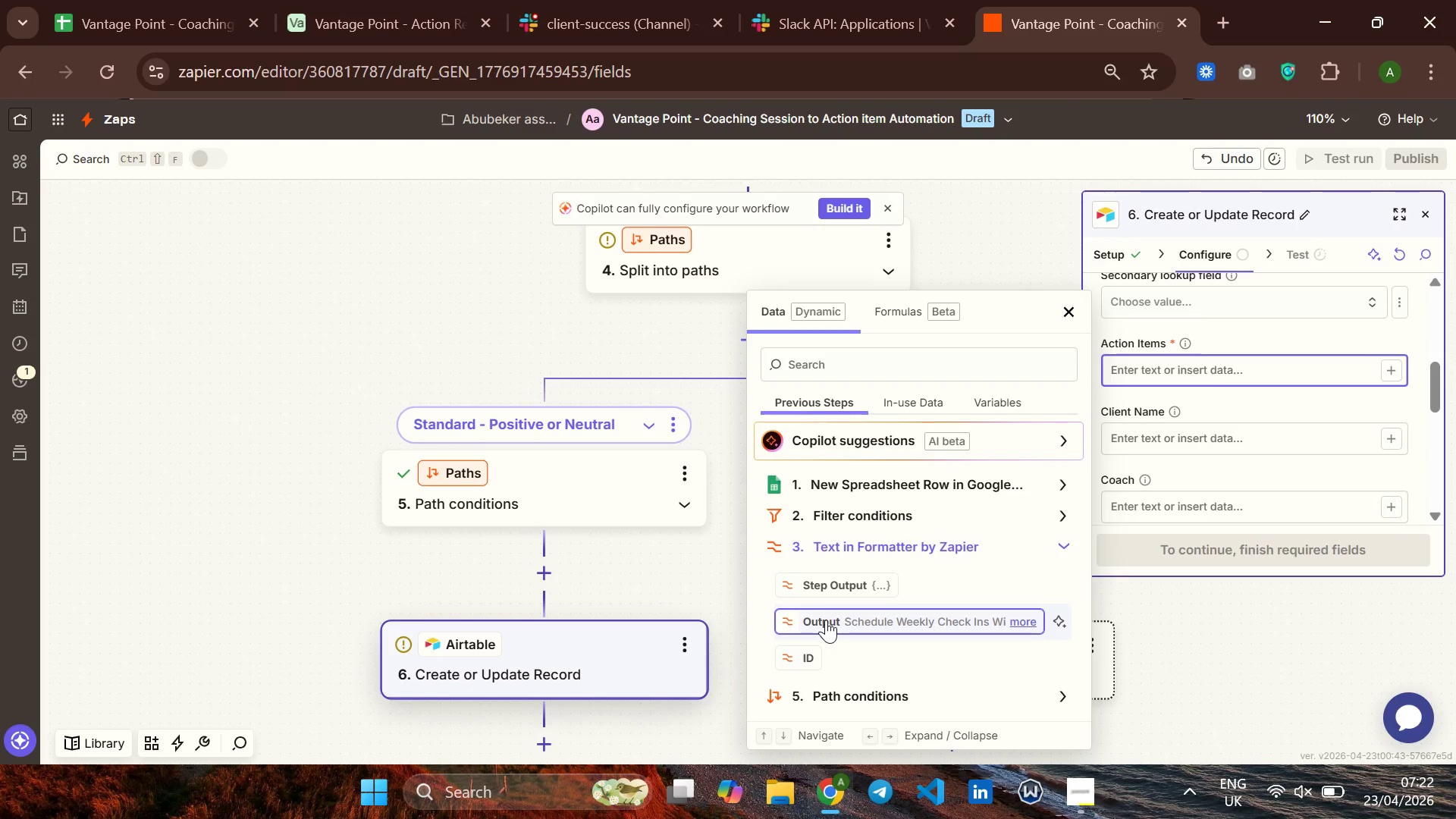 
left_click([824, 620])
 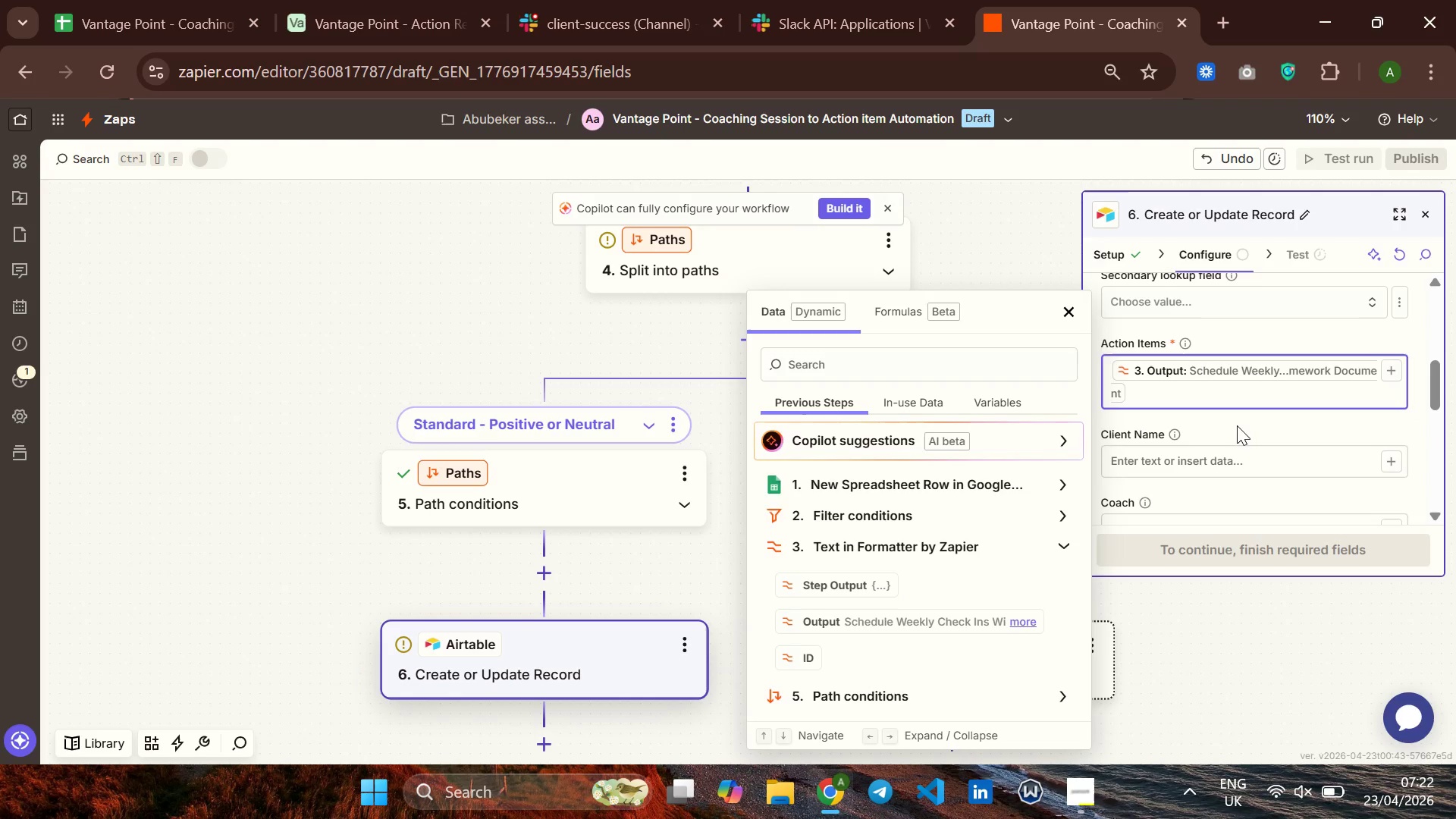 
left_click([1237, 425])
 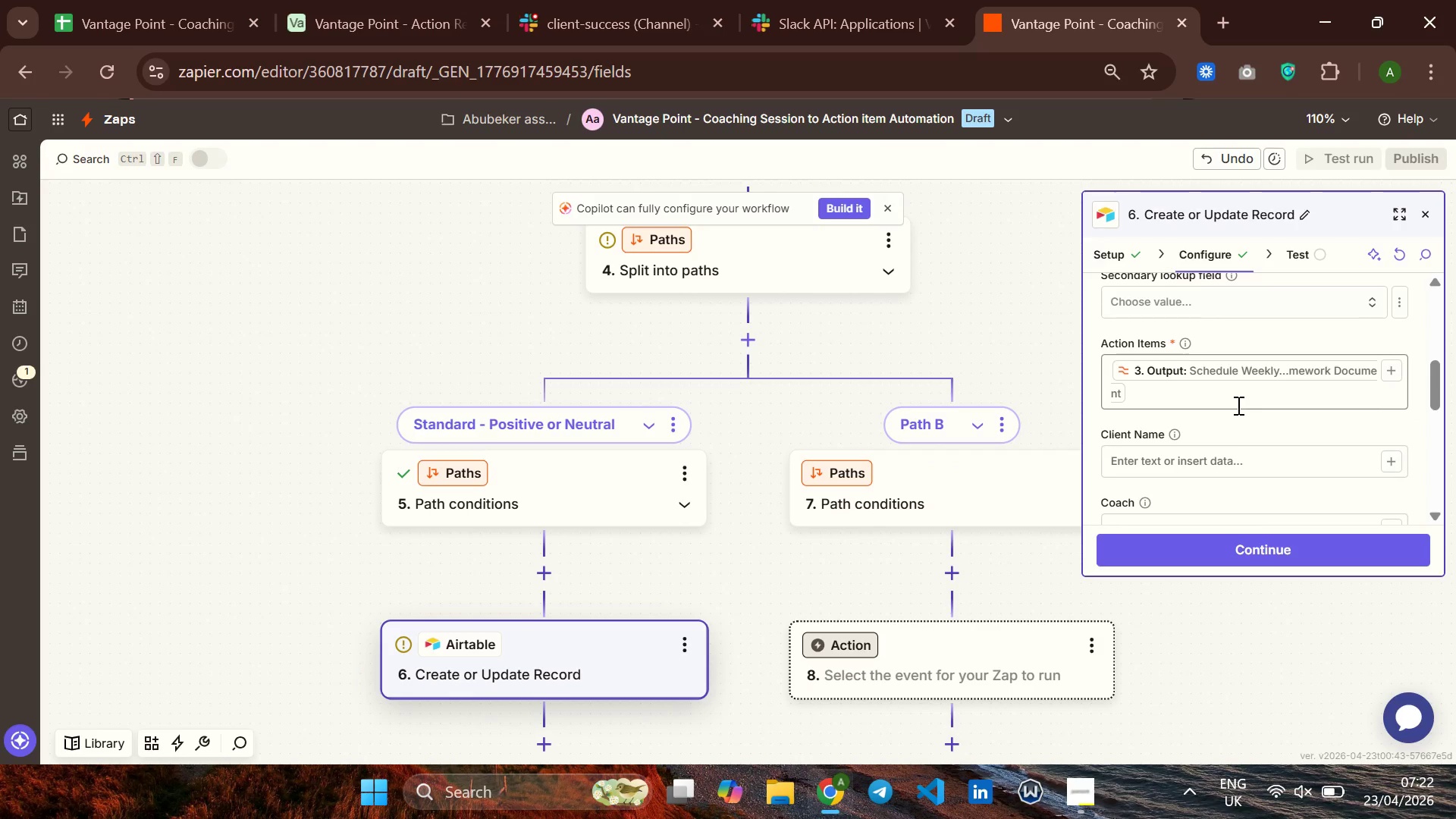 
wait(9.14)
 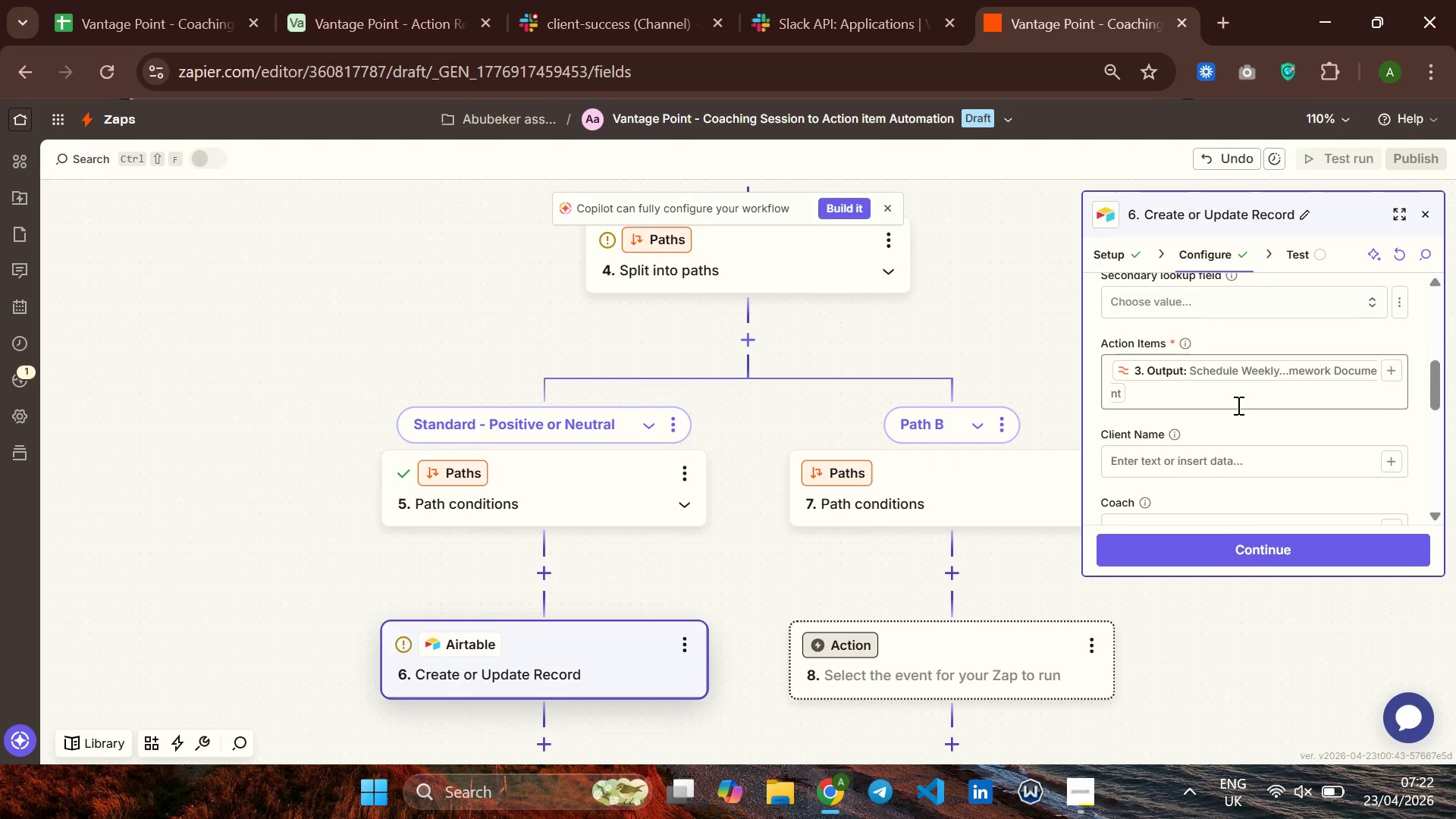 
left_click([1396, 463])
 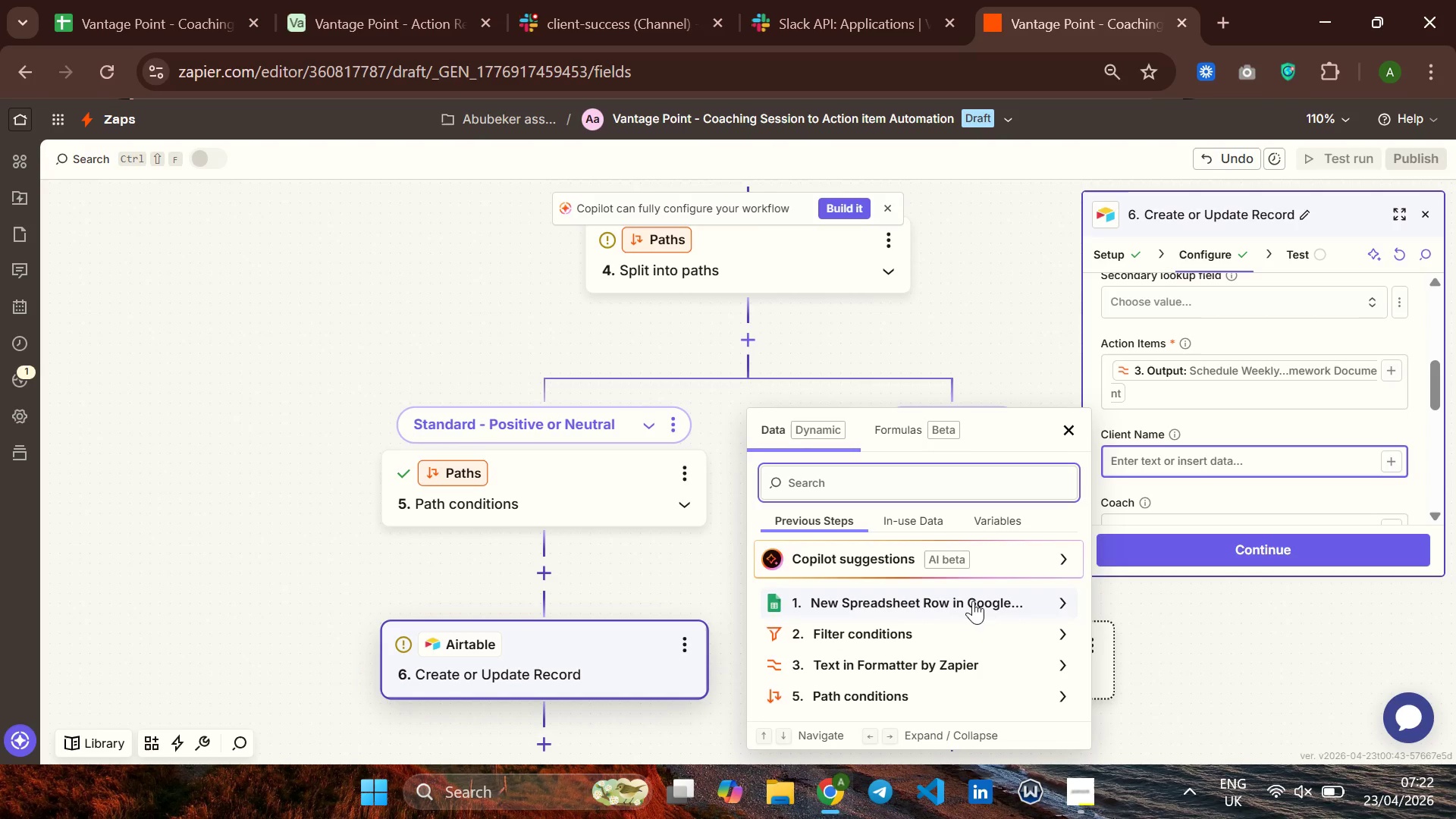 
left_click([973, 601])
 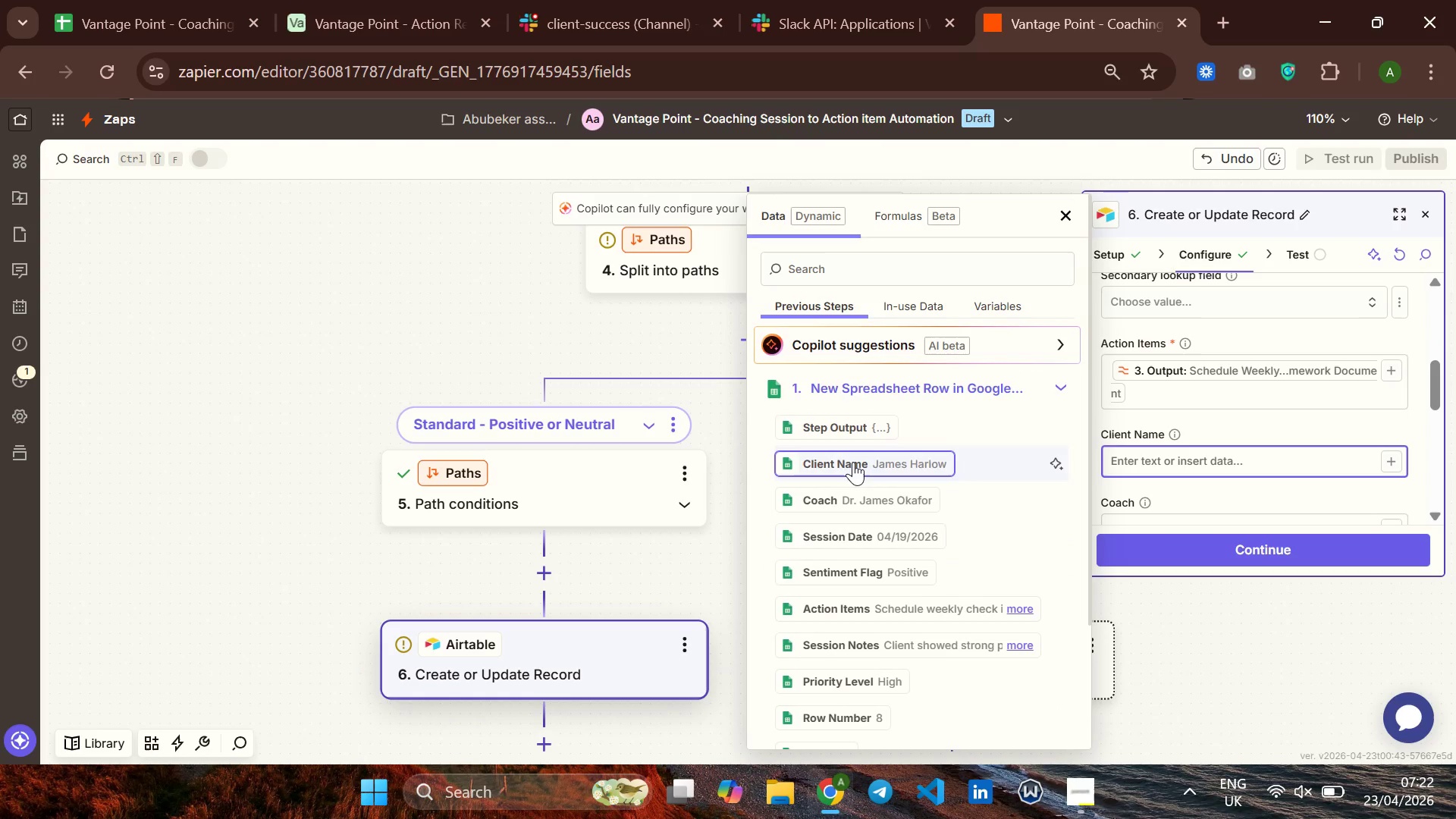 
left_click([853, 459])
 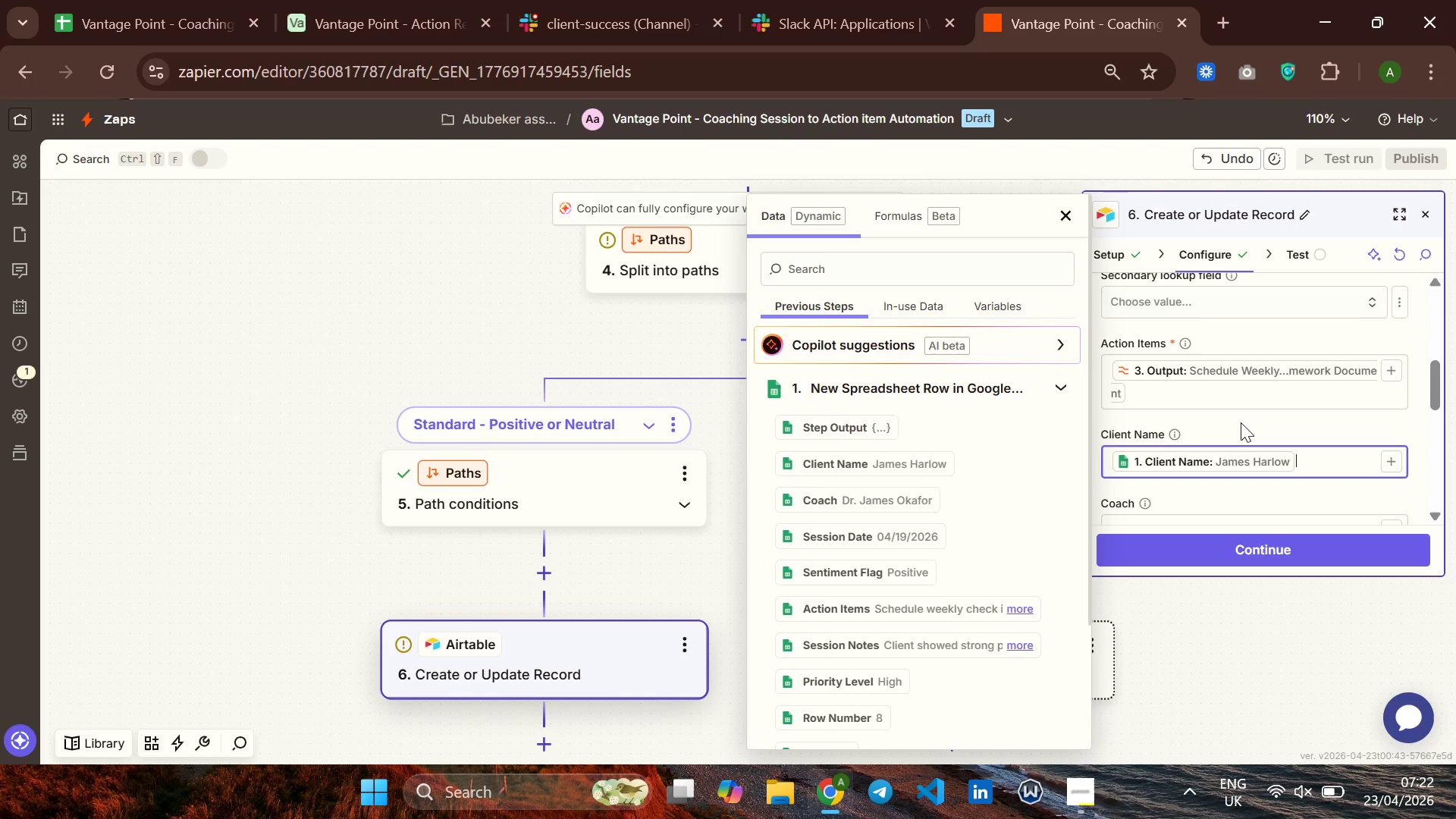 
scroll: coordinate [1241, 422], scroll_direction: down, amount: 2.0
 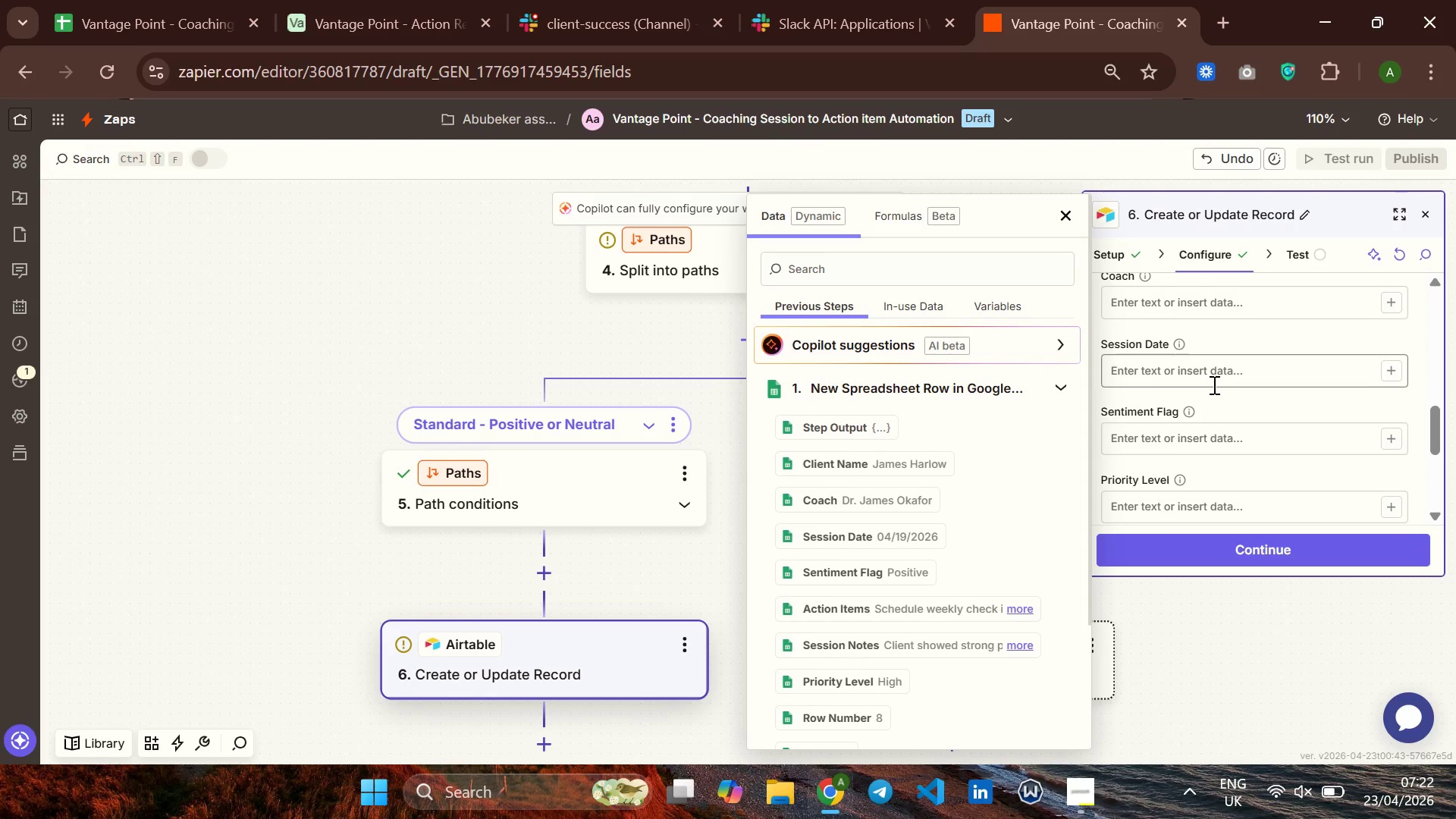 
scroll: coordinate [1213, 388], scroll_direction: none, amount: 0.0
 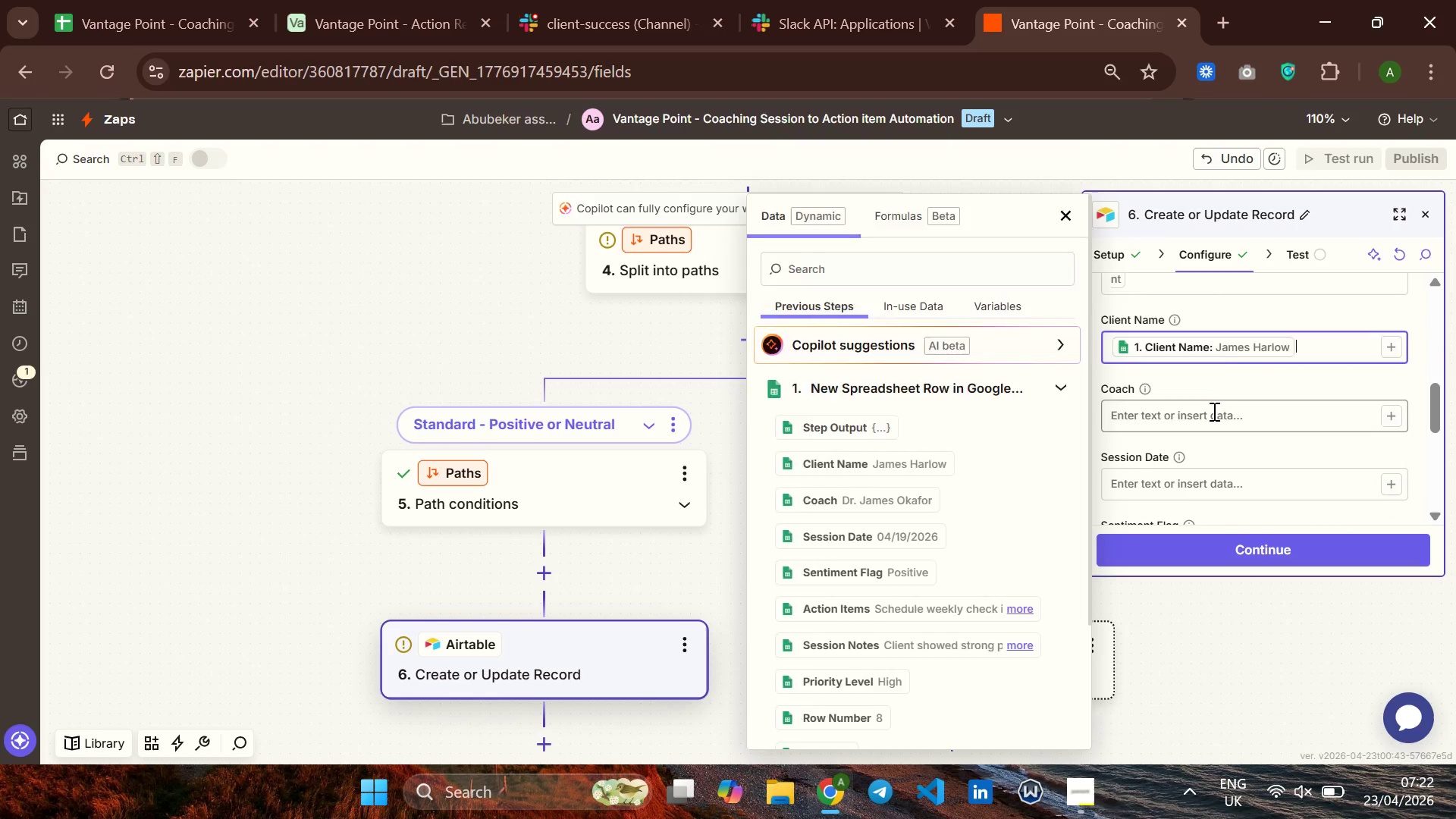 
left_click([1213, 411])
 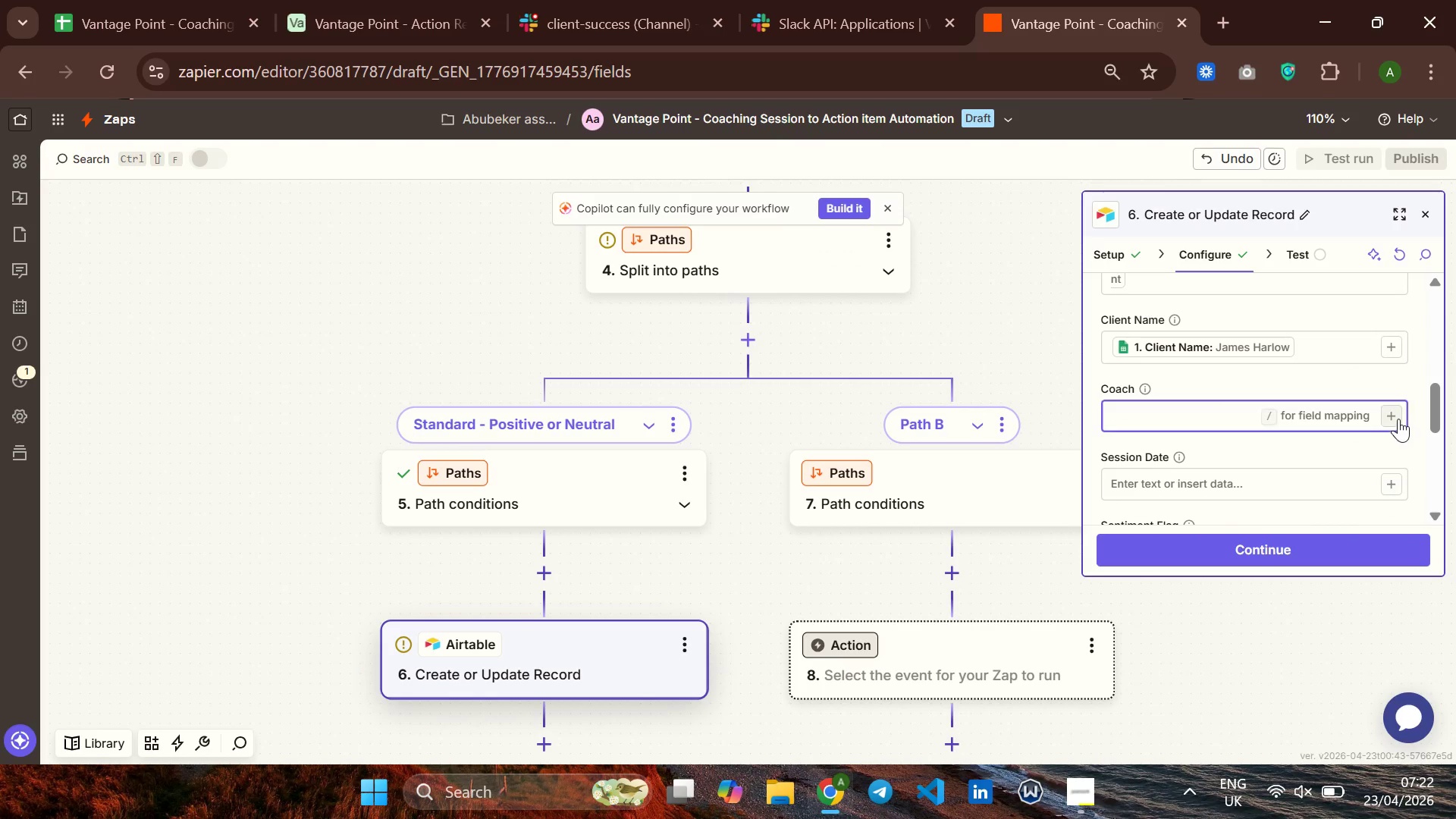 
left_click([1398, 419])
 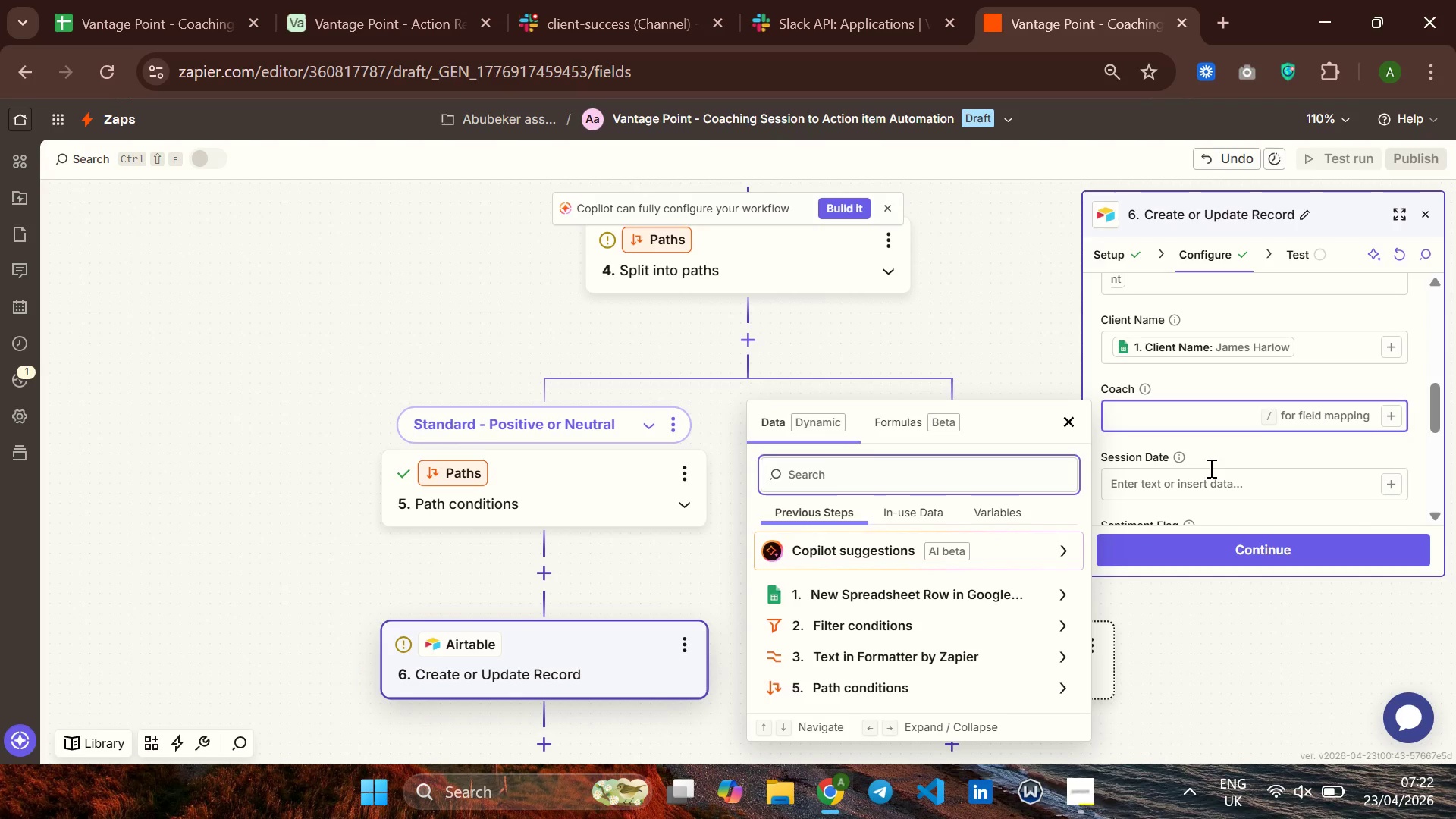 
left_click([874, 597])
 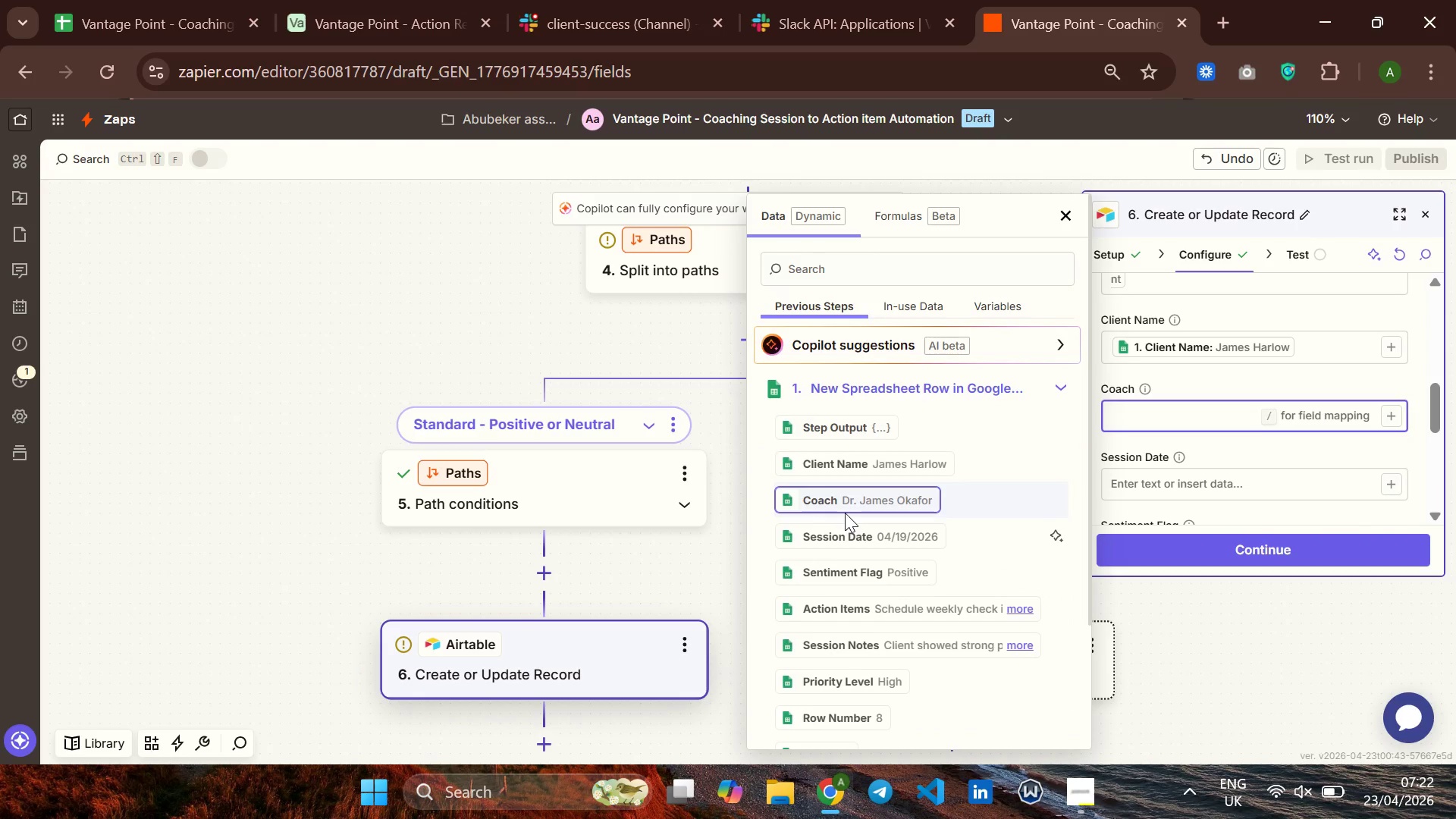 
left_click([845, 505])
 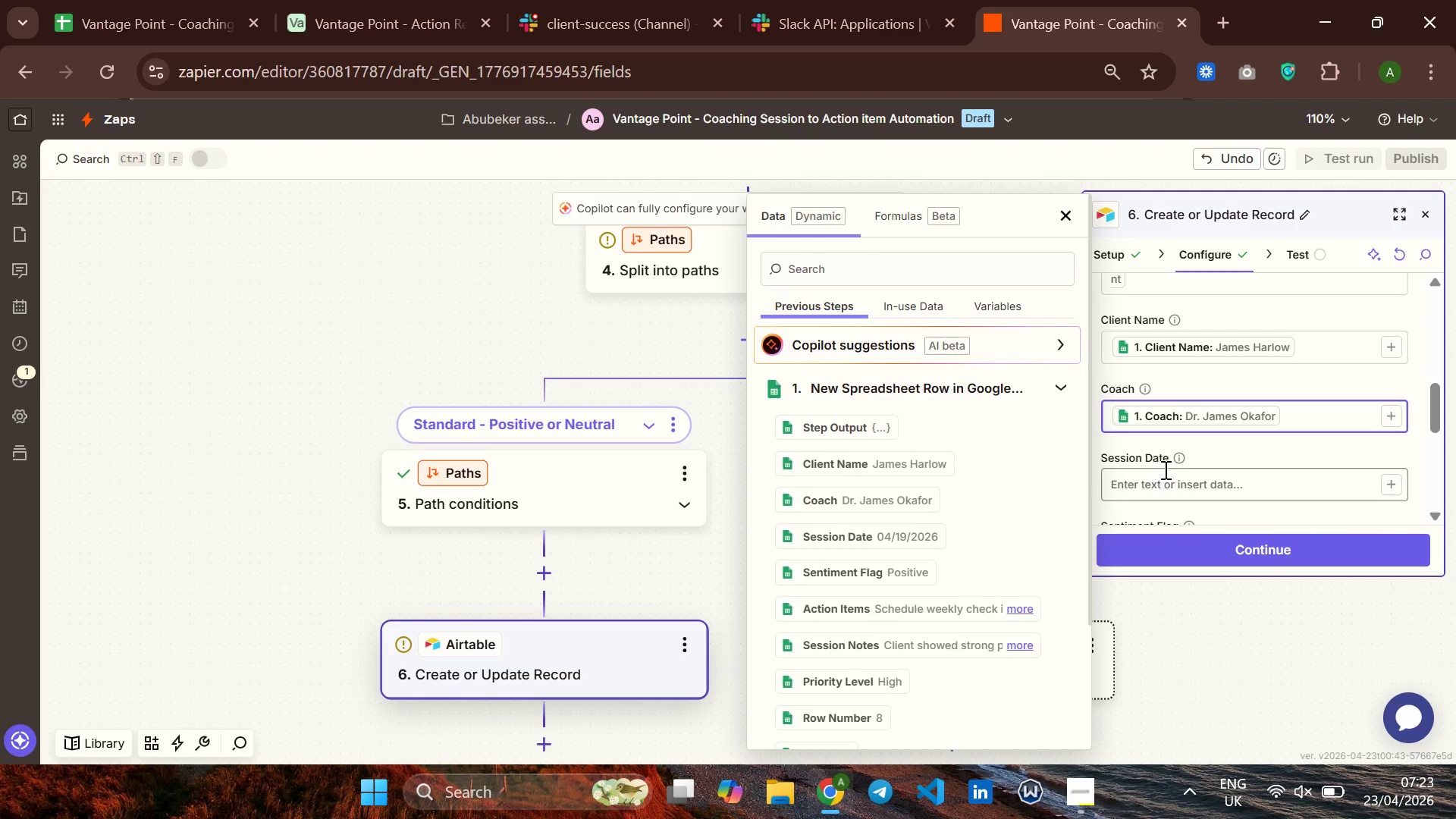 
left_click([1164, 469])
 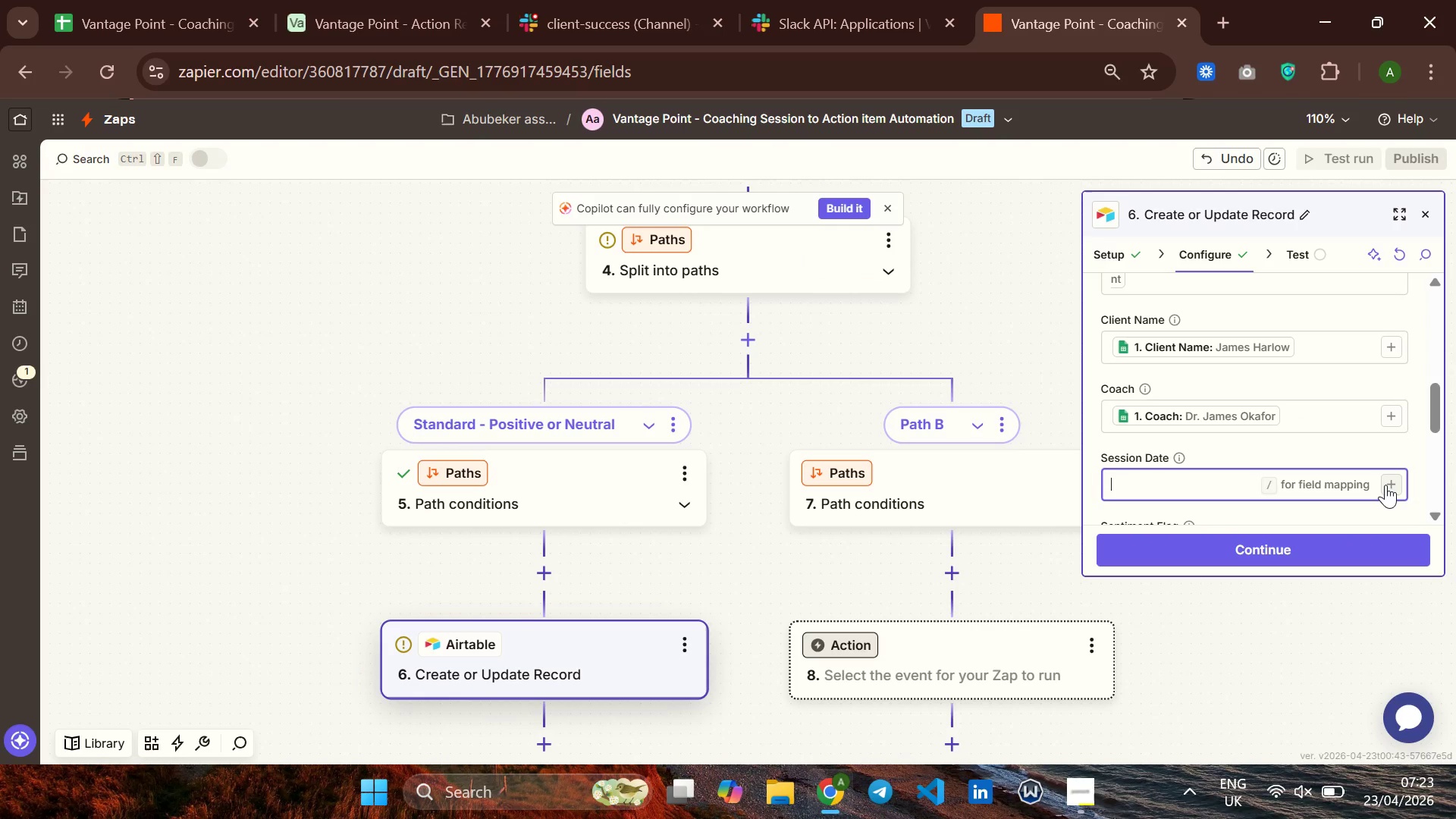 
left_click([1385, 485])
 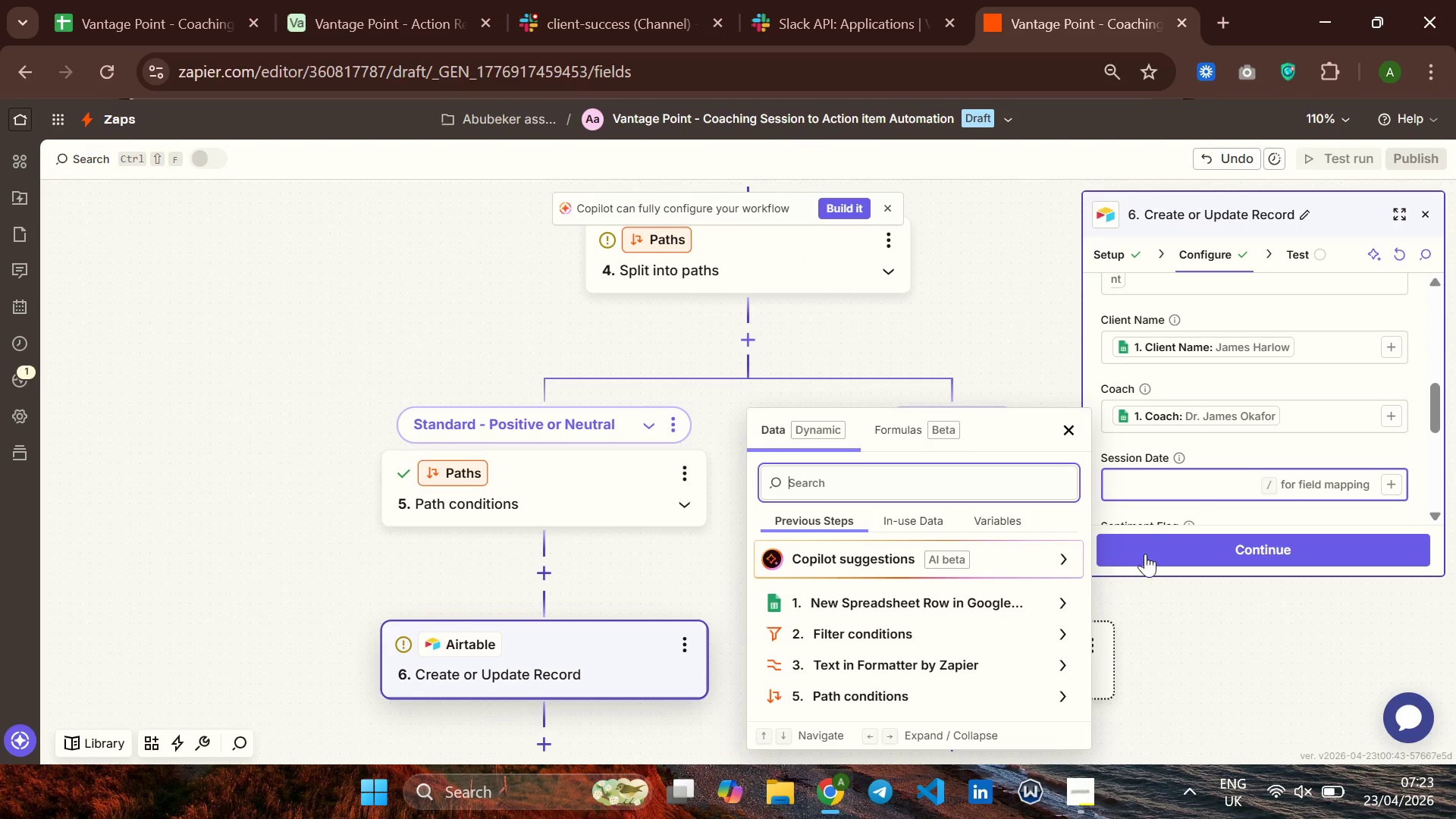 
left_click([1004, 607])
 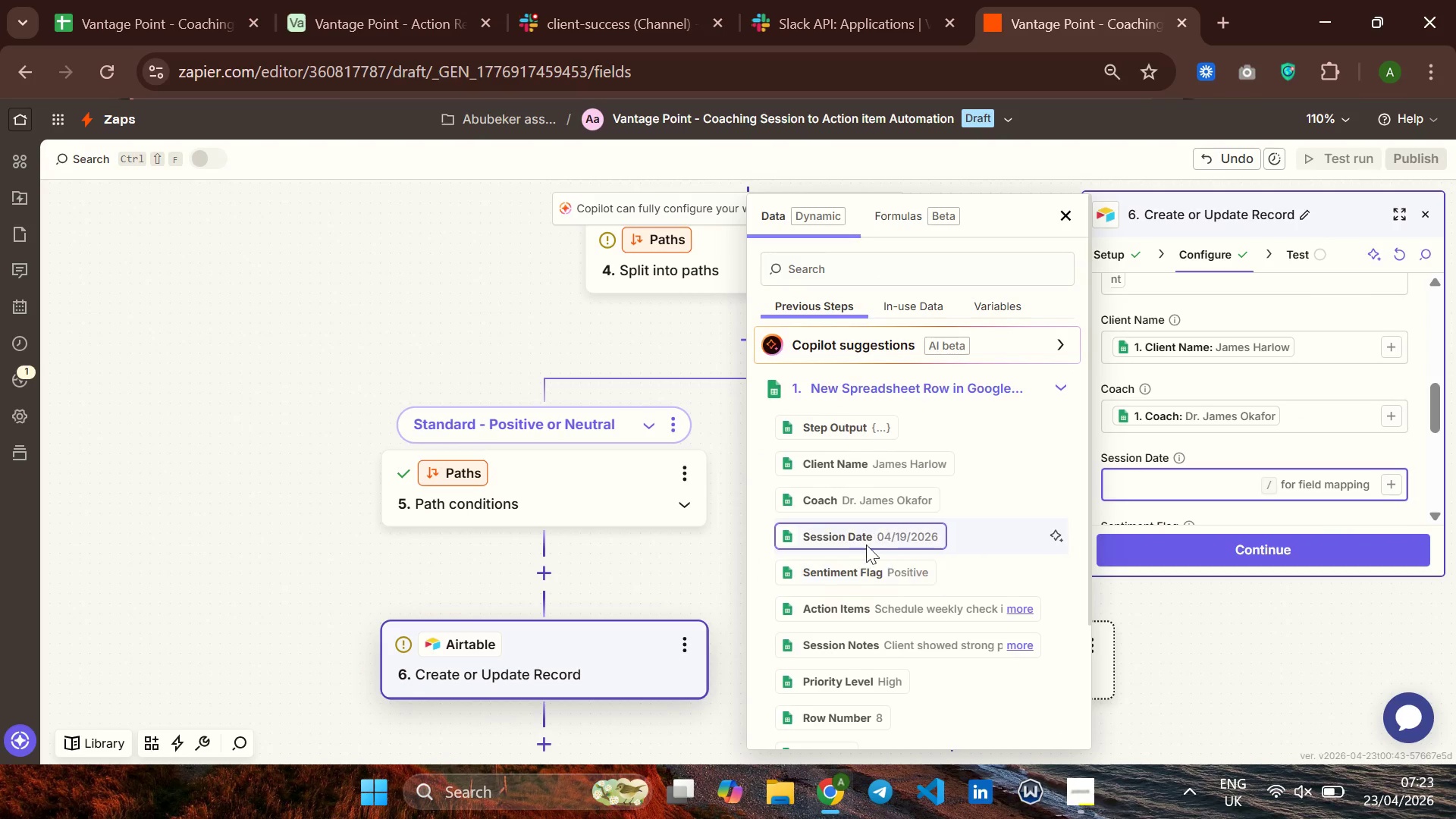 
left_click([852, 537])
 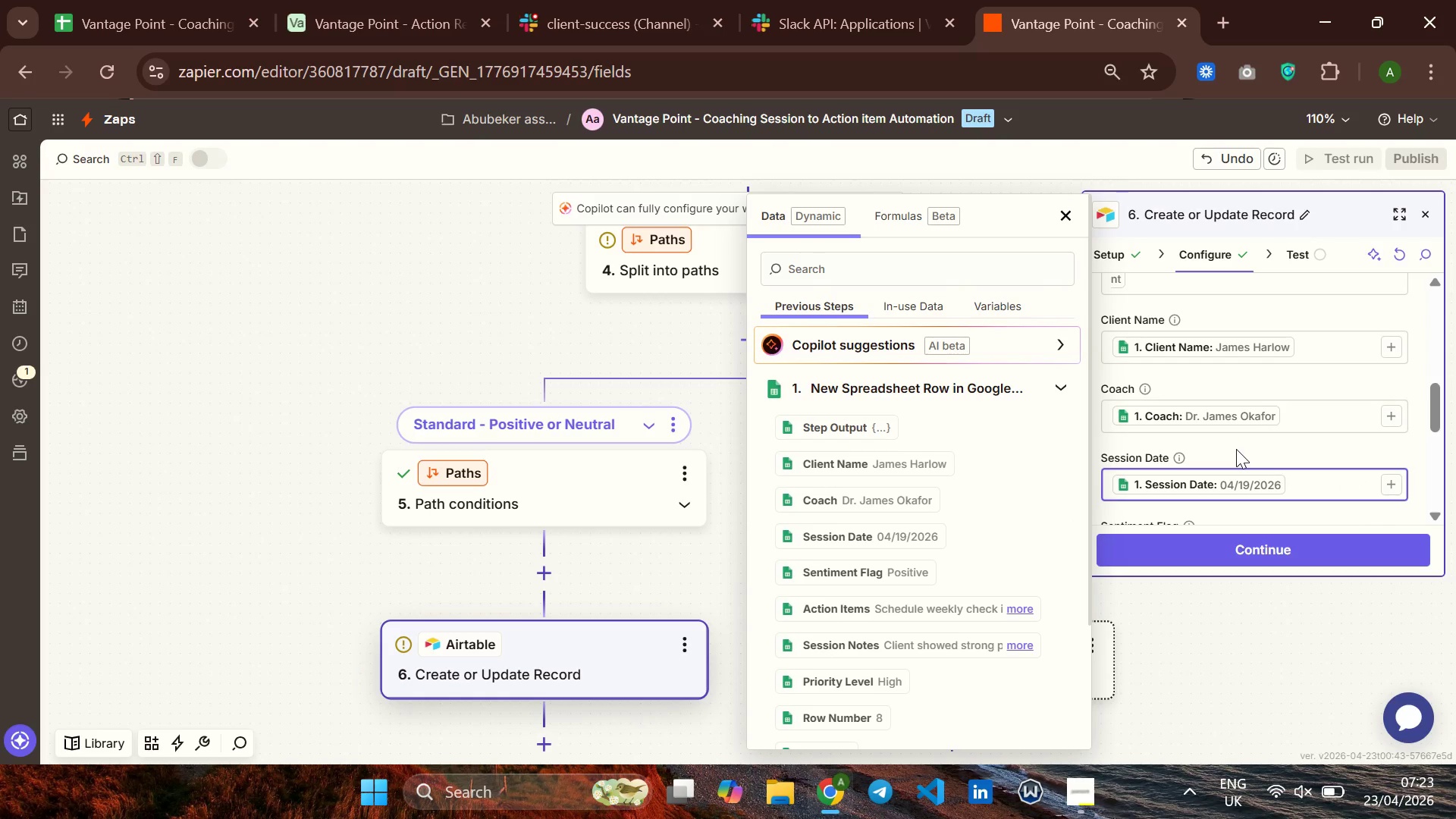 
scroll: coordinate [1236, 449], scroll_direction: none, amount: 0.0
 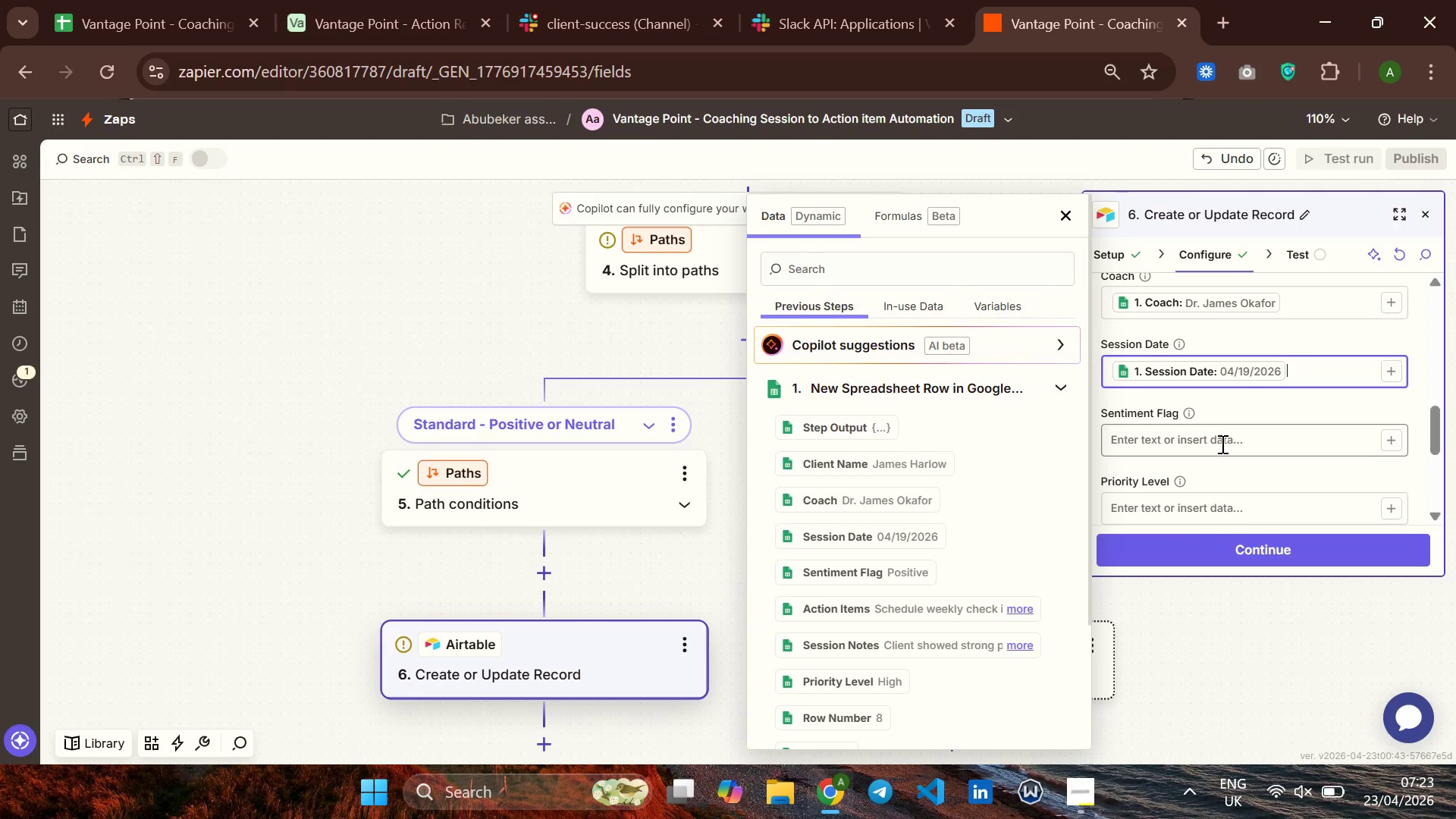 
left_click([1221, 444])
 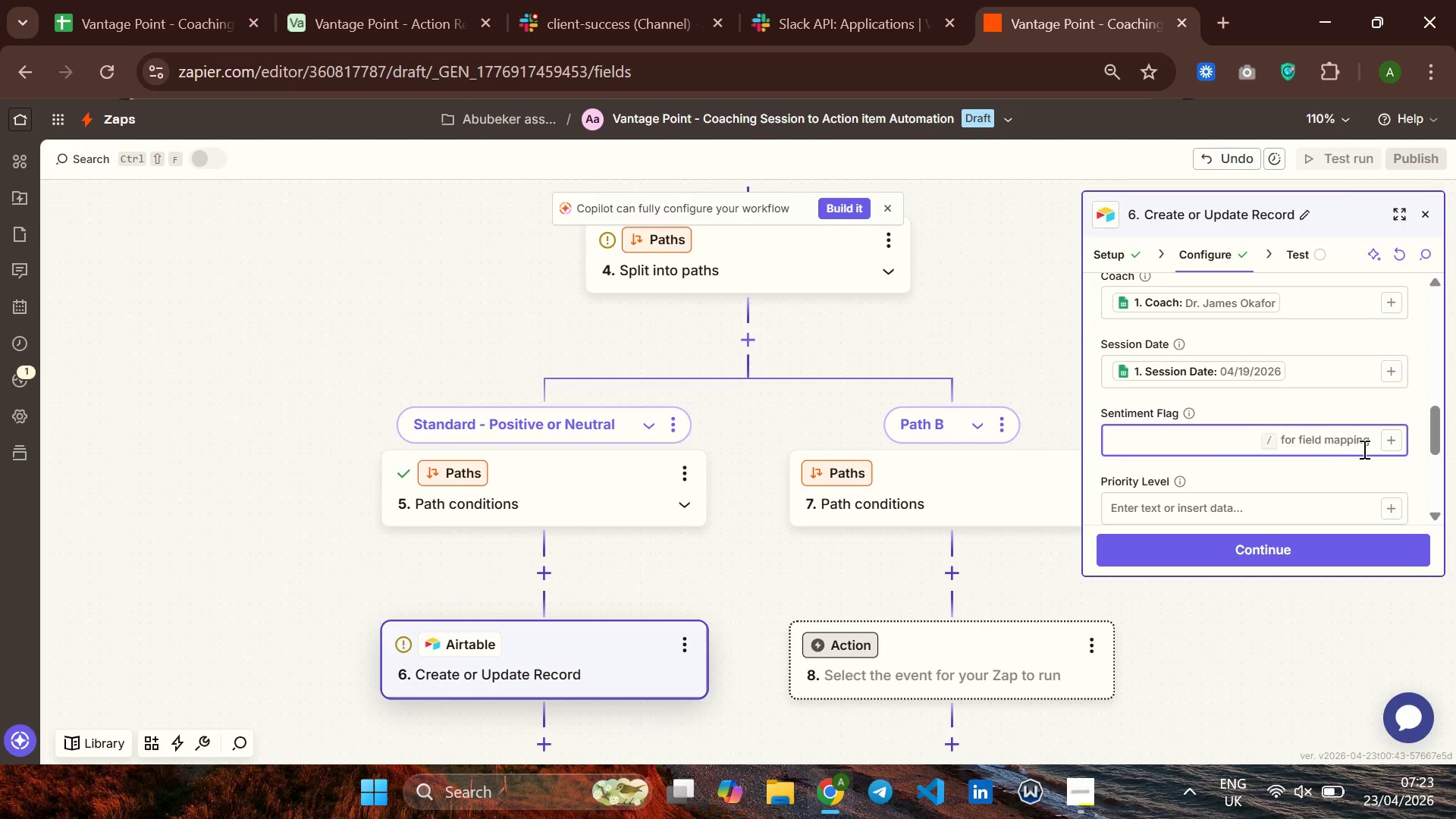 
wait(5.2)
 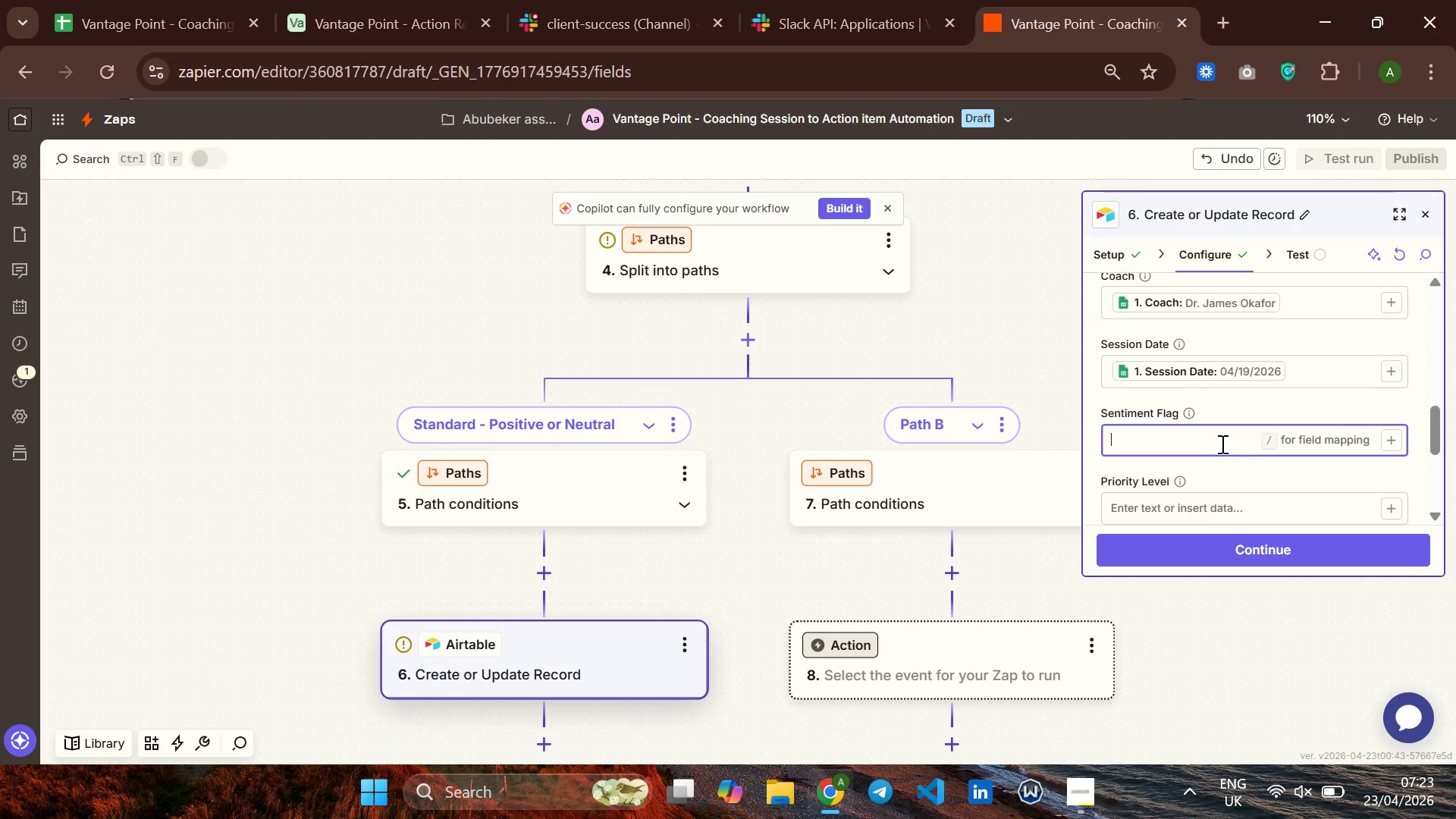 
left_click([1387, 444])
 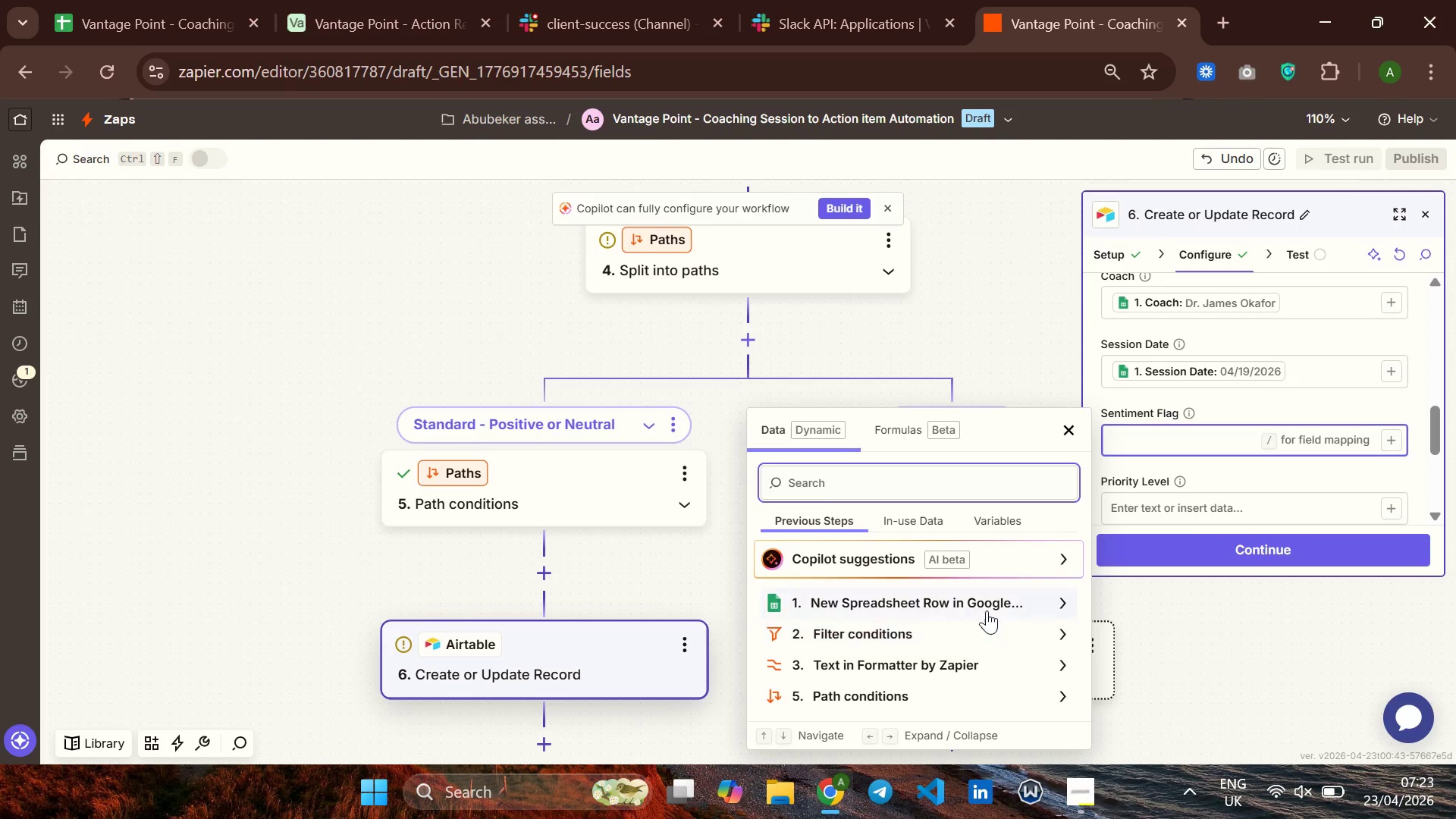 
left_click([987, 602])
 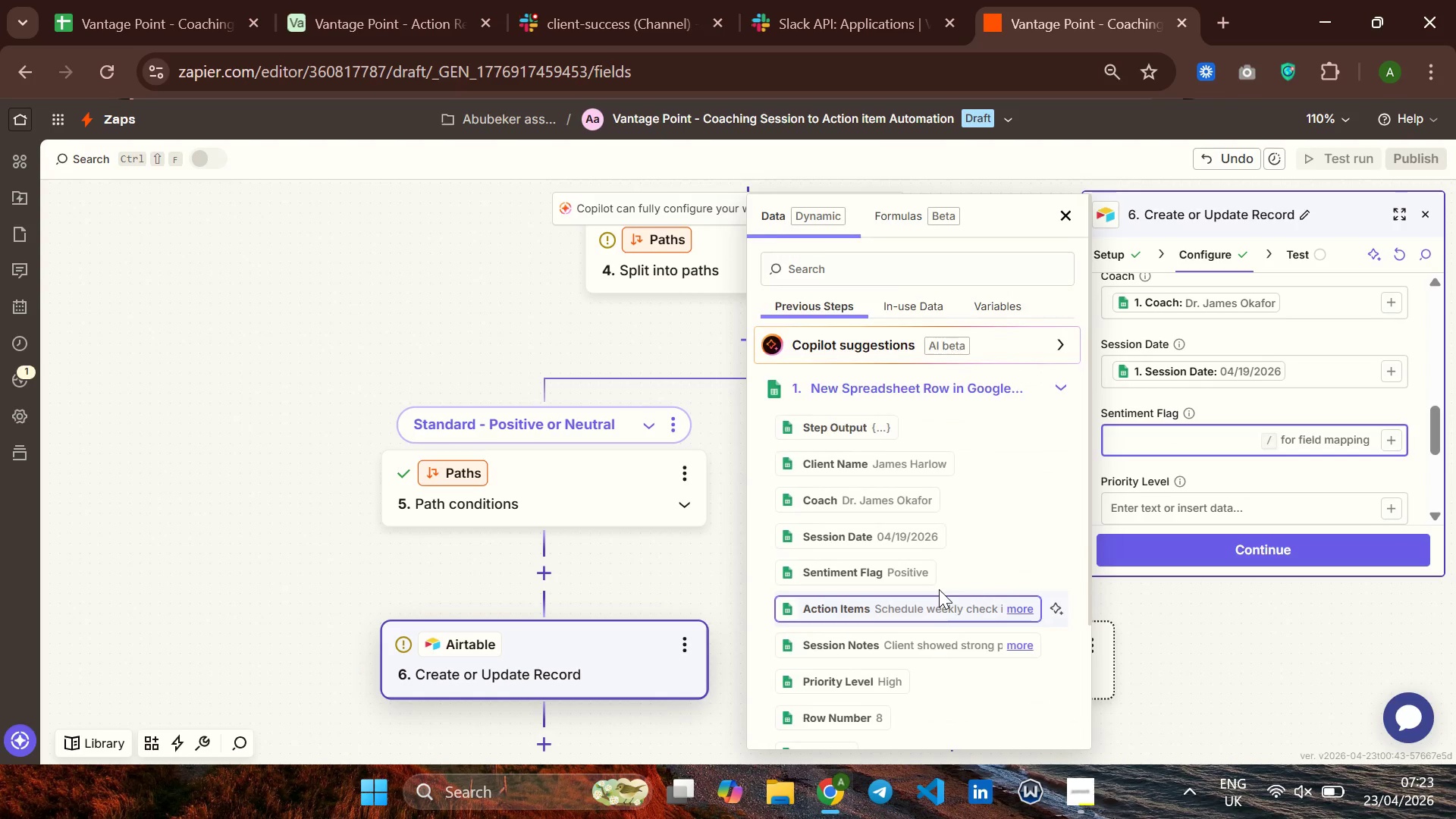 
scroll: coordinate [939, 589], scroll_direction: down, amount: 1.0
 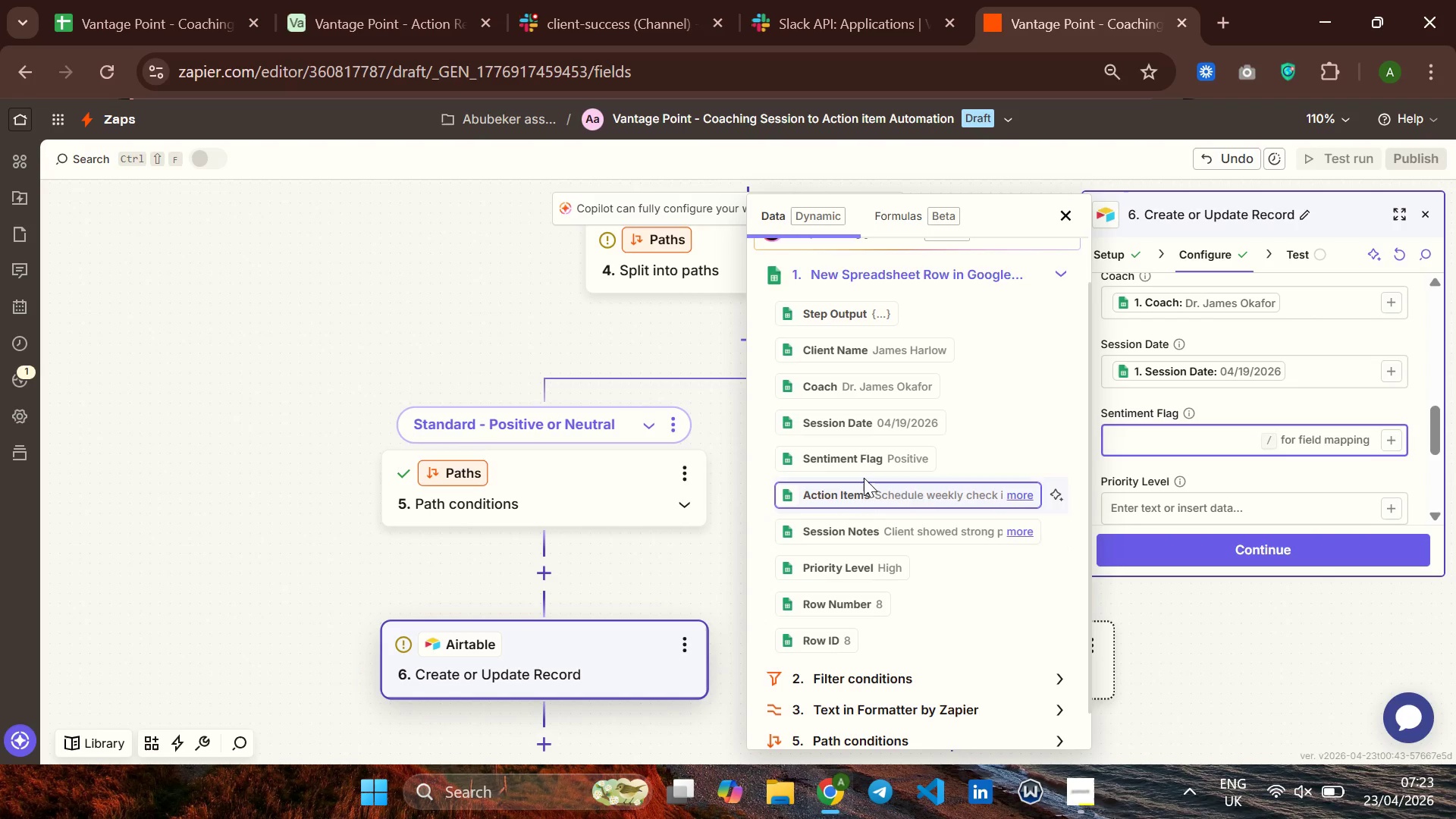 
left_click([867, 467])
 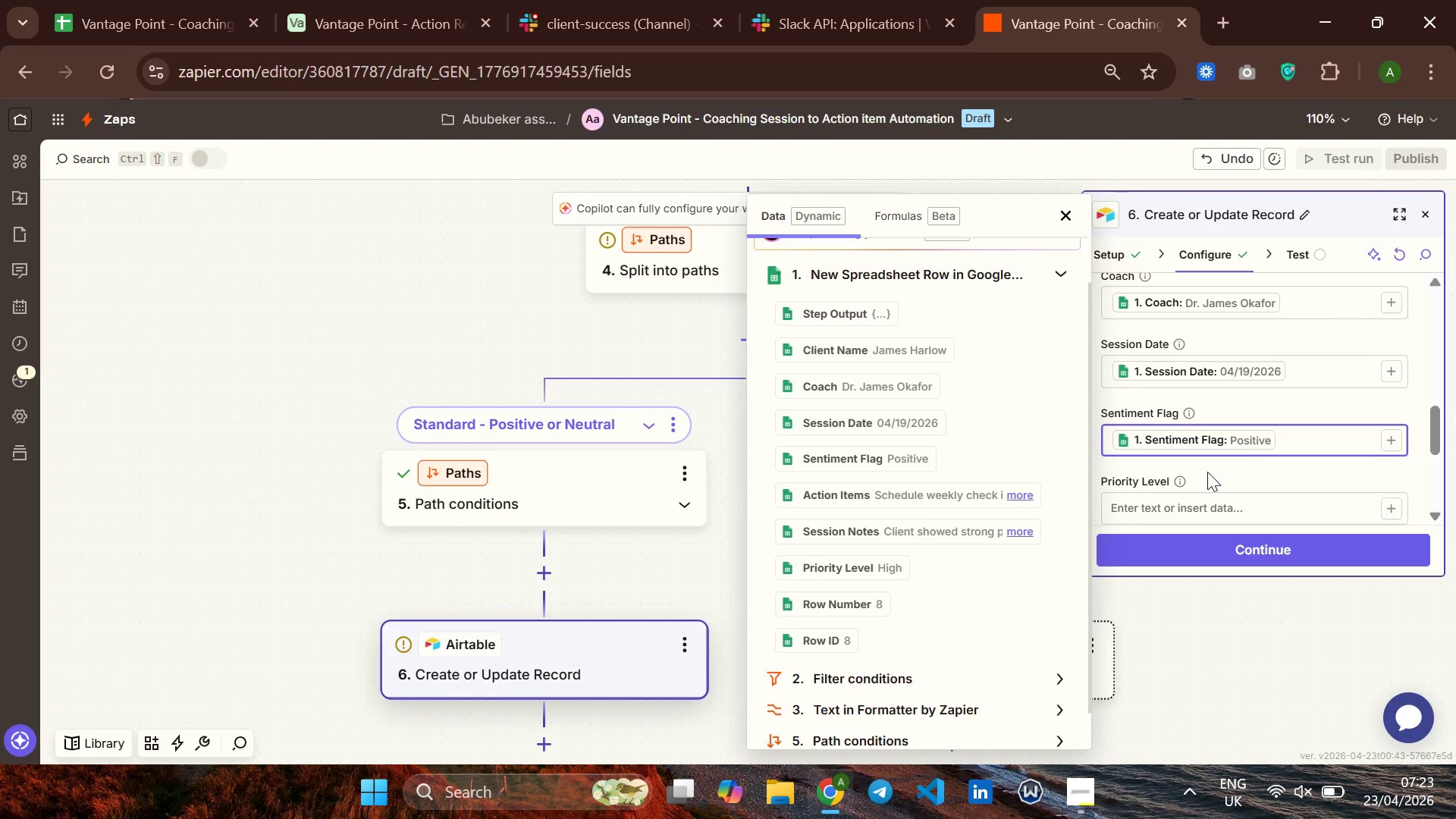 
scroll: coordinate [1207, 472], scroll_direction: down, amount: 1.0
 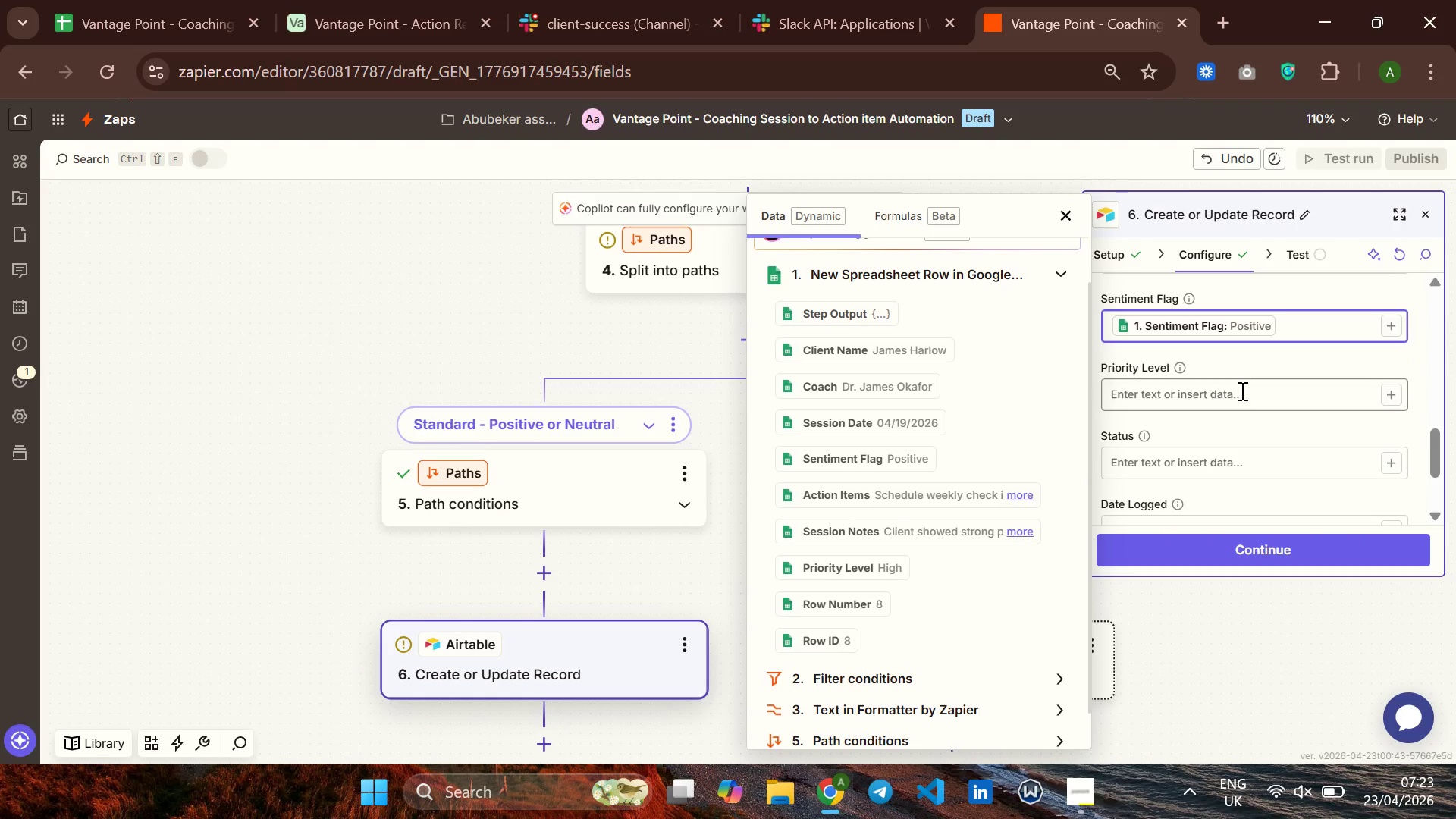 
left_click([1241, 389])
 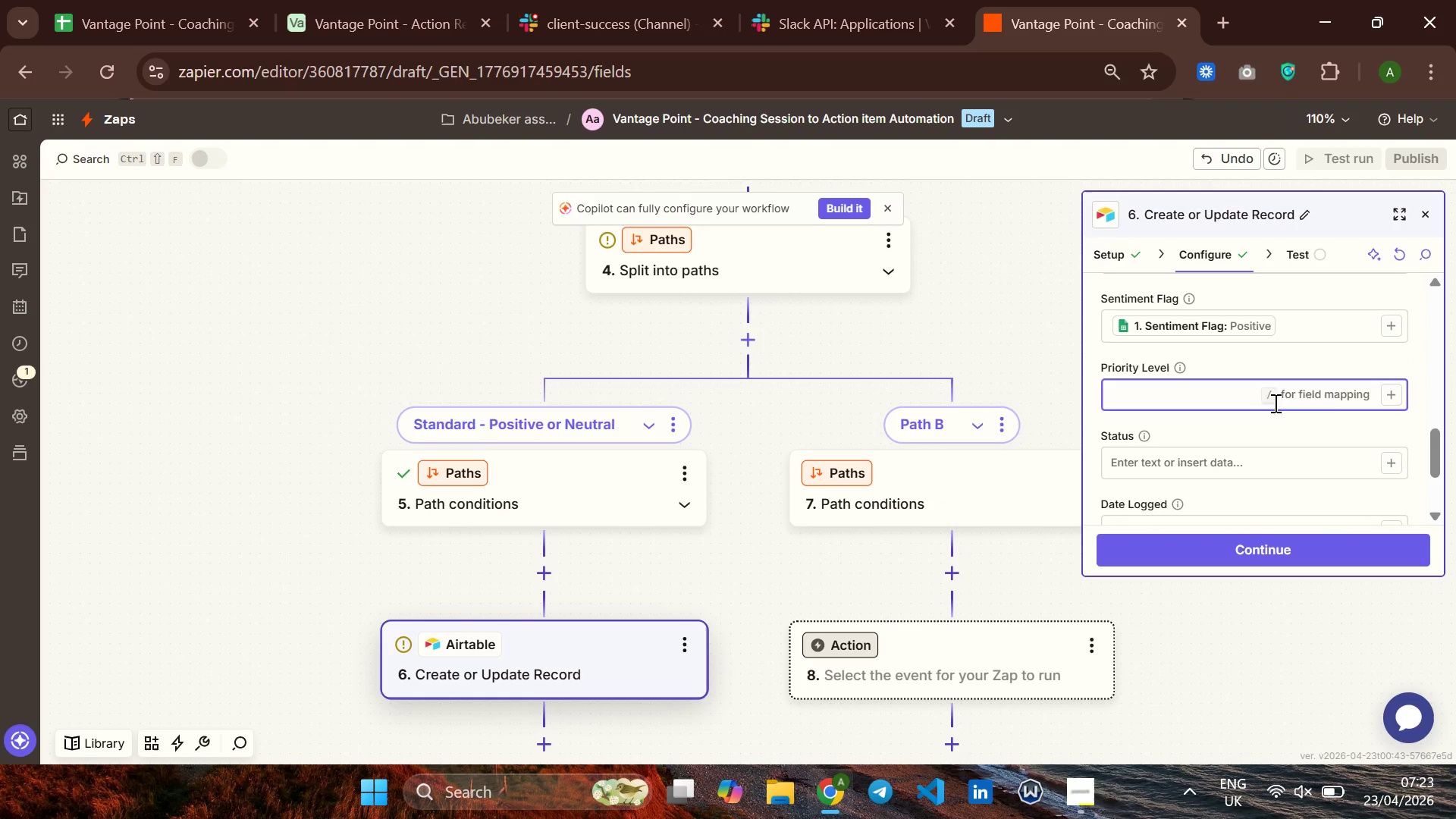 
left_click([1389, 397])
 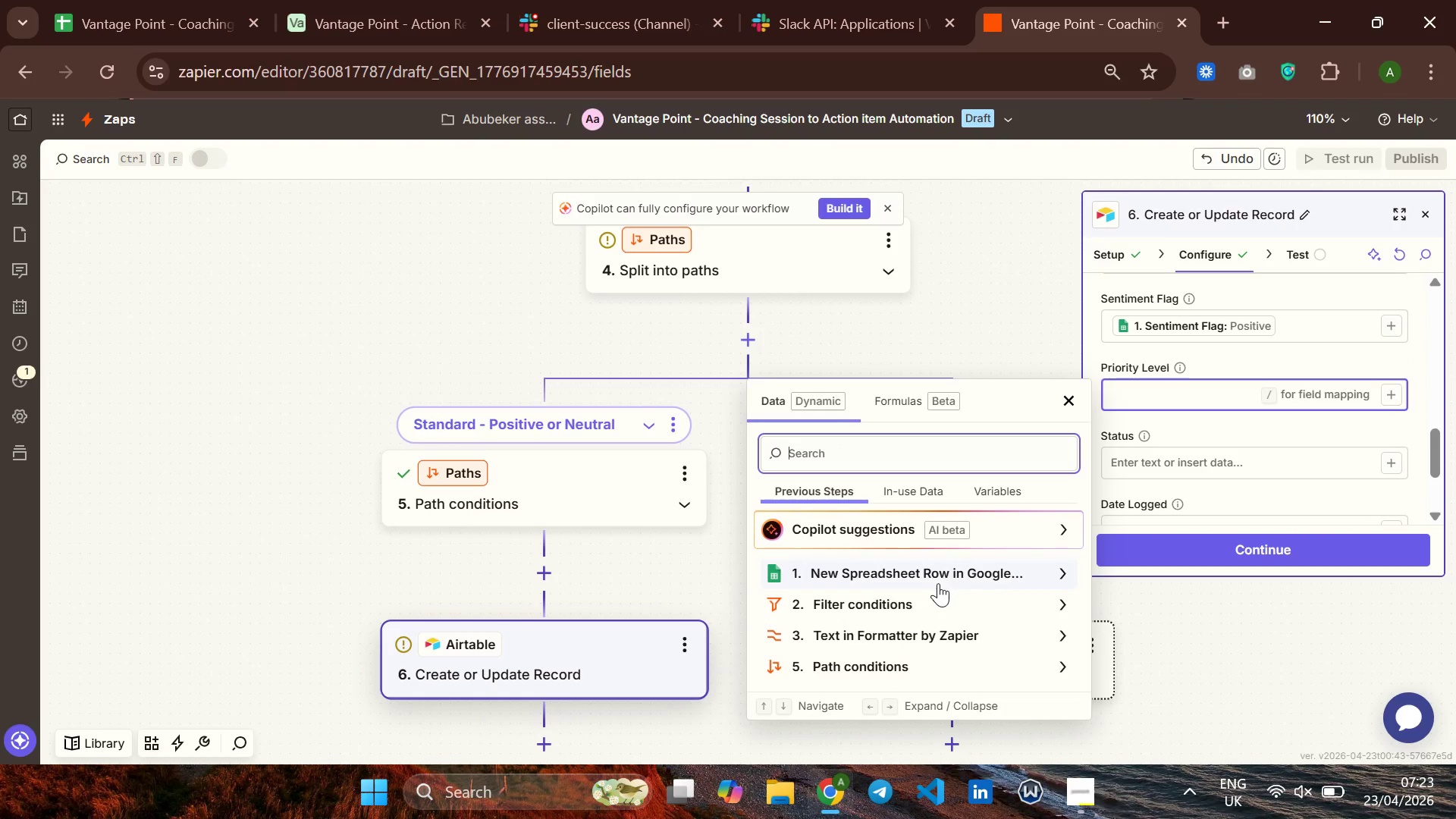 
left_click([948, 568])
 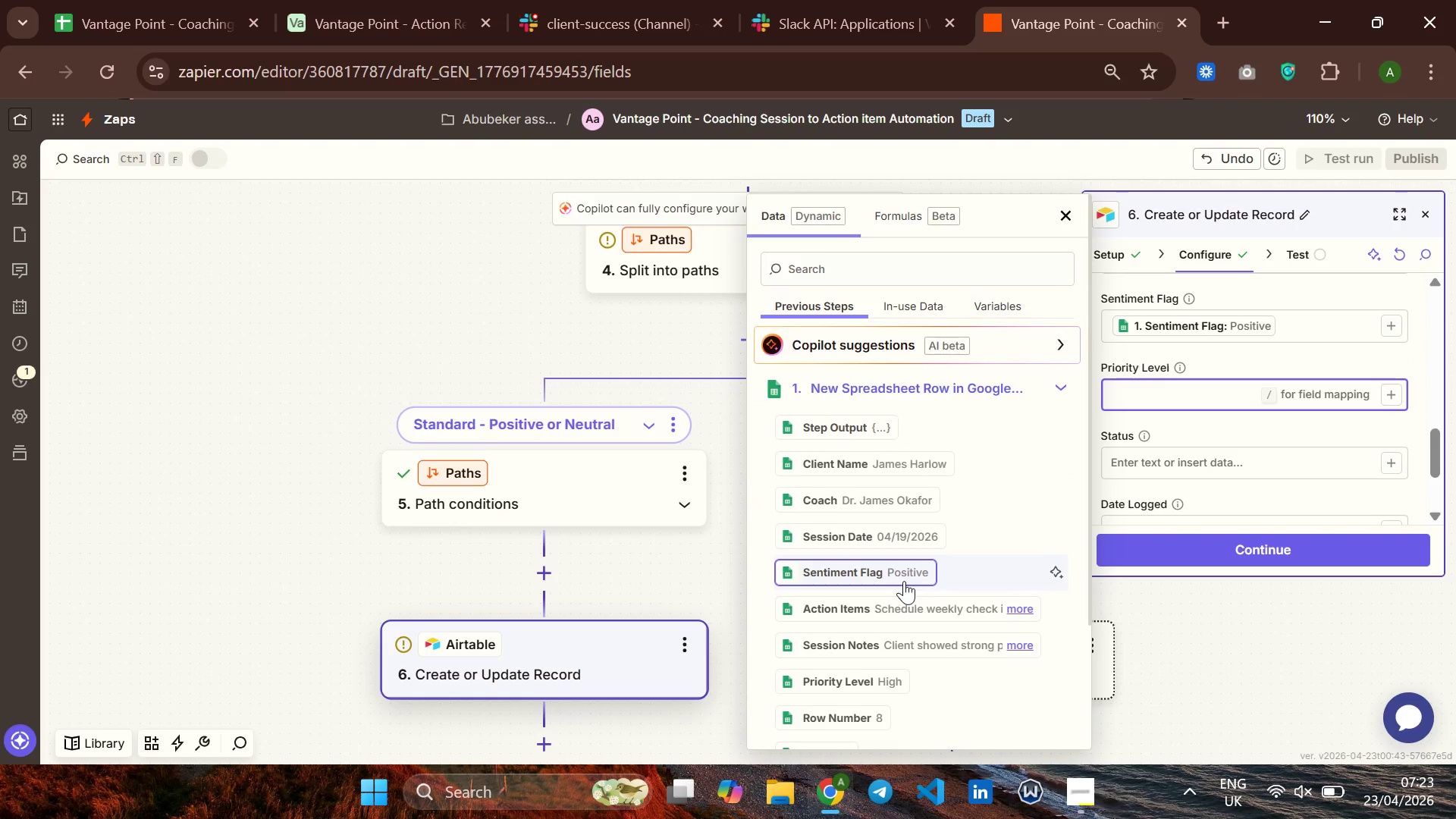 
scroll: coordinate [904, 581], scroll_direction: down, amount: 1.0
 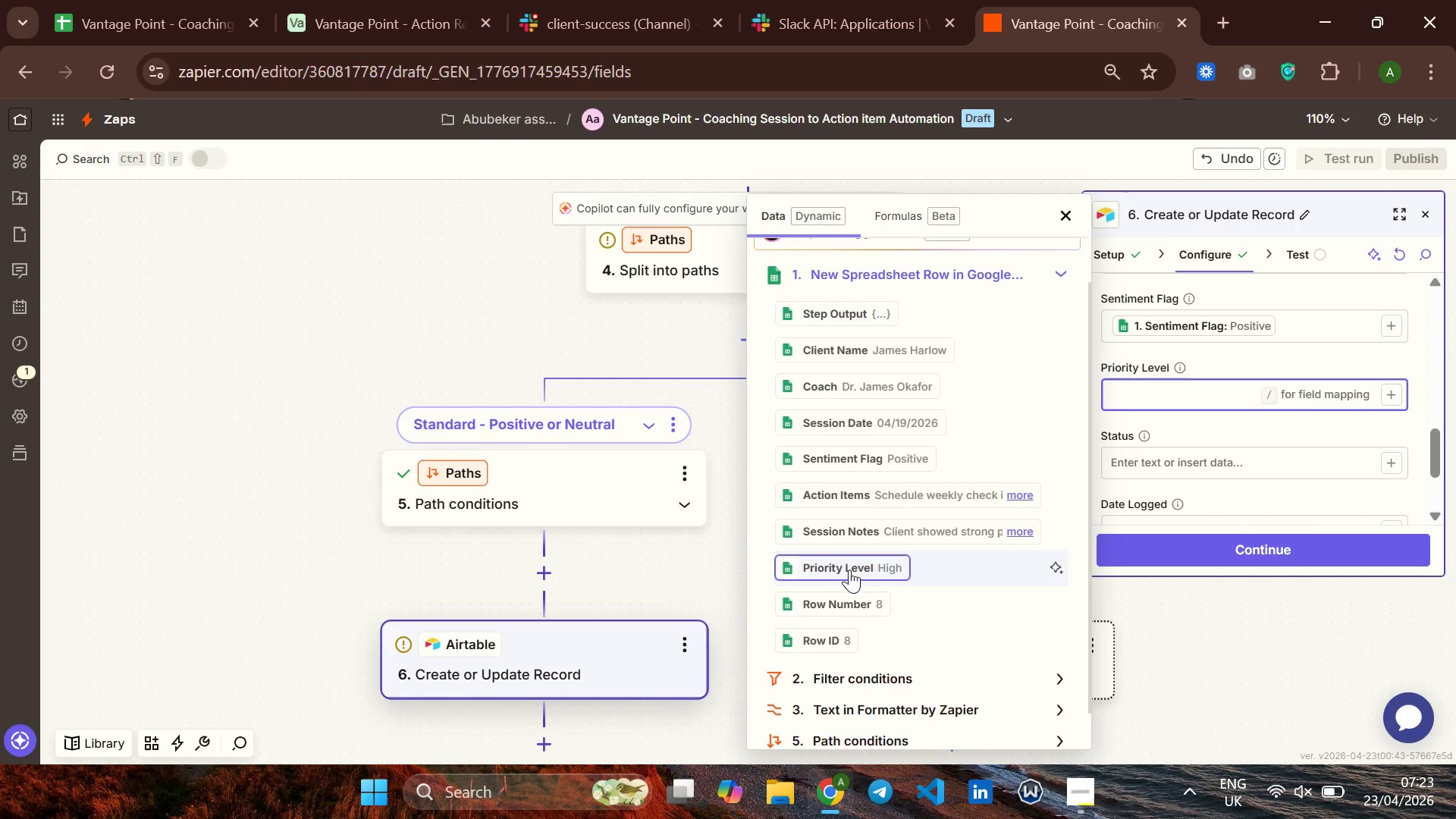 
left_click([849, 570])
 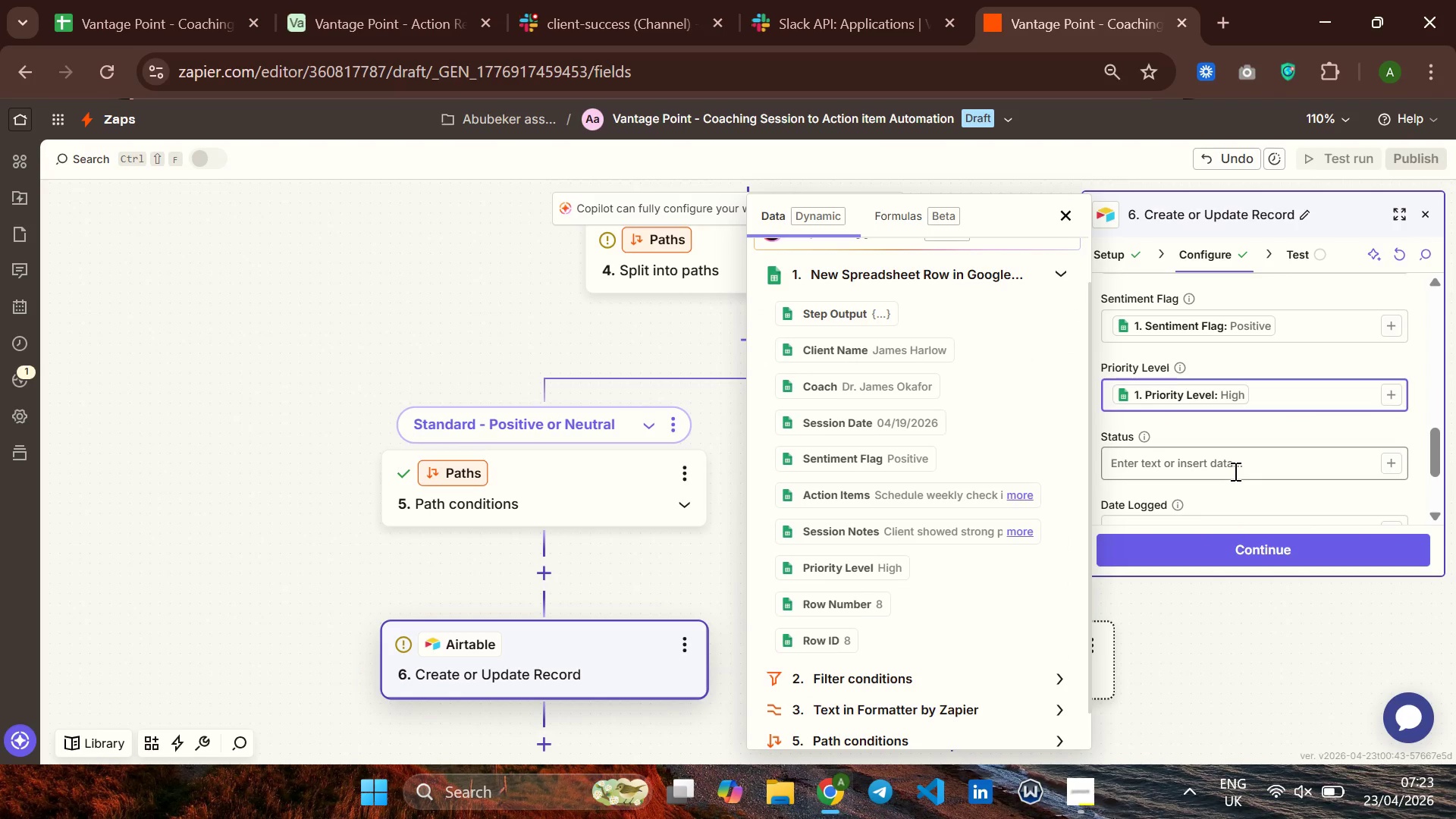 
left_click([1234, 471])
 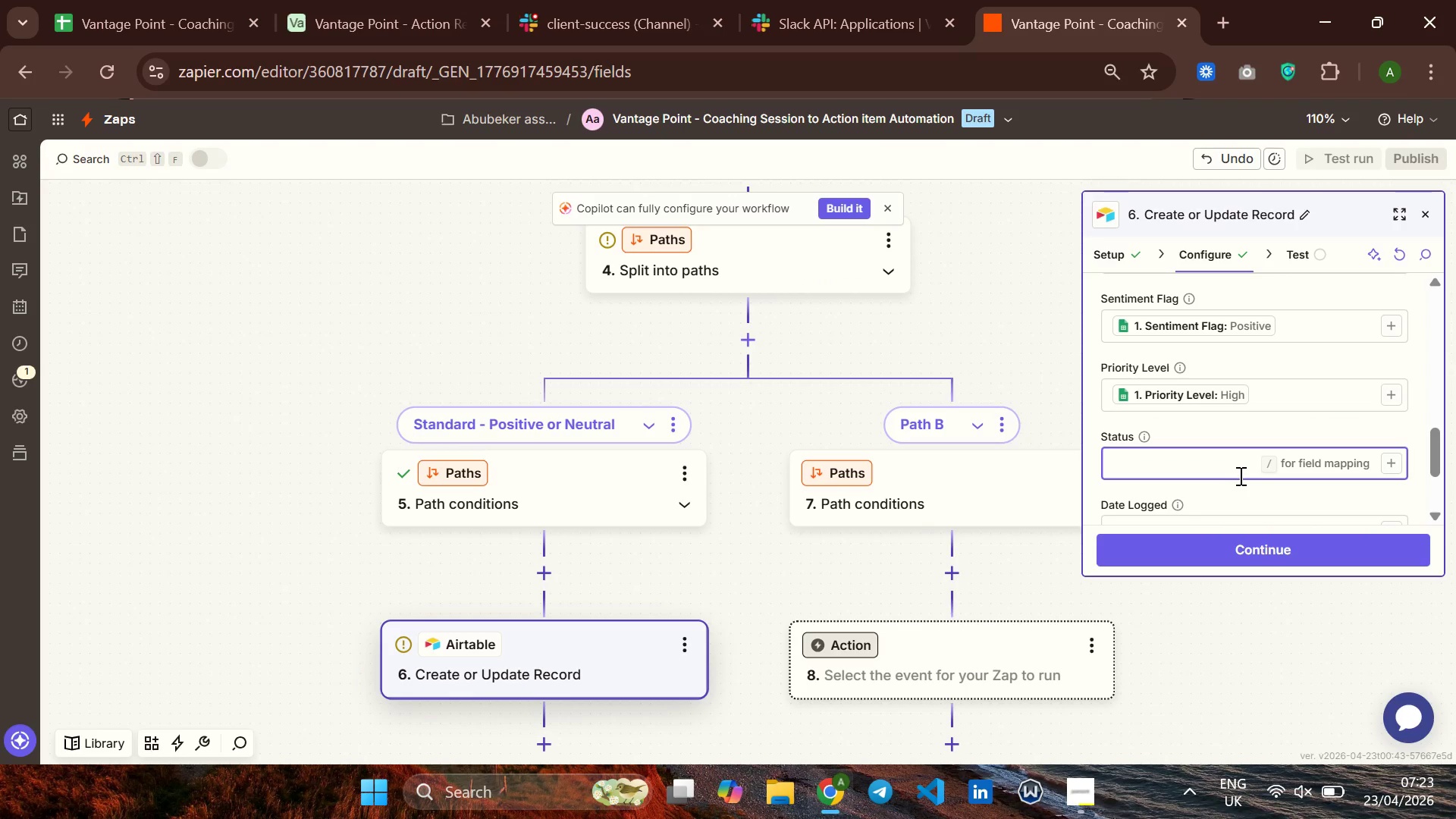 
type(Open)
 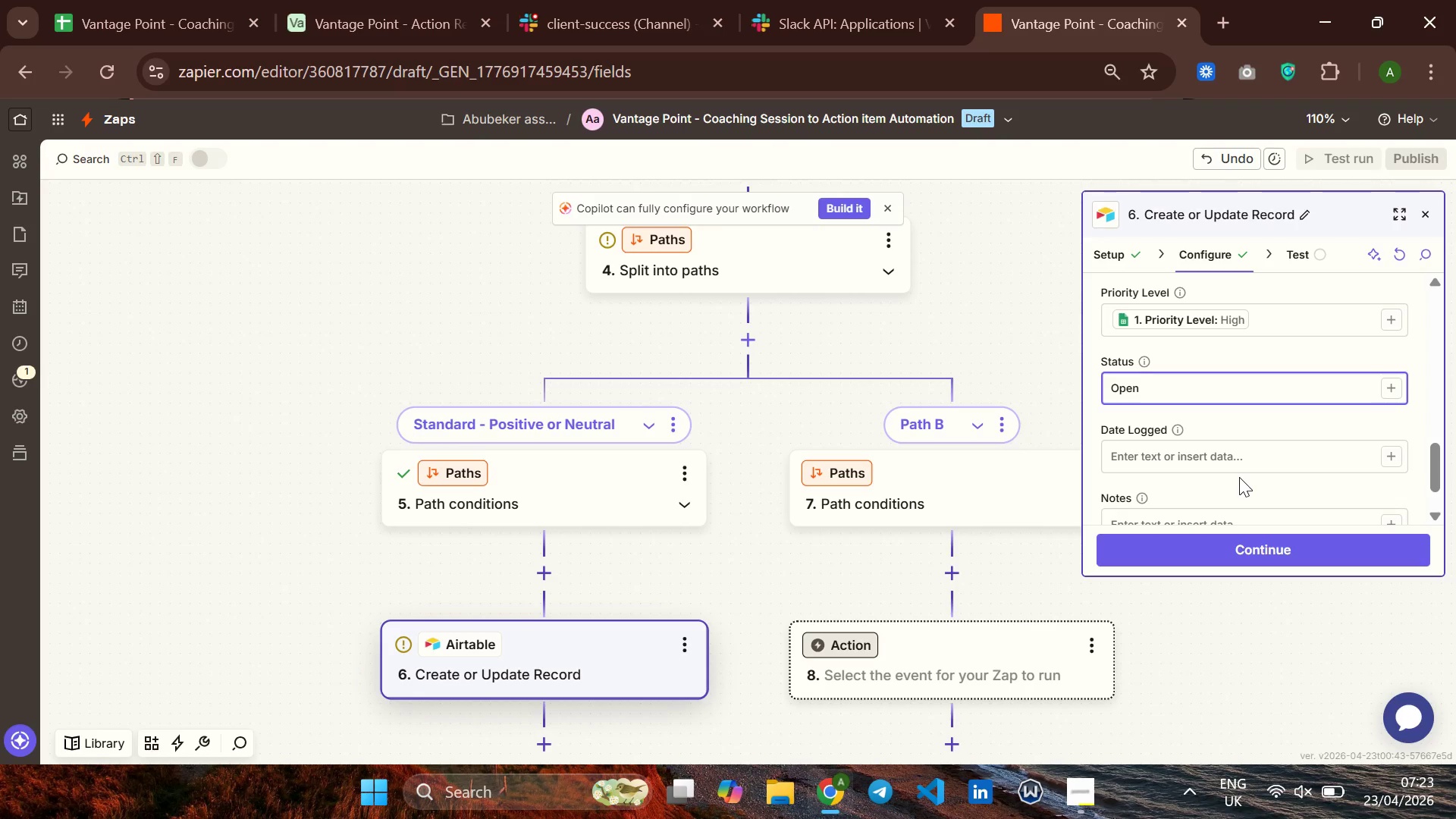 
wait(8.0)
 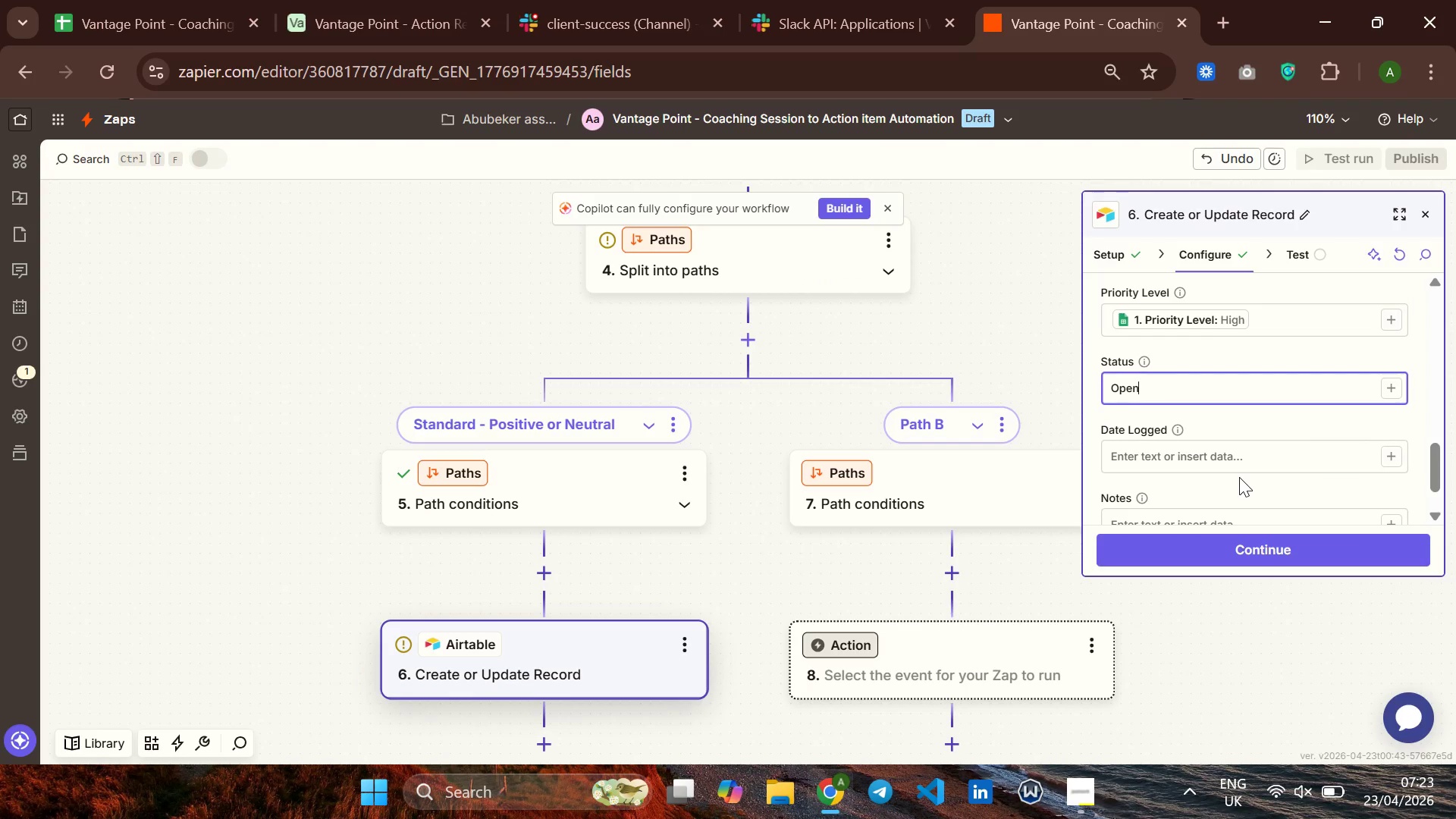 
type(23/04/2026)
 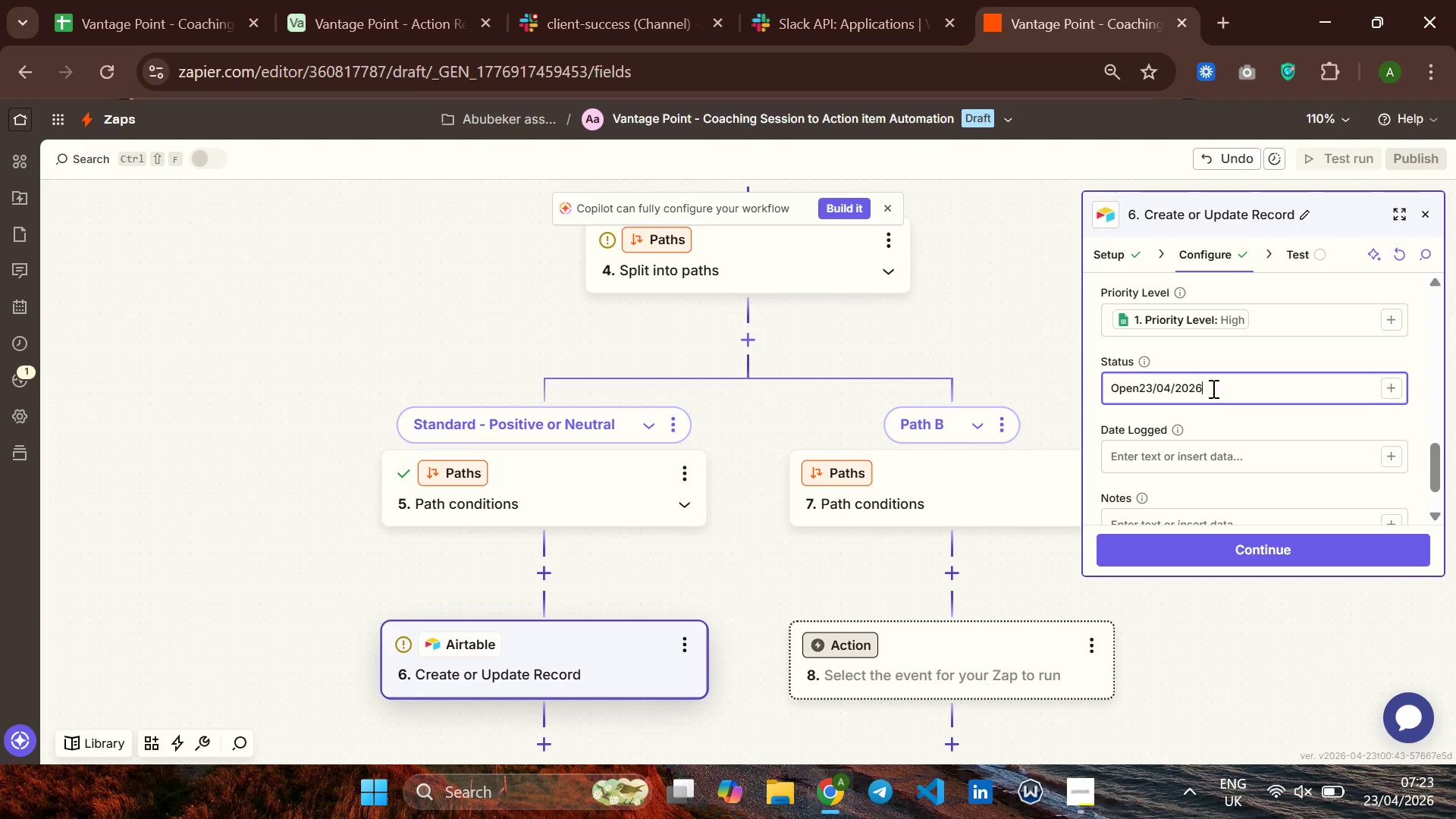 
key(Backspace)
 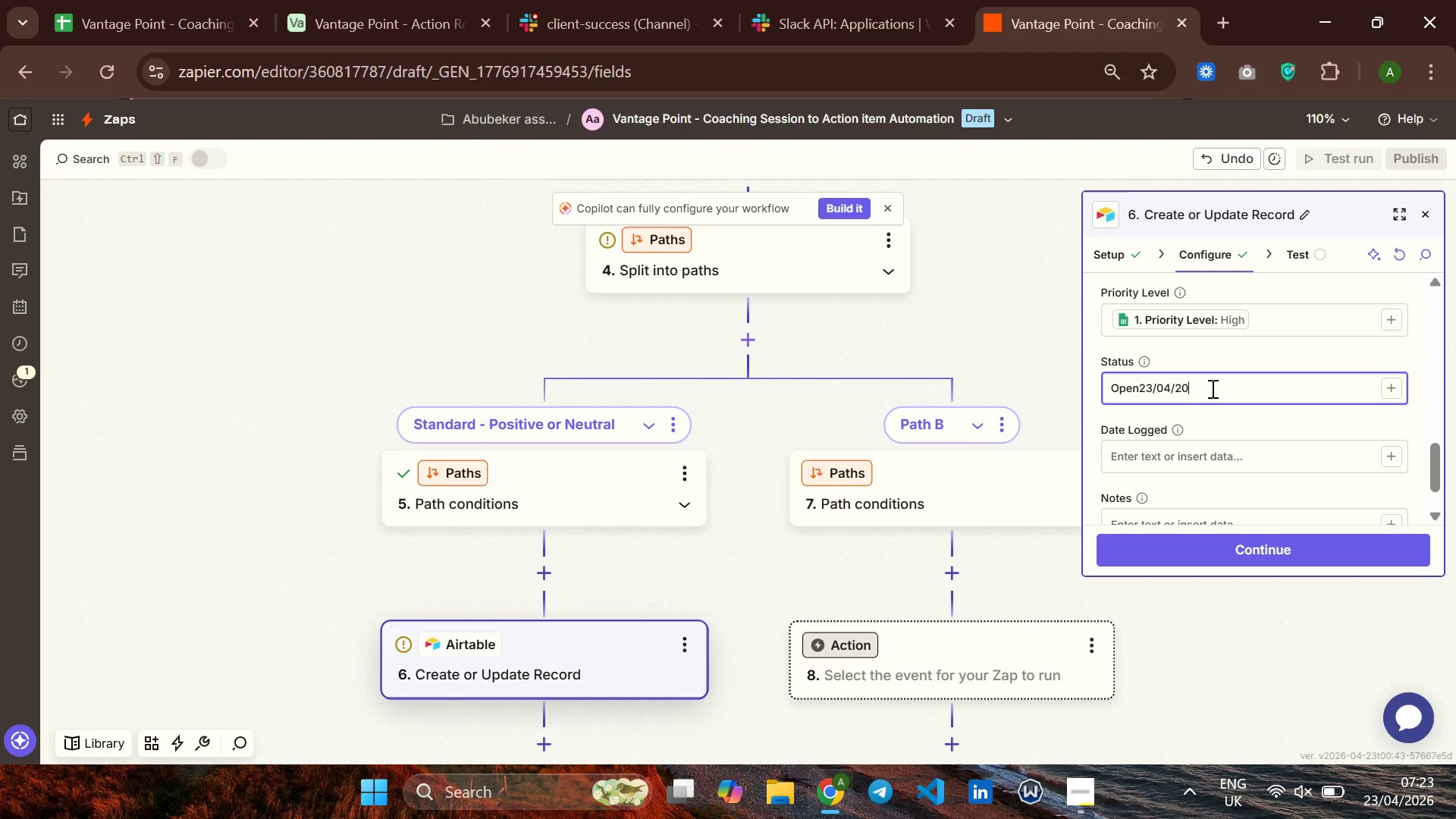 
key(Backspace)
 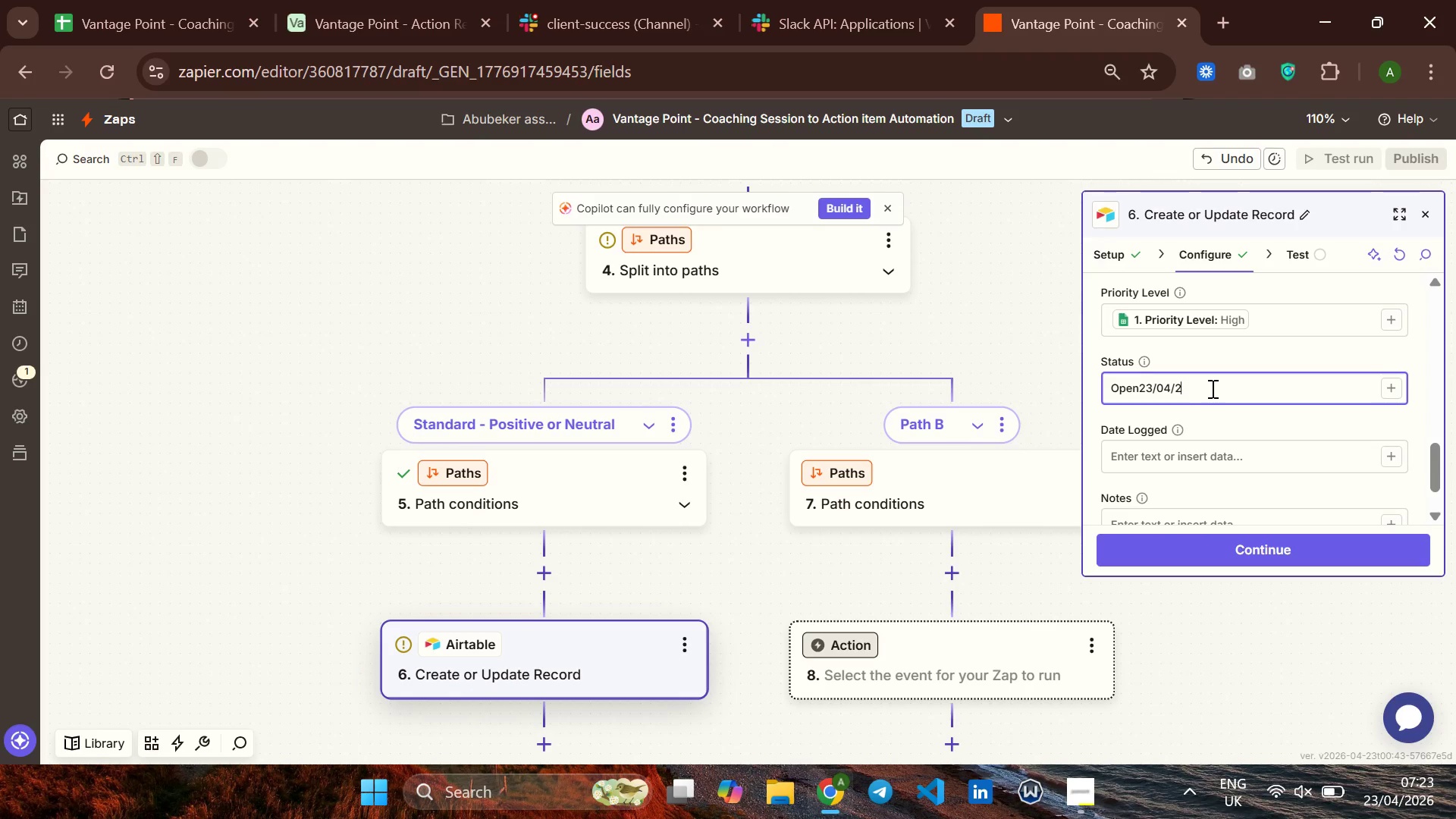 
key(Backspace)
 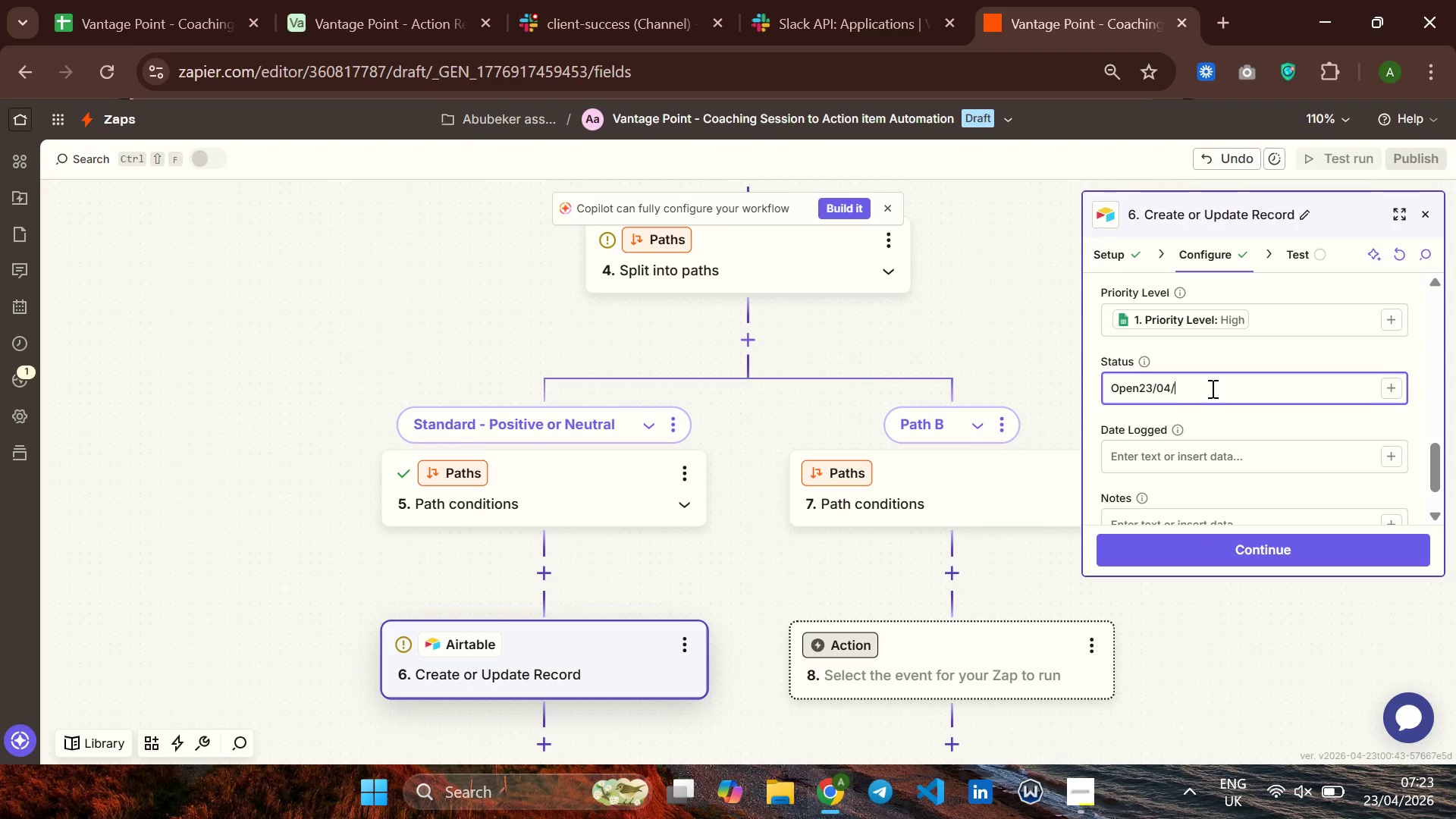 
key(Backspace)
 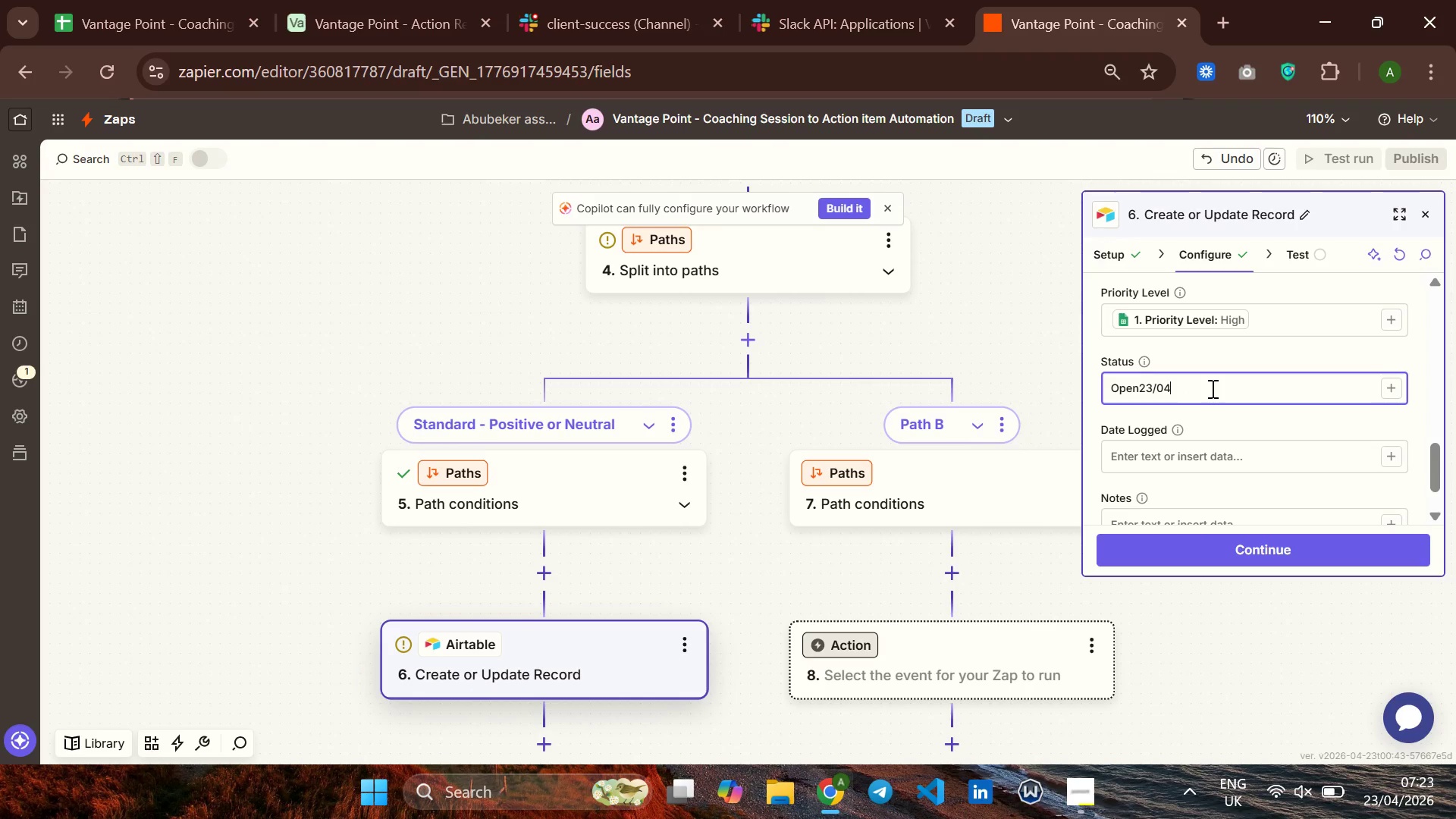 
key(Backspace)
 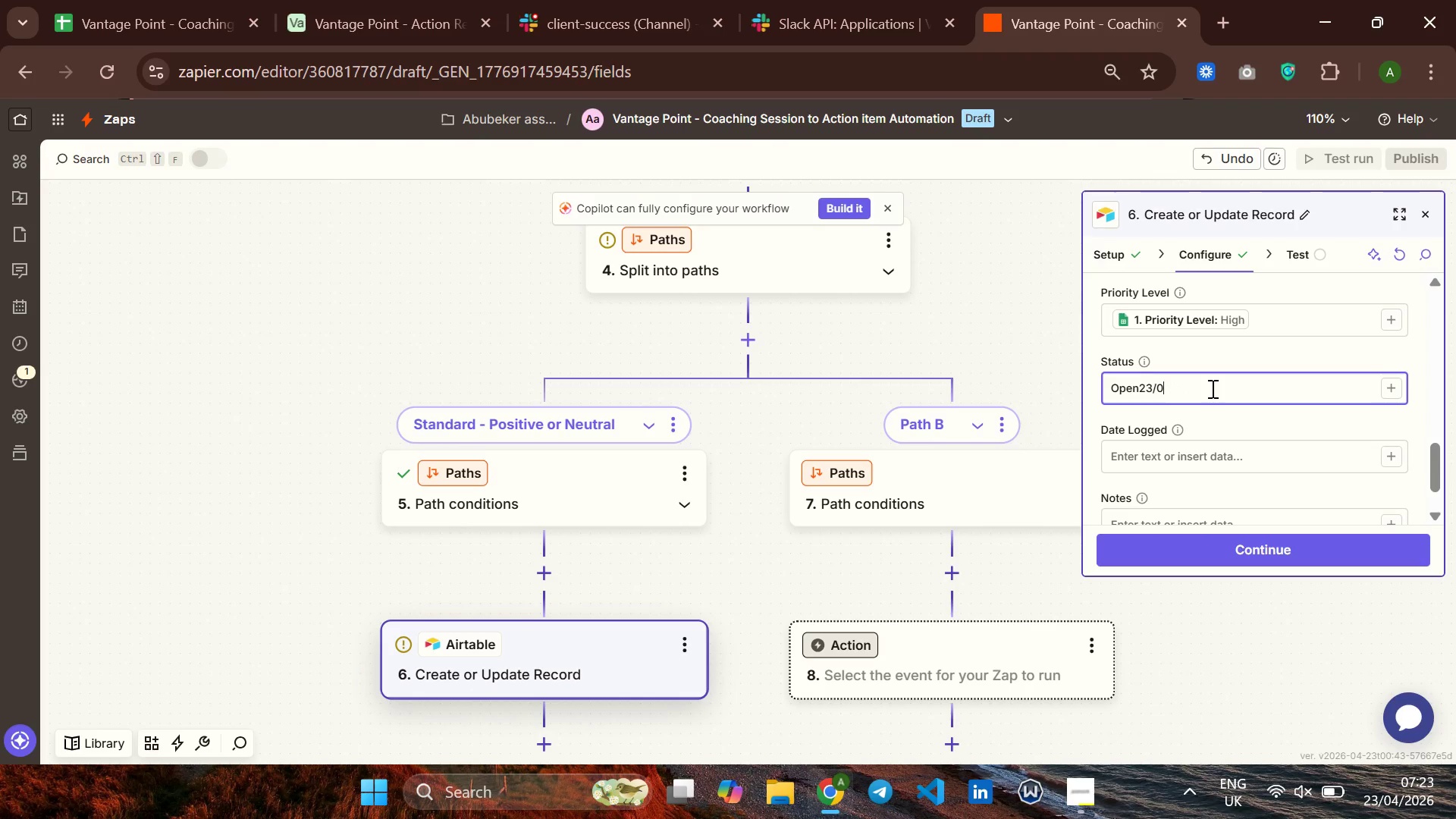 
key(Backspace)
 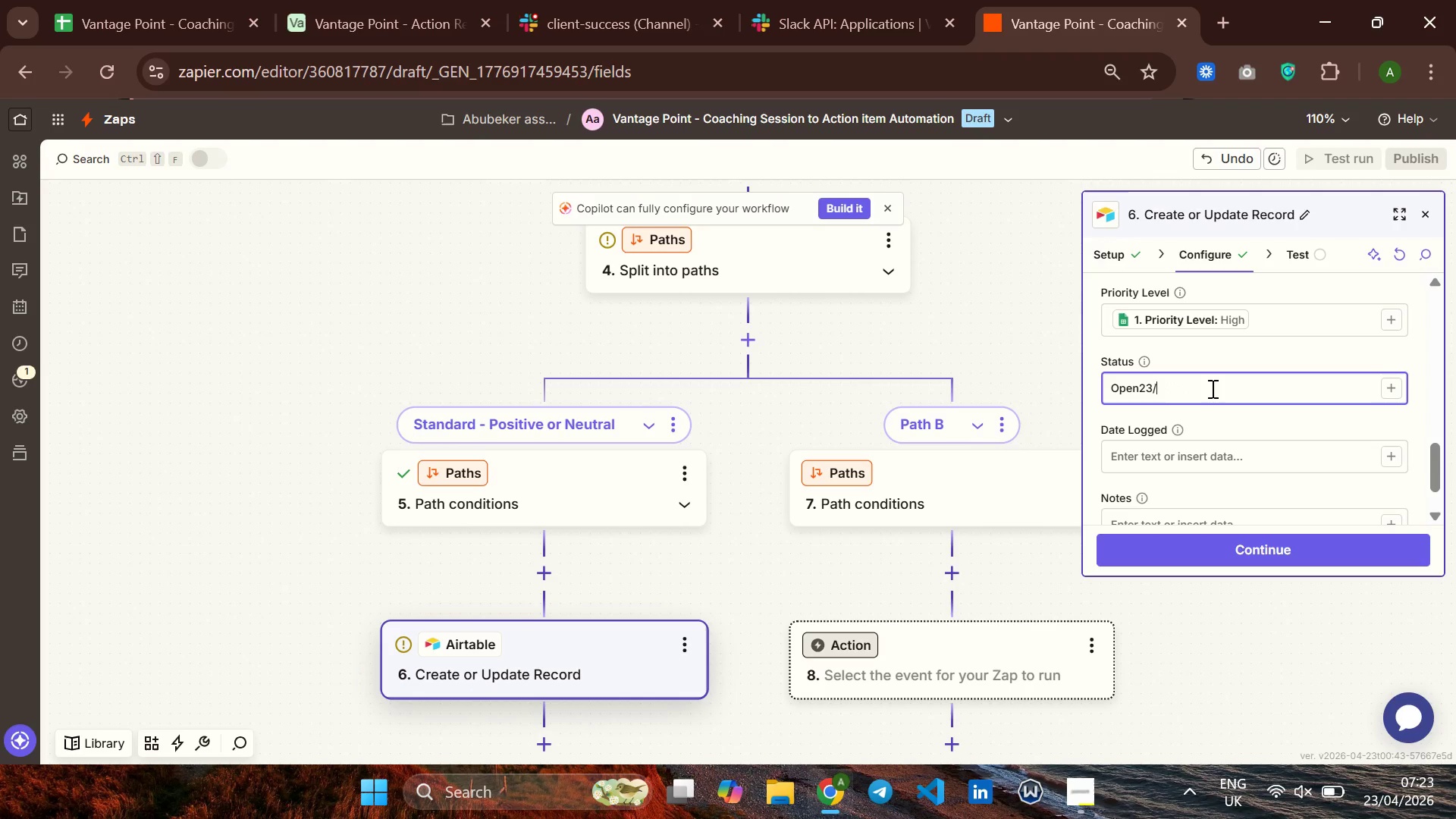 
key(Backspace)
 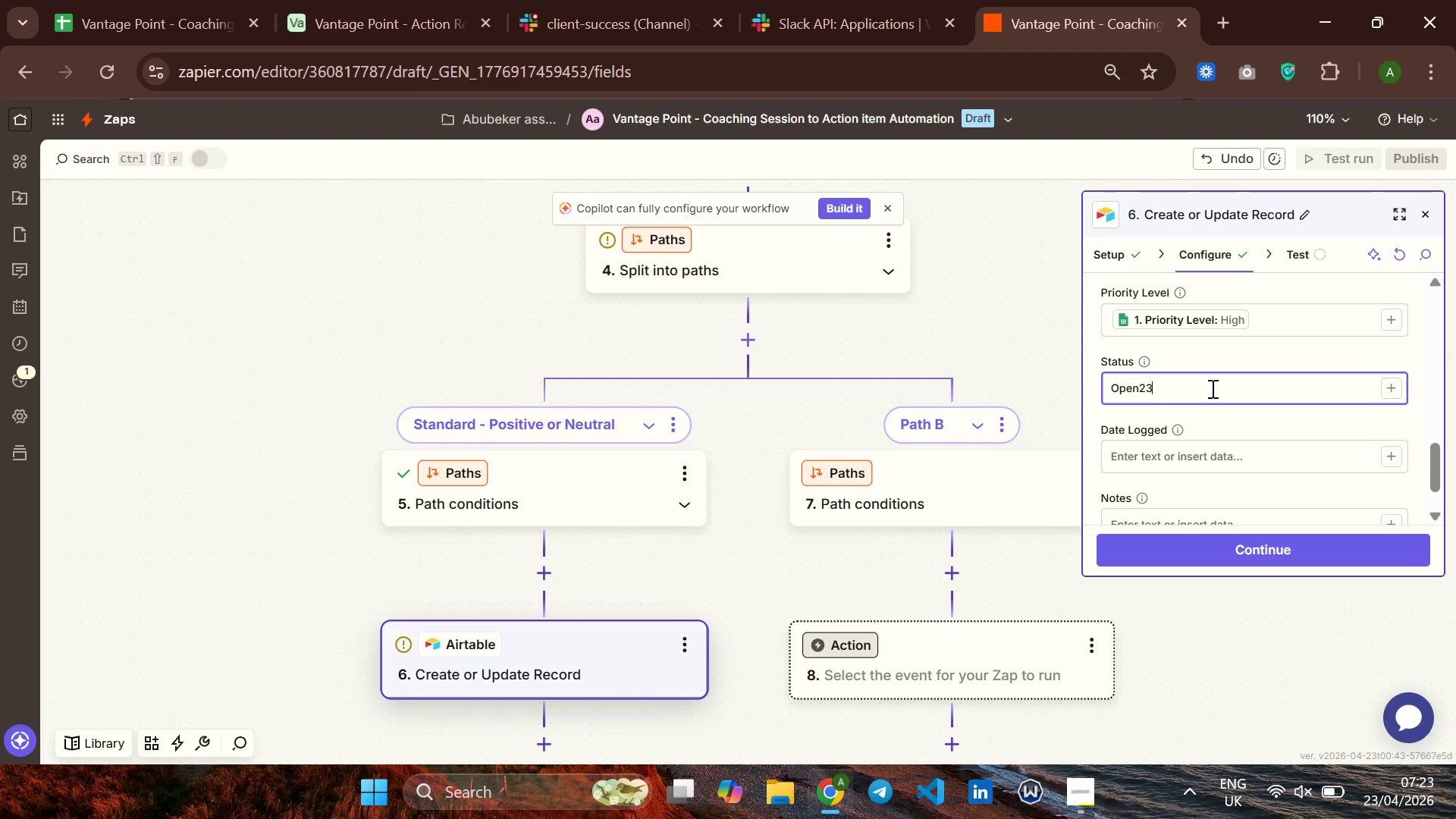 
key(Backspace)
 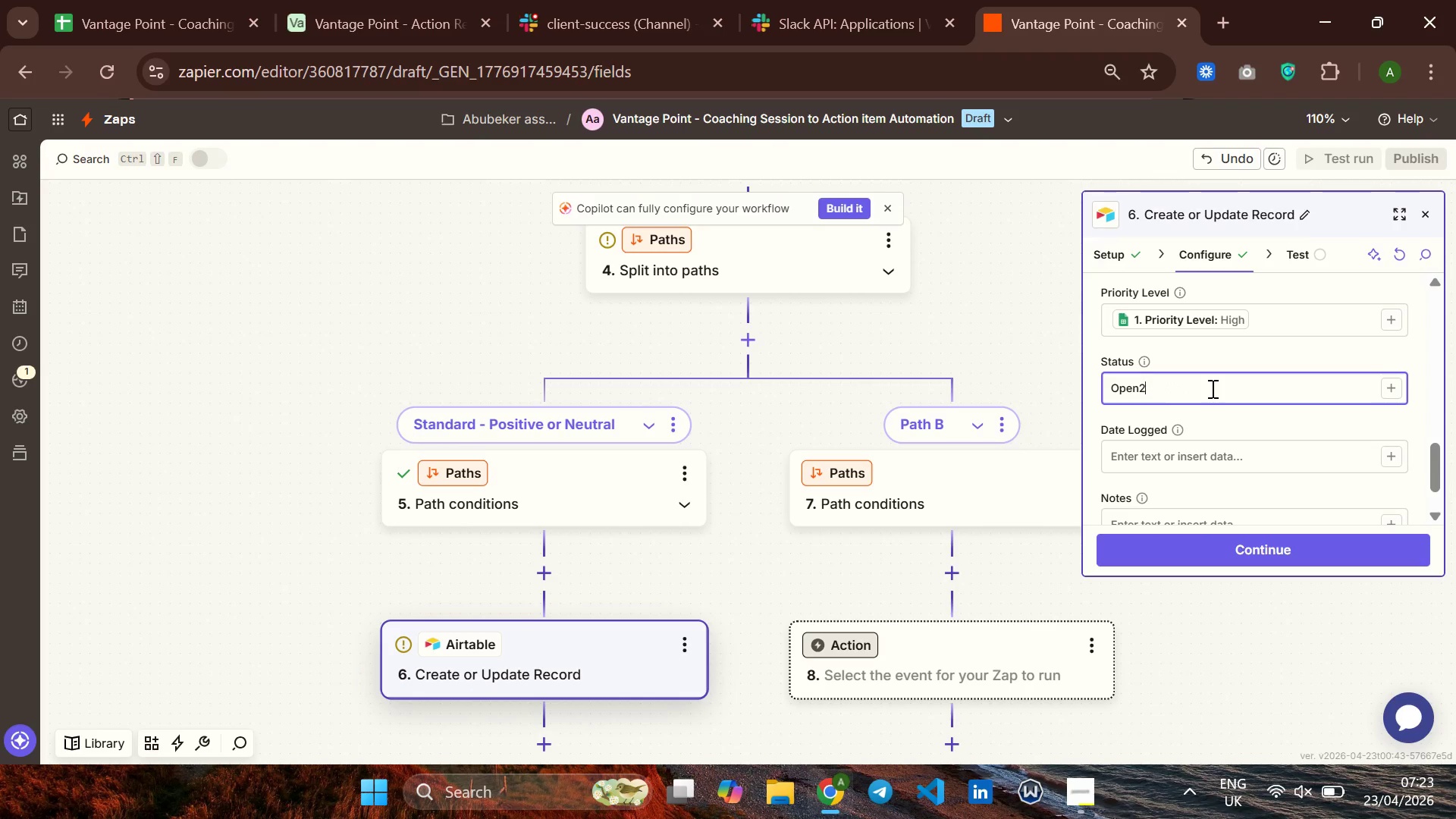 
key(Backspace)
 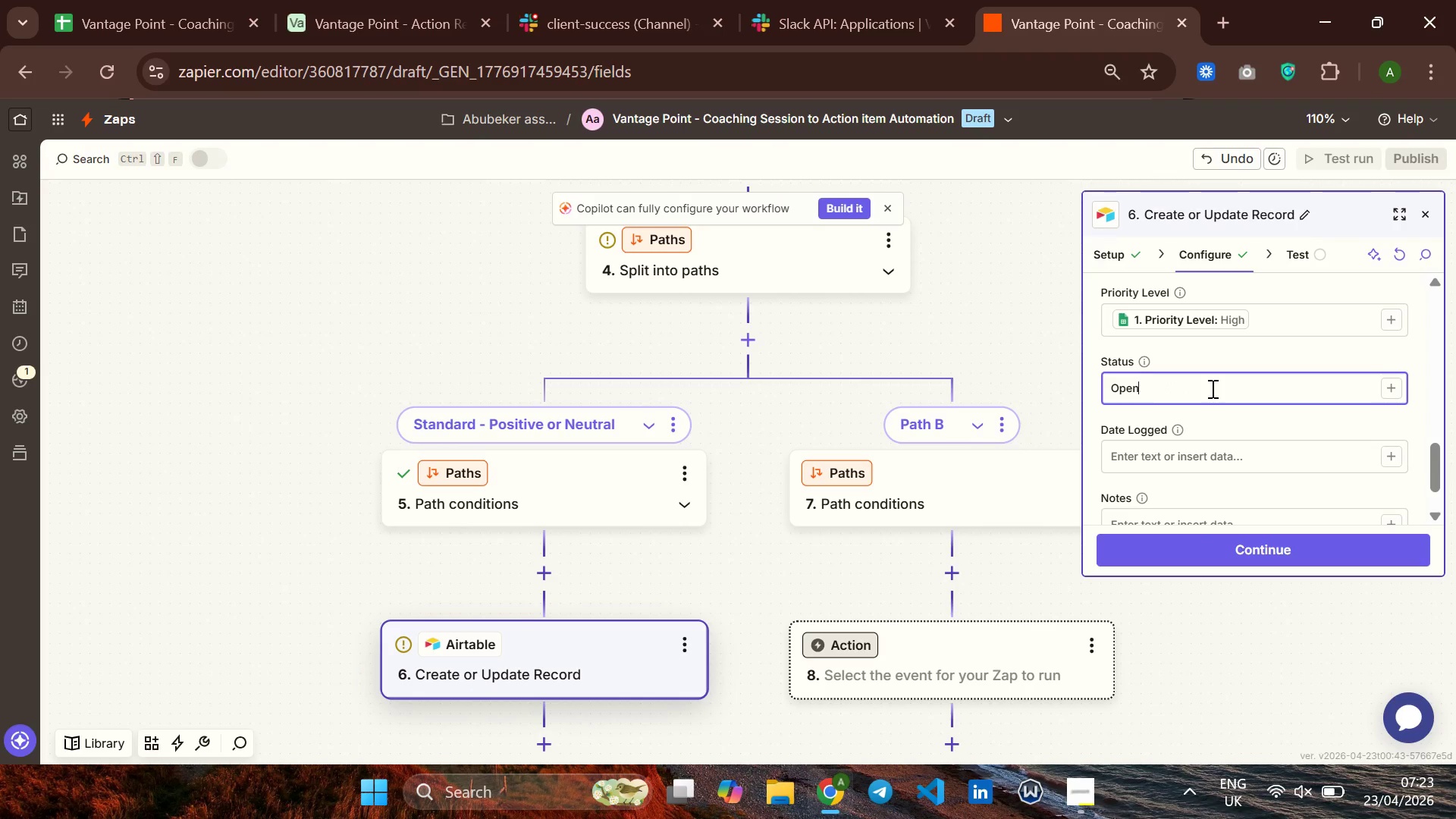 
key(Backspace)
 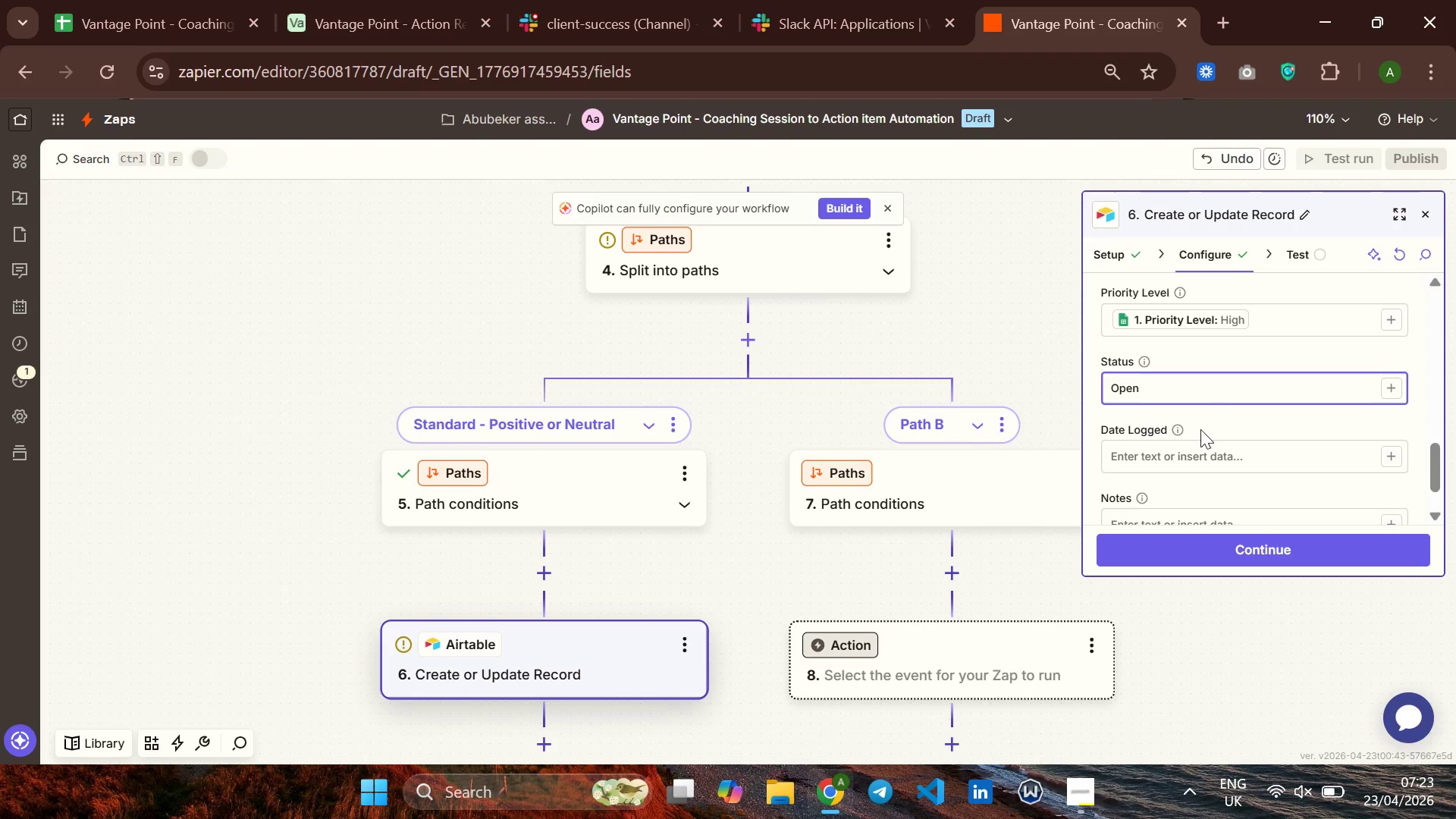 
left_click([1182, 447])
 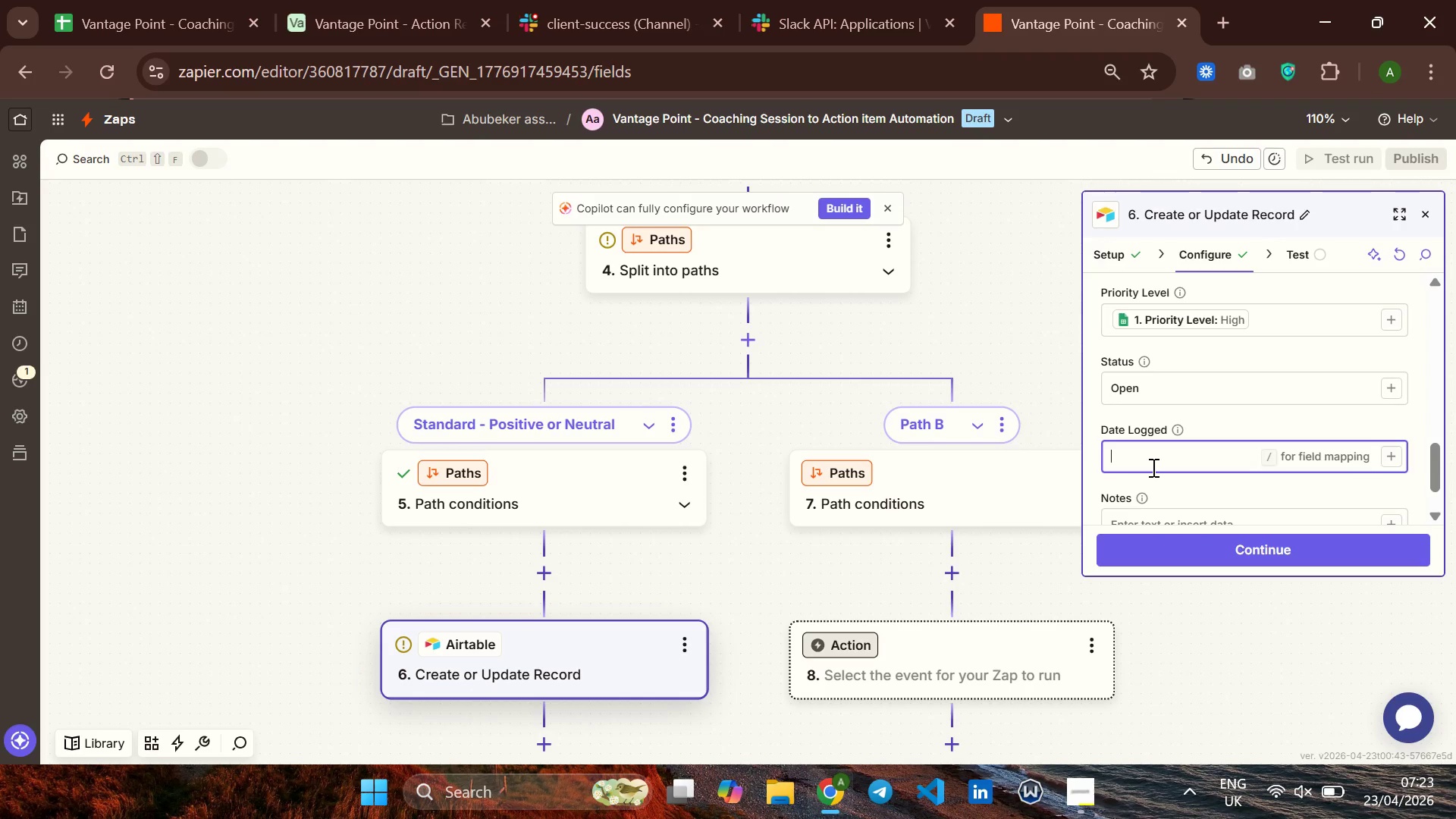 
type(23/042022)
key(Backspace)
type(6)
 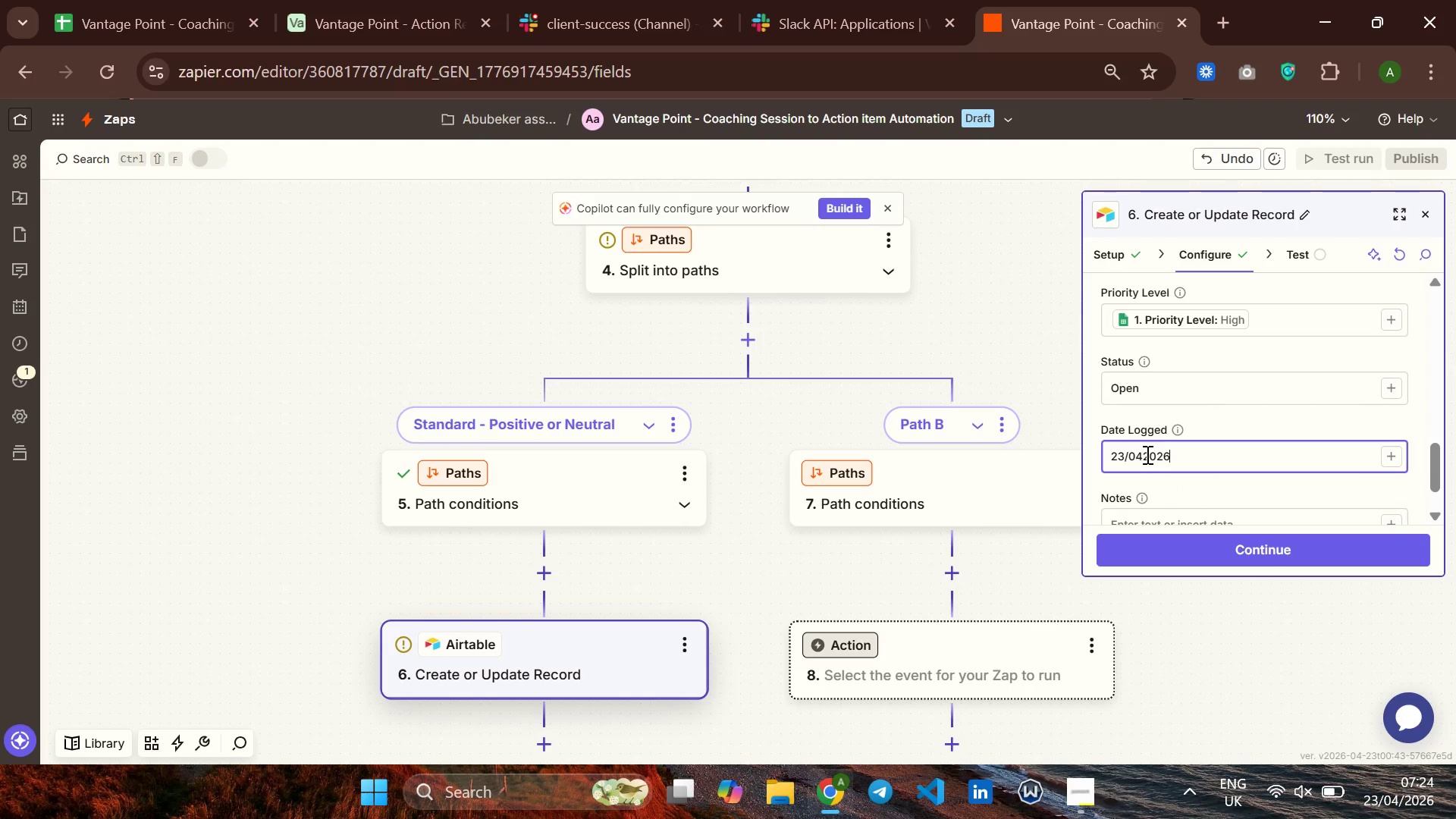 
left_click([1146, 455])
 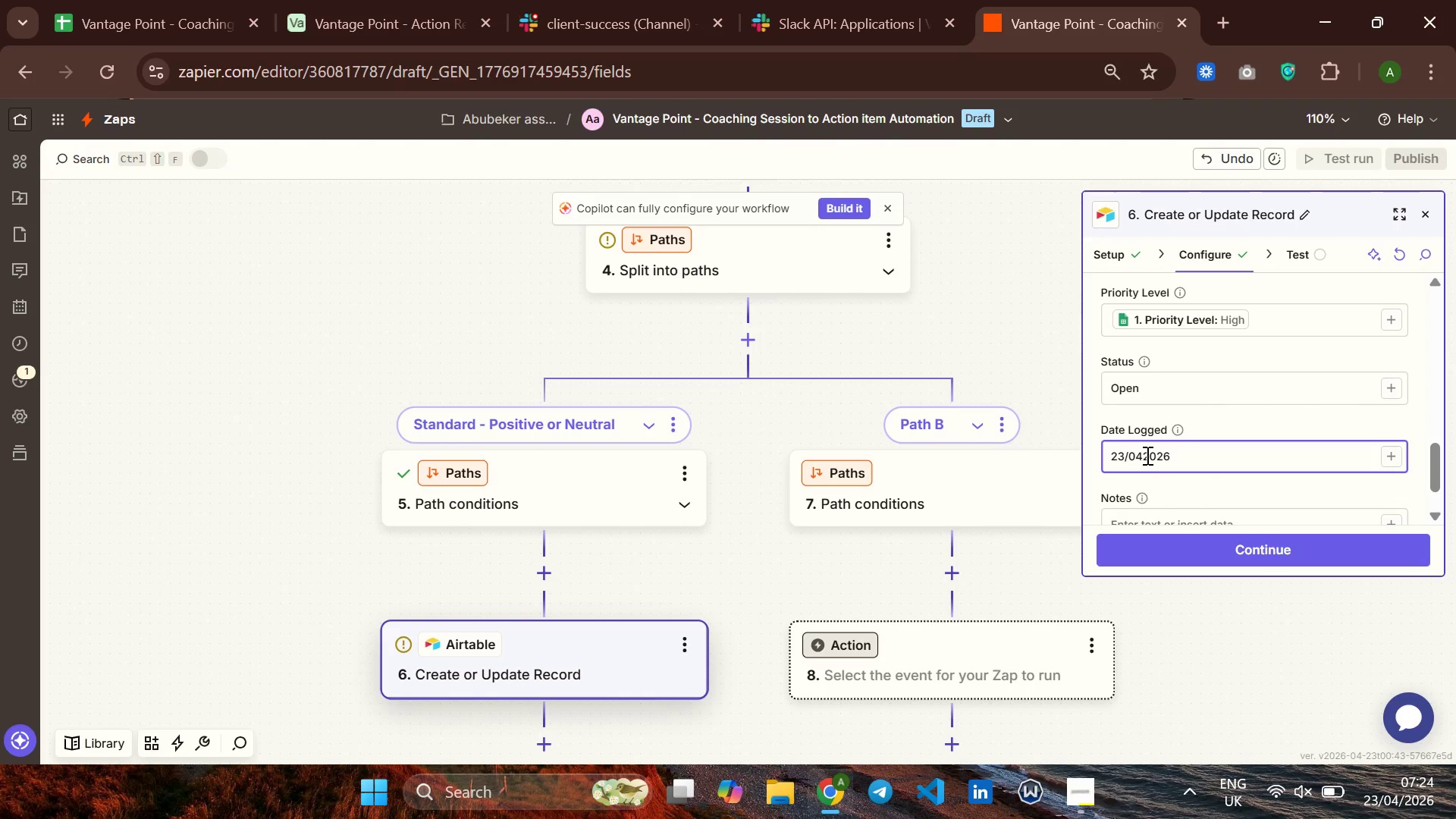 
key(Slash)
 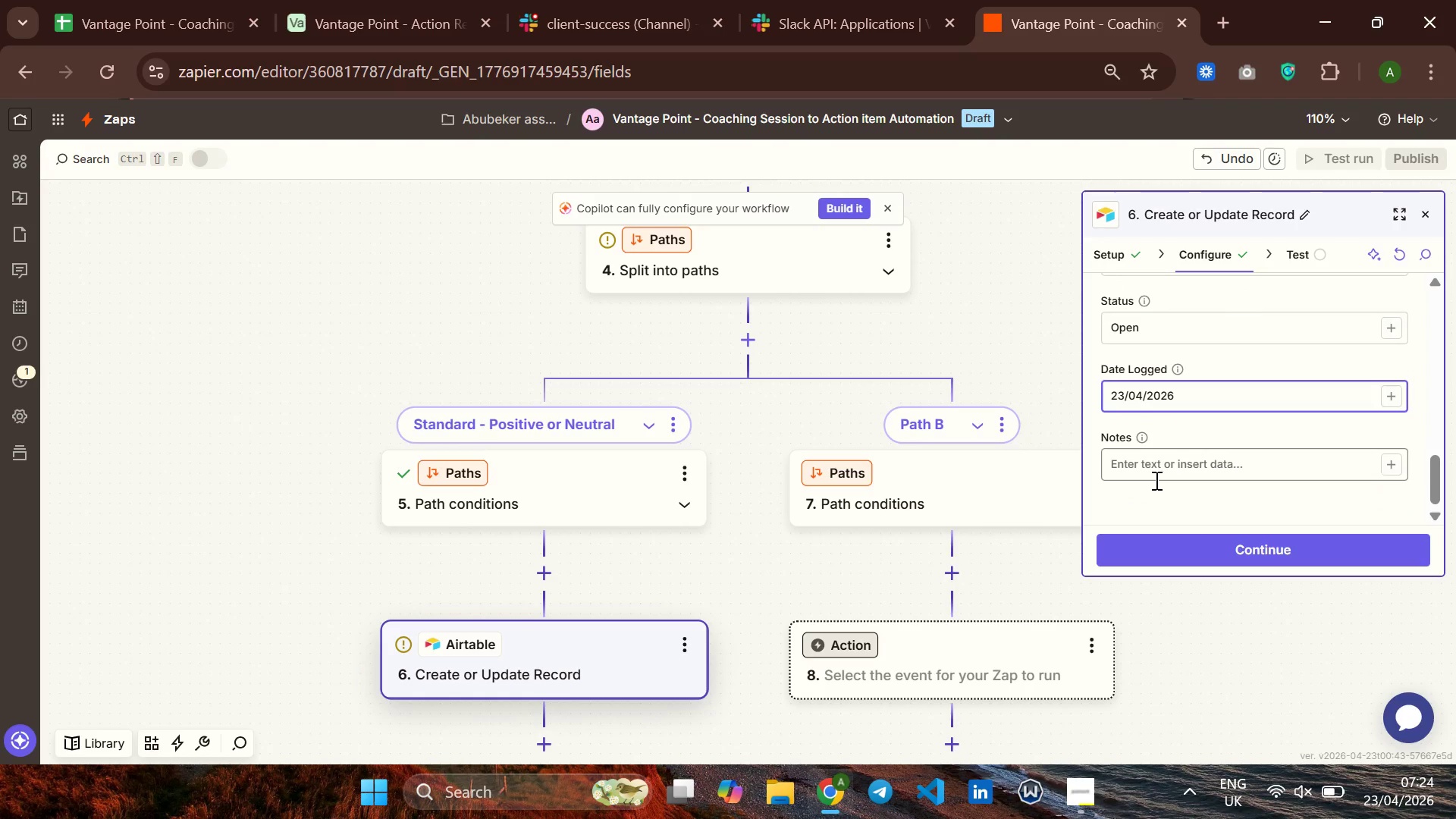 
left_click([1157, 464])
 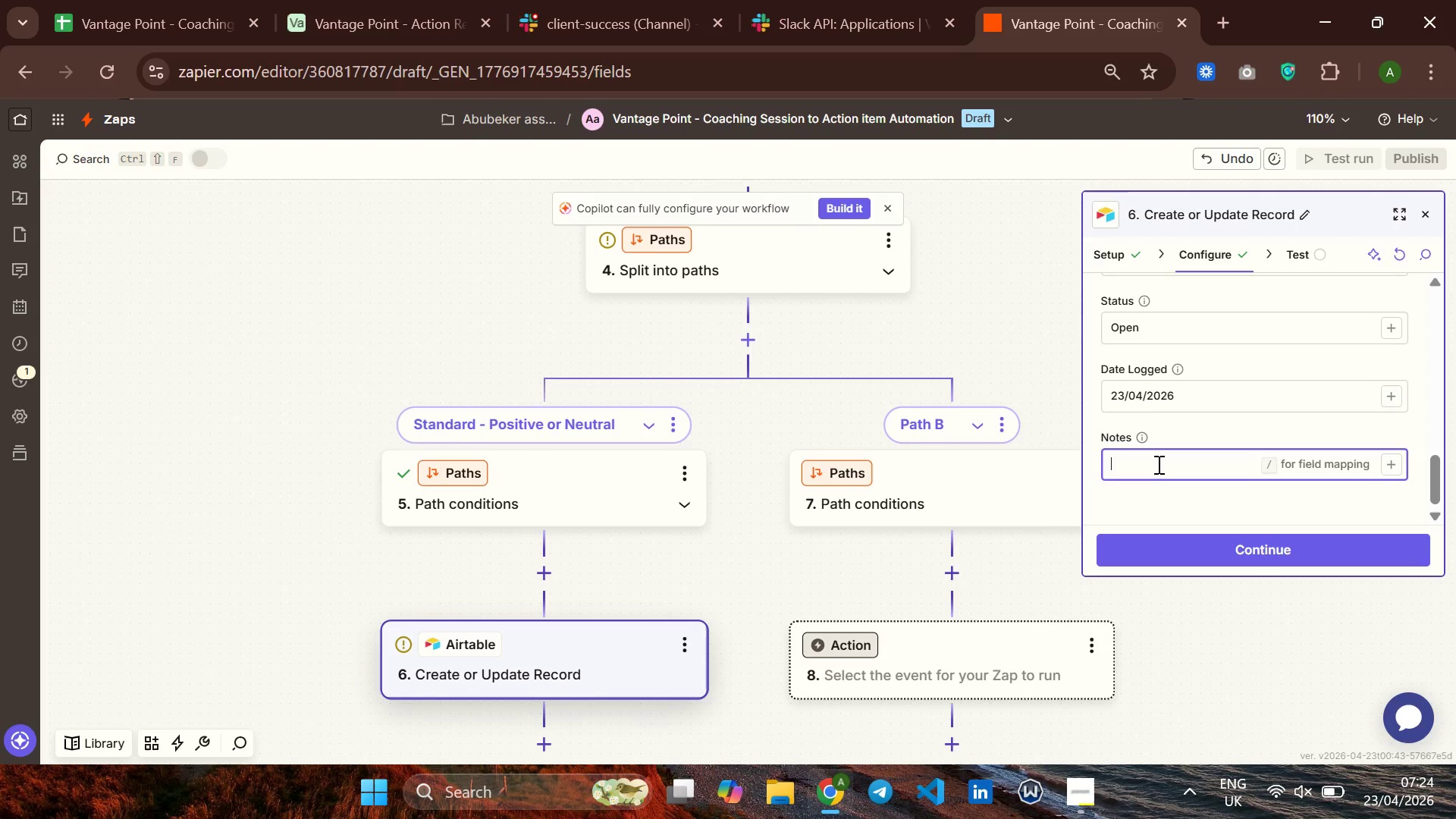 
type(SE)
key(Backspace)
type(ession Notes fron)
key(Backspace)
type(m Google Sheets)
 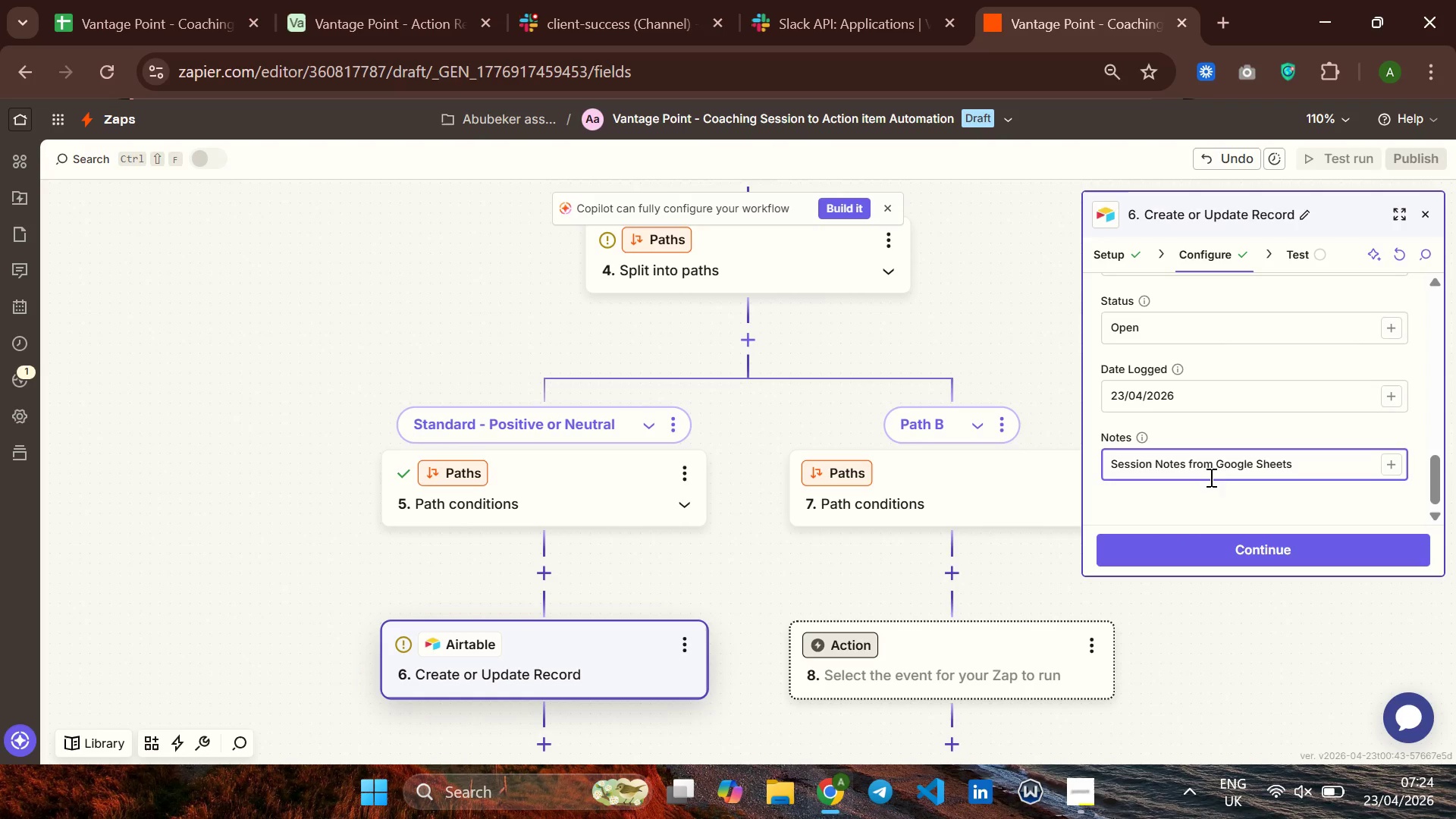 
wait(10.05)
 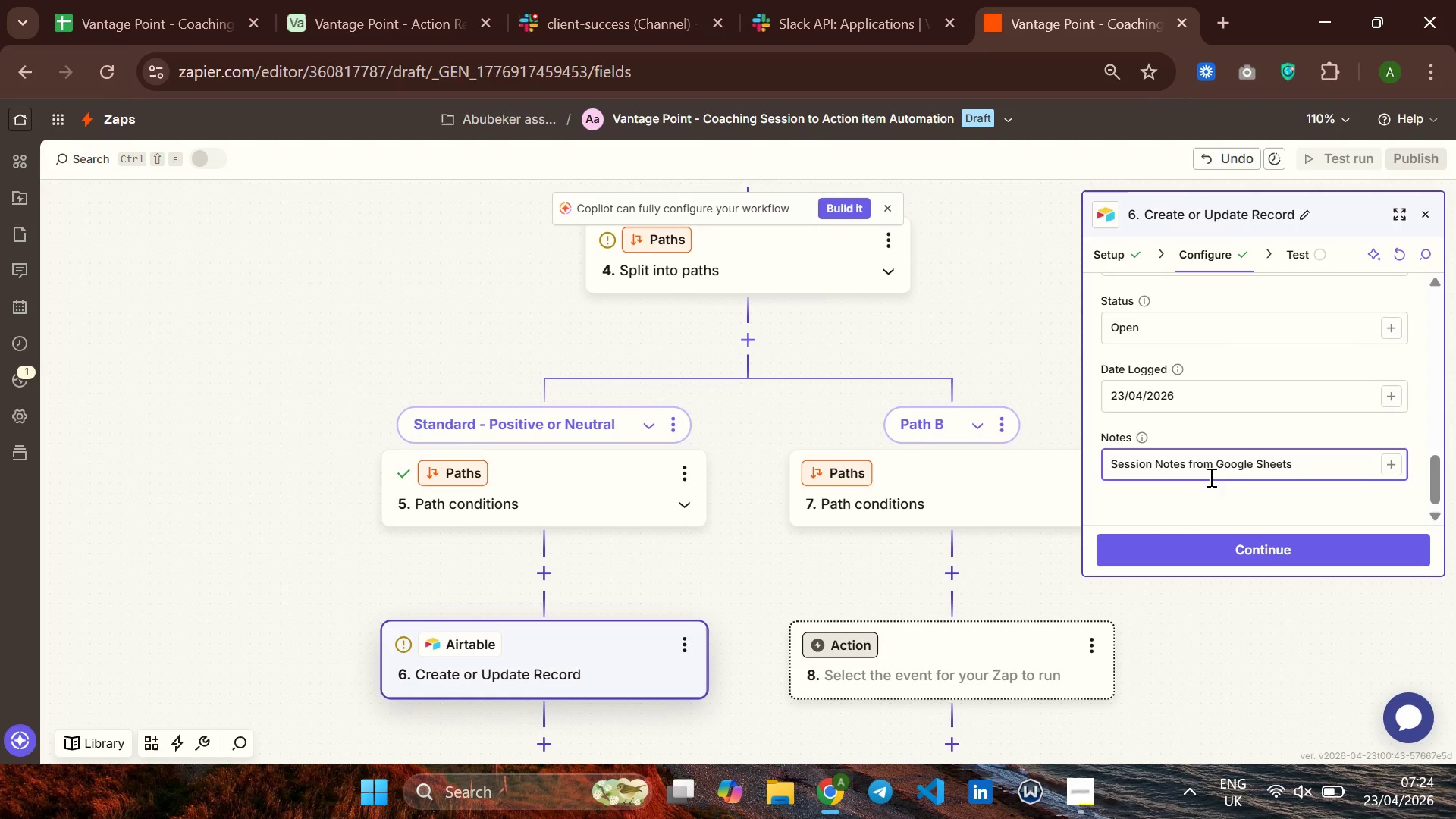 
left_click([1279, 544])
 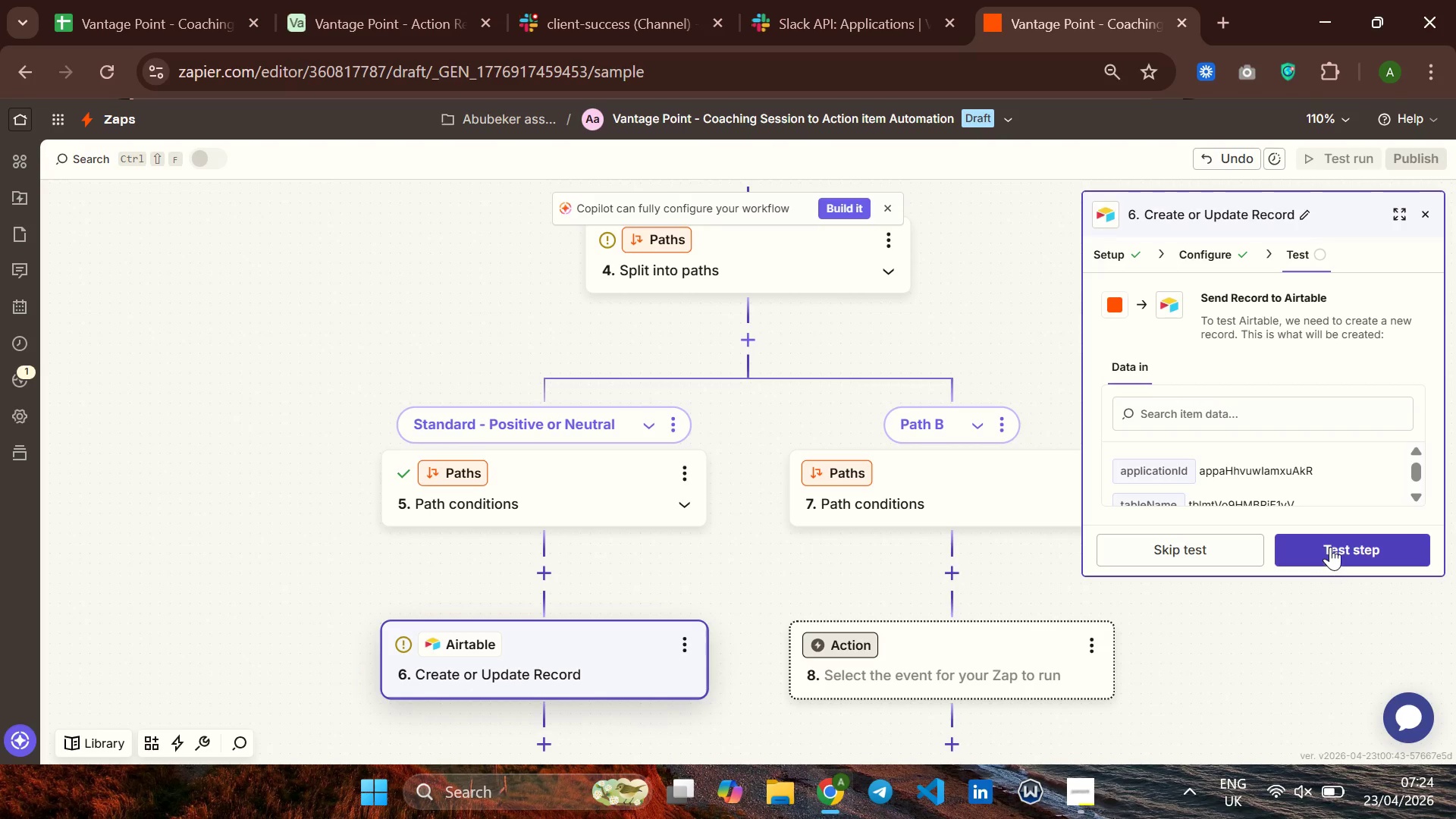 
wait(17.25)
 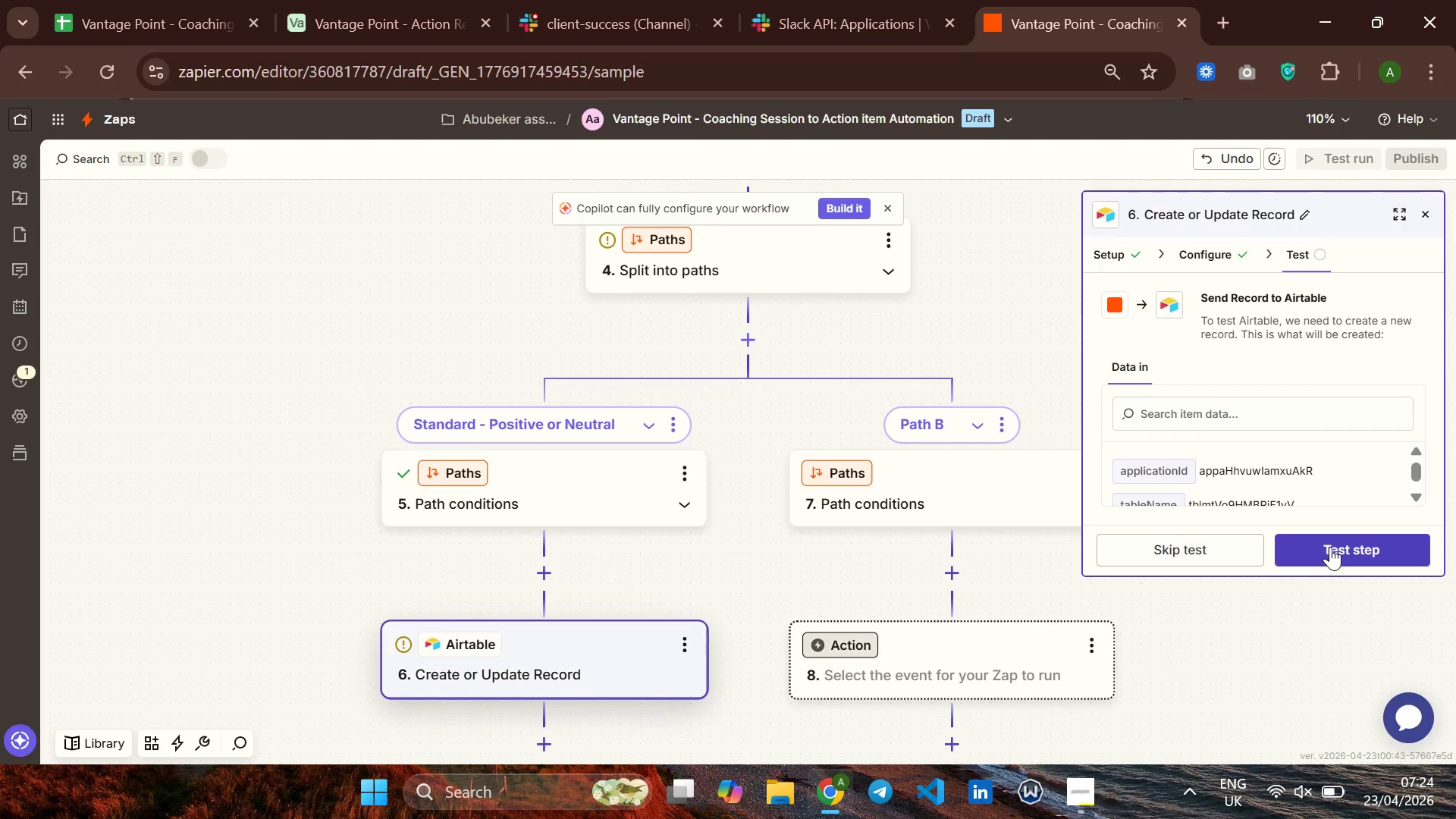 
left_click([1370, 553])
 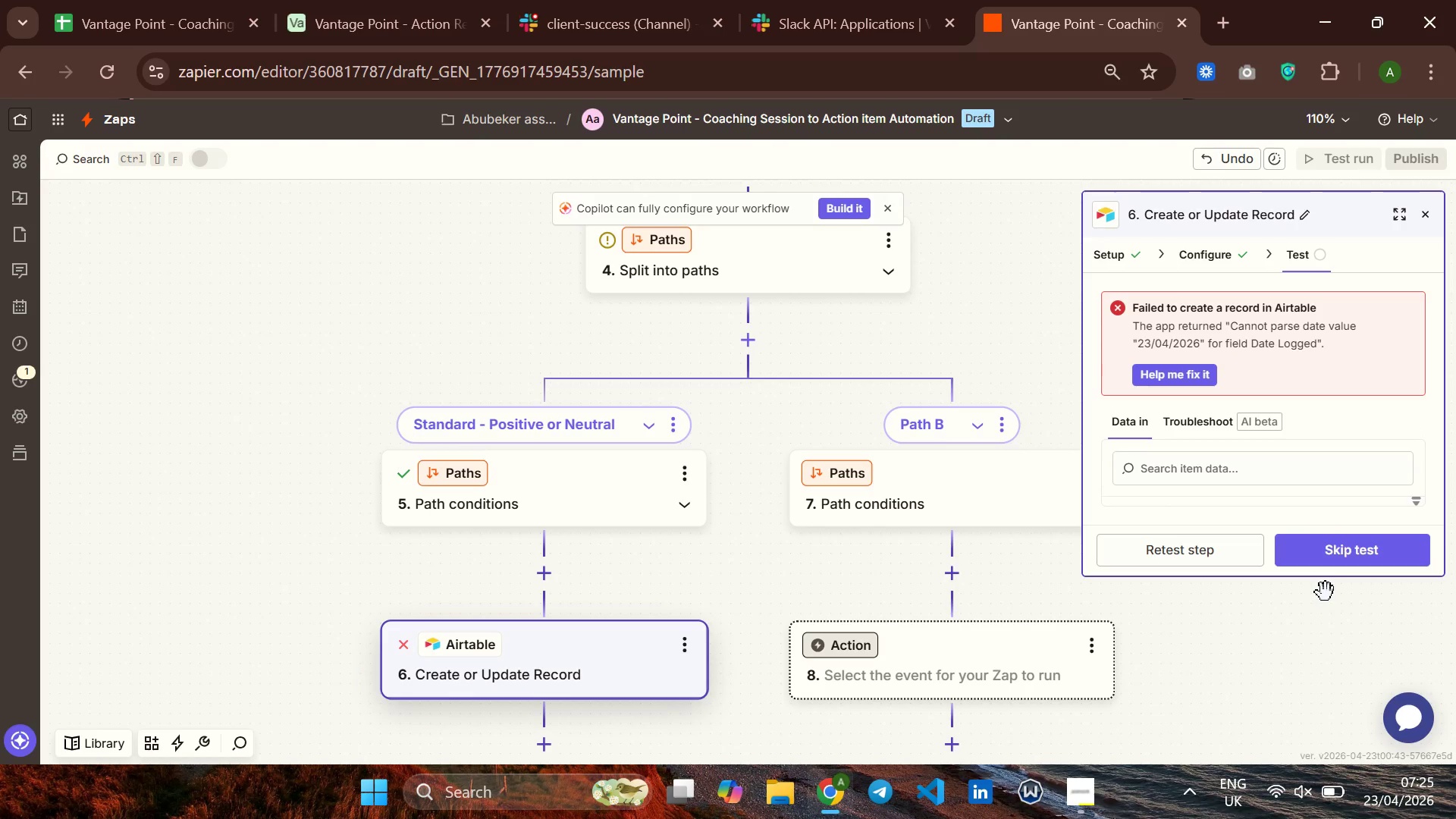 
wait(8.0)
 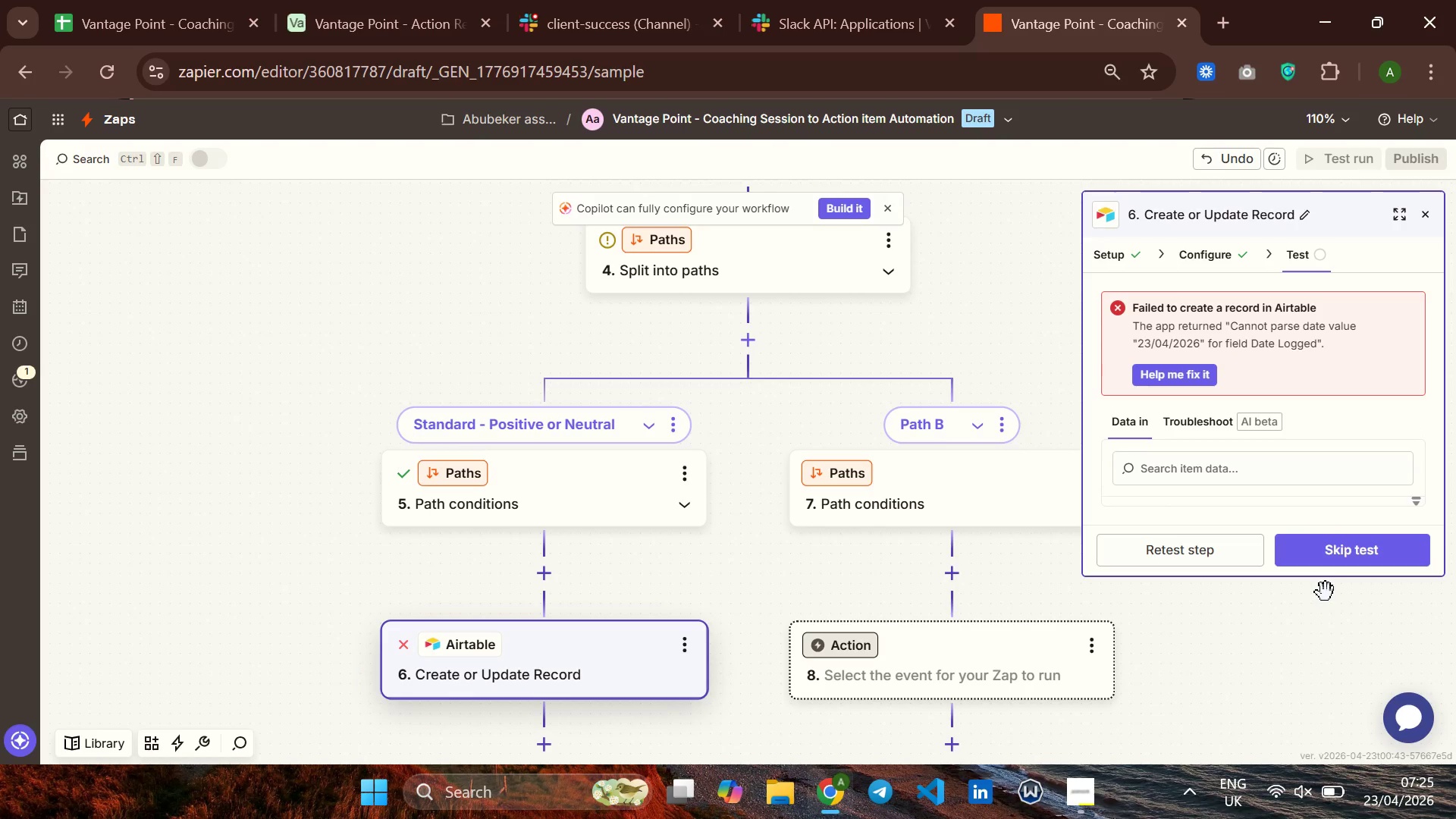 
scroll: coordinate [1270, 480], scroll_direction: down, amount: 3.0
 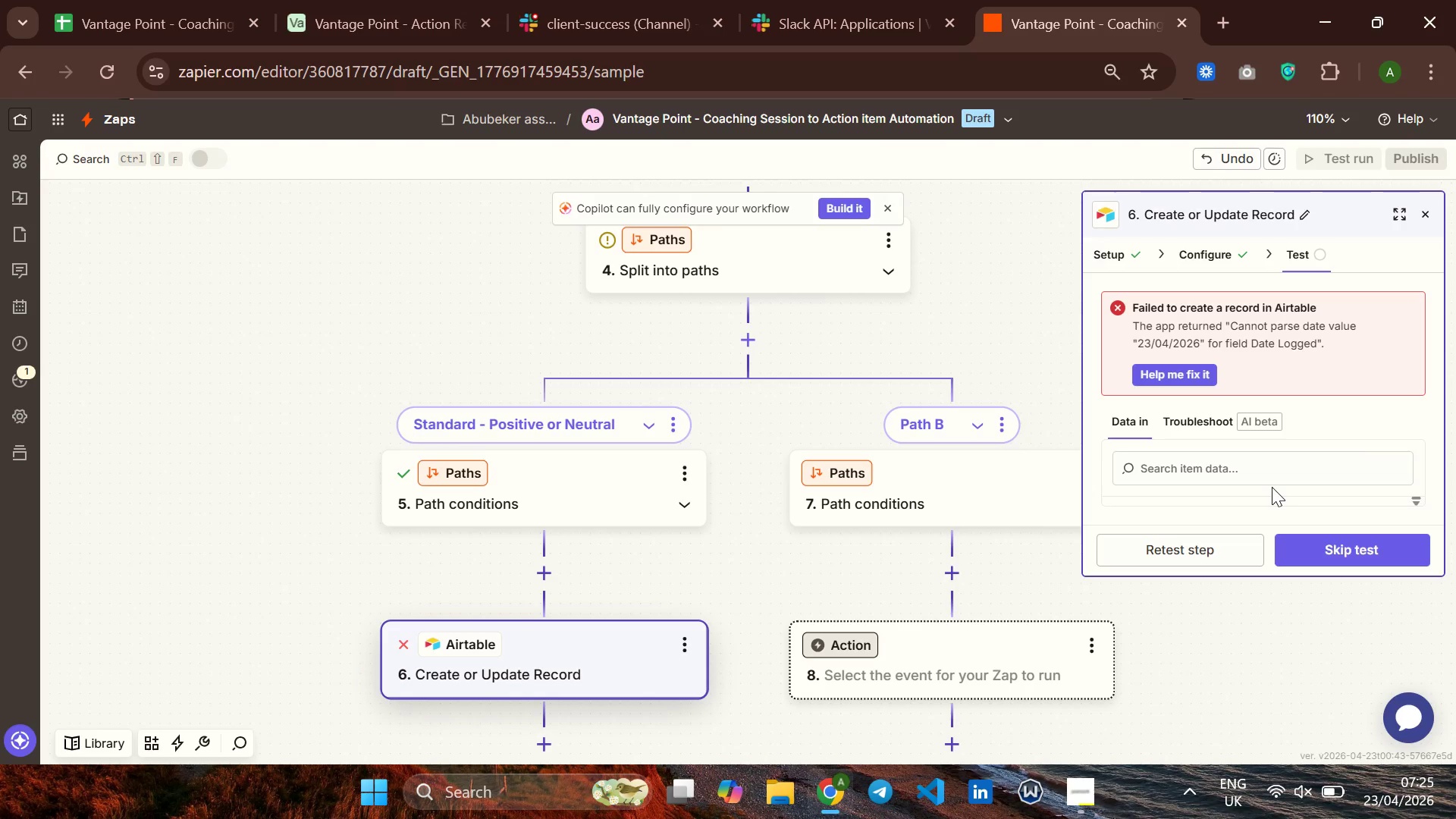 
scroll: coordinate [1272, 487], scroll_direction: none, amount: 0.0
 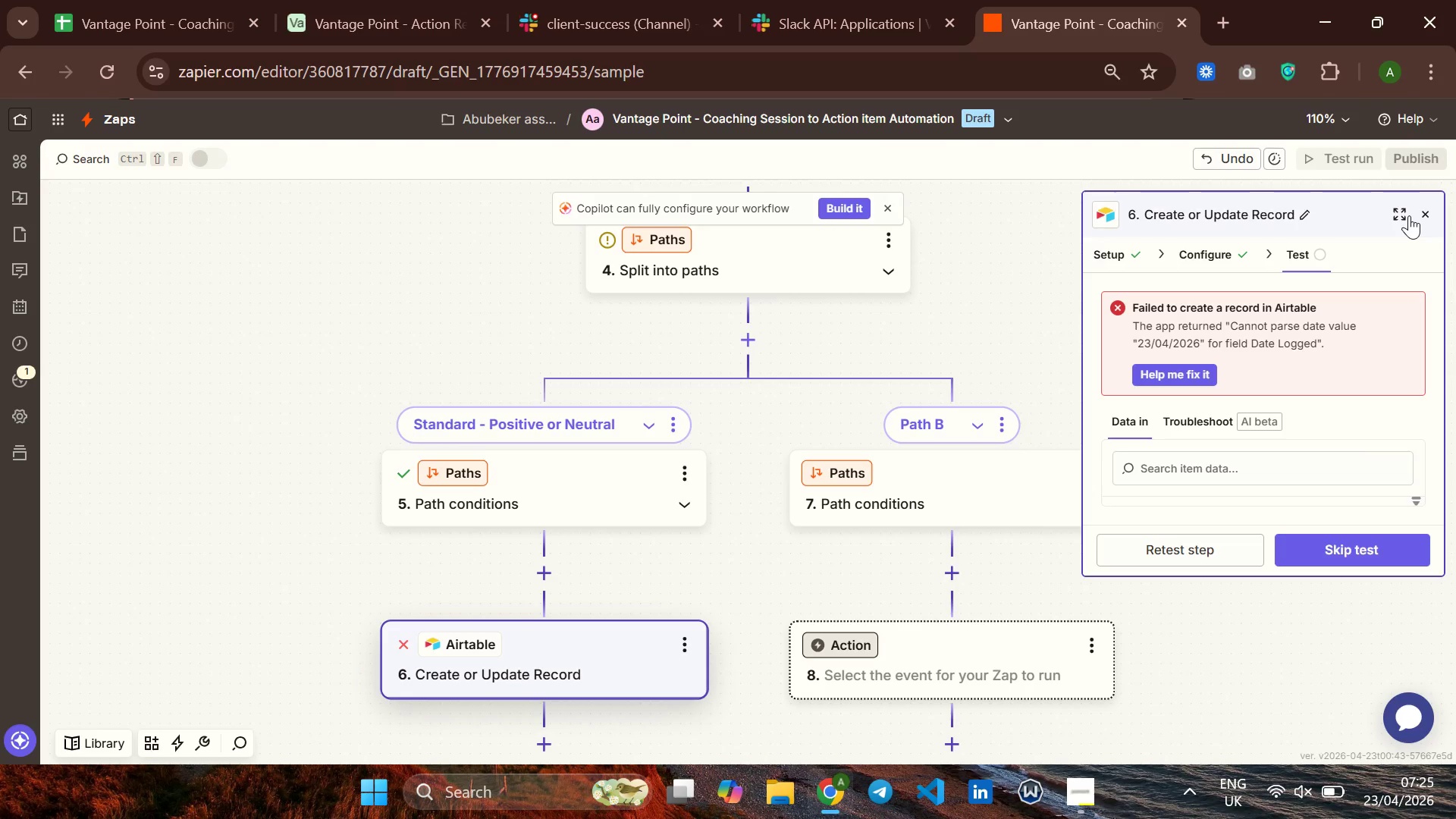 
left_click([1409, 215])
 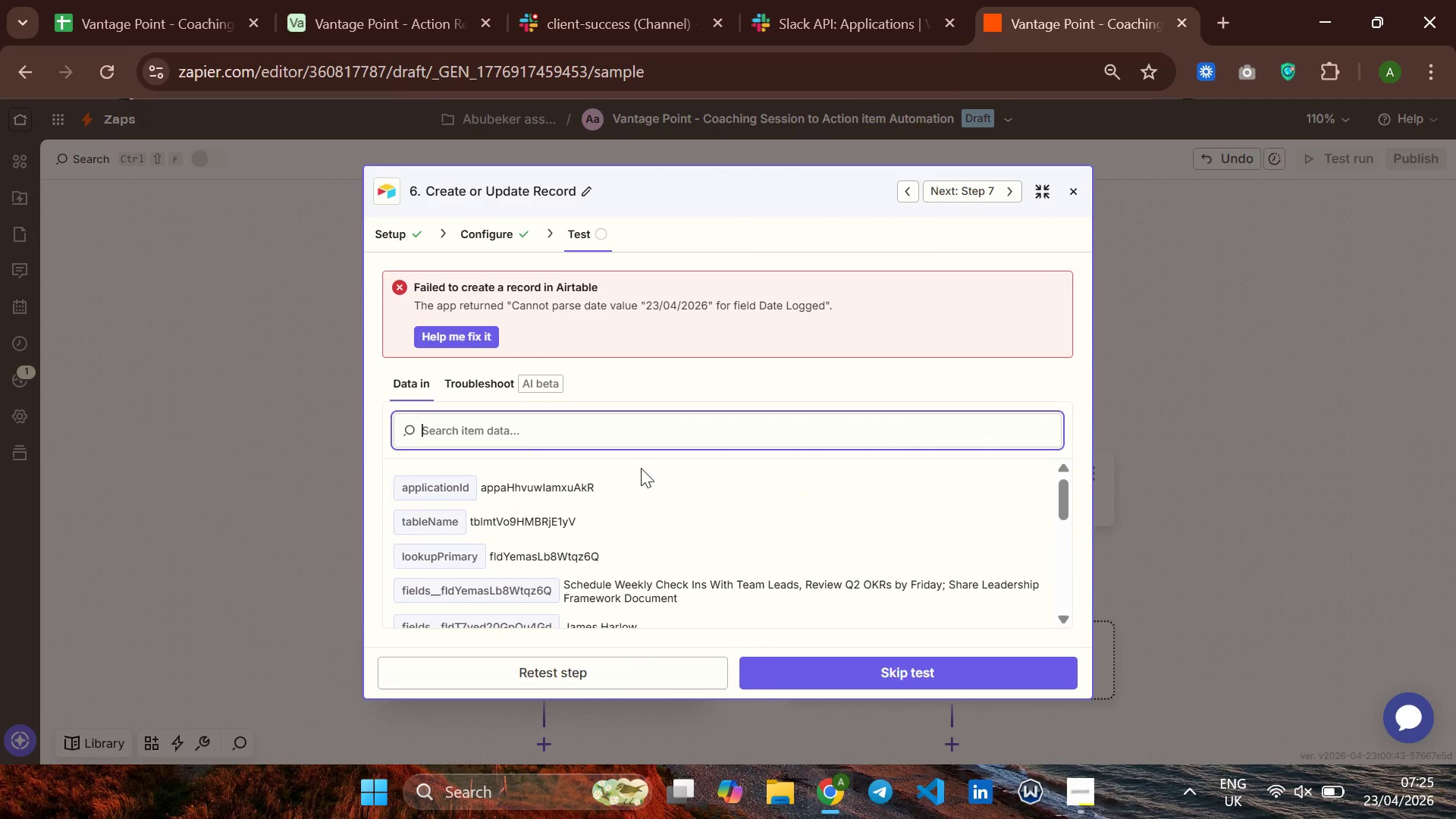 
scroll: coordinate [641, 468], scroll_direction: down, amount: 3.0
 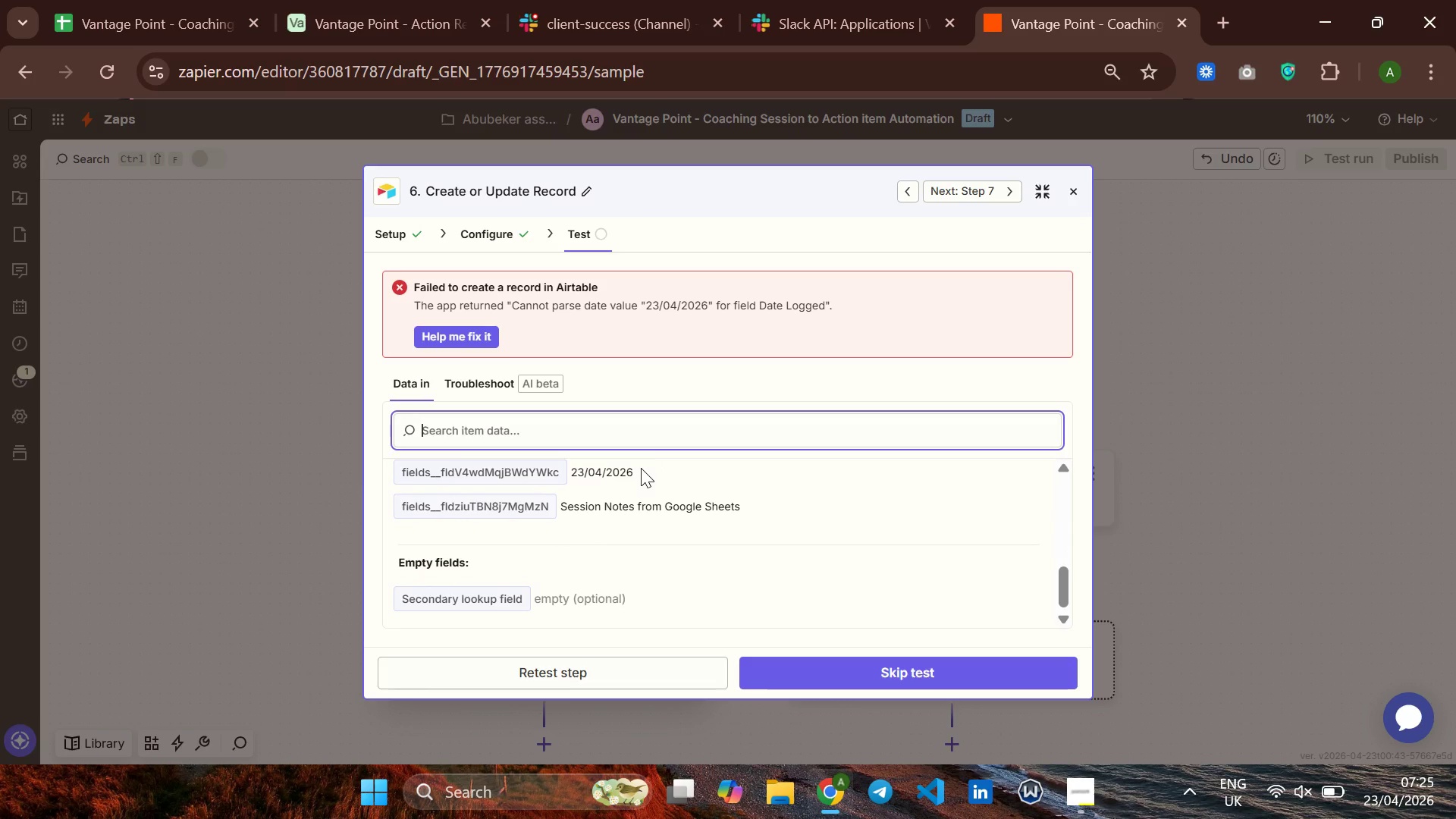 
scroll: coordinate [641, 468], scroll_direction: up, amount: 4.0
 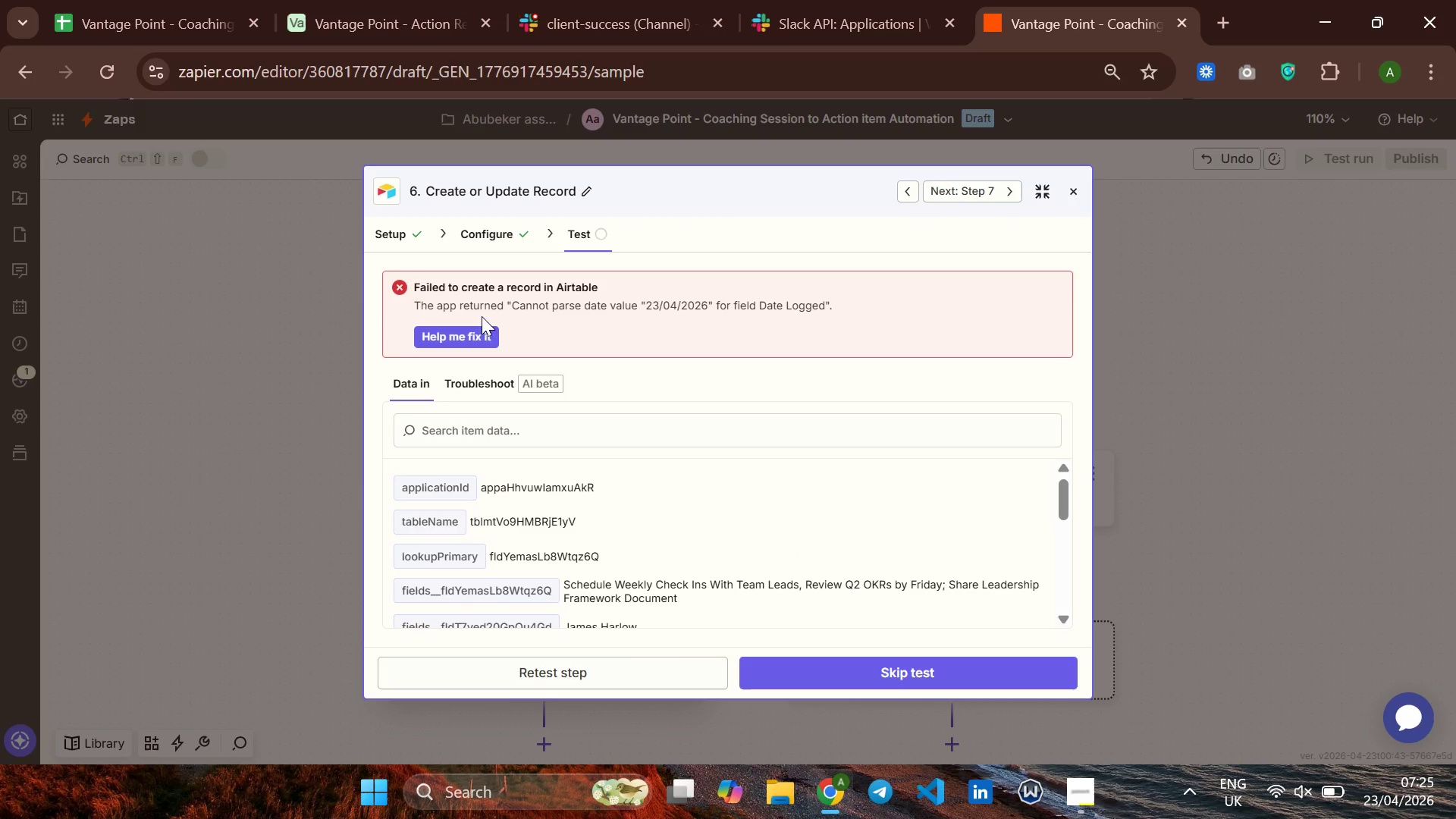 
wait(10.53)
 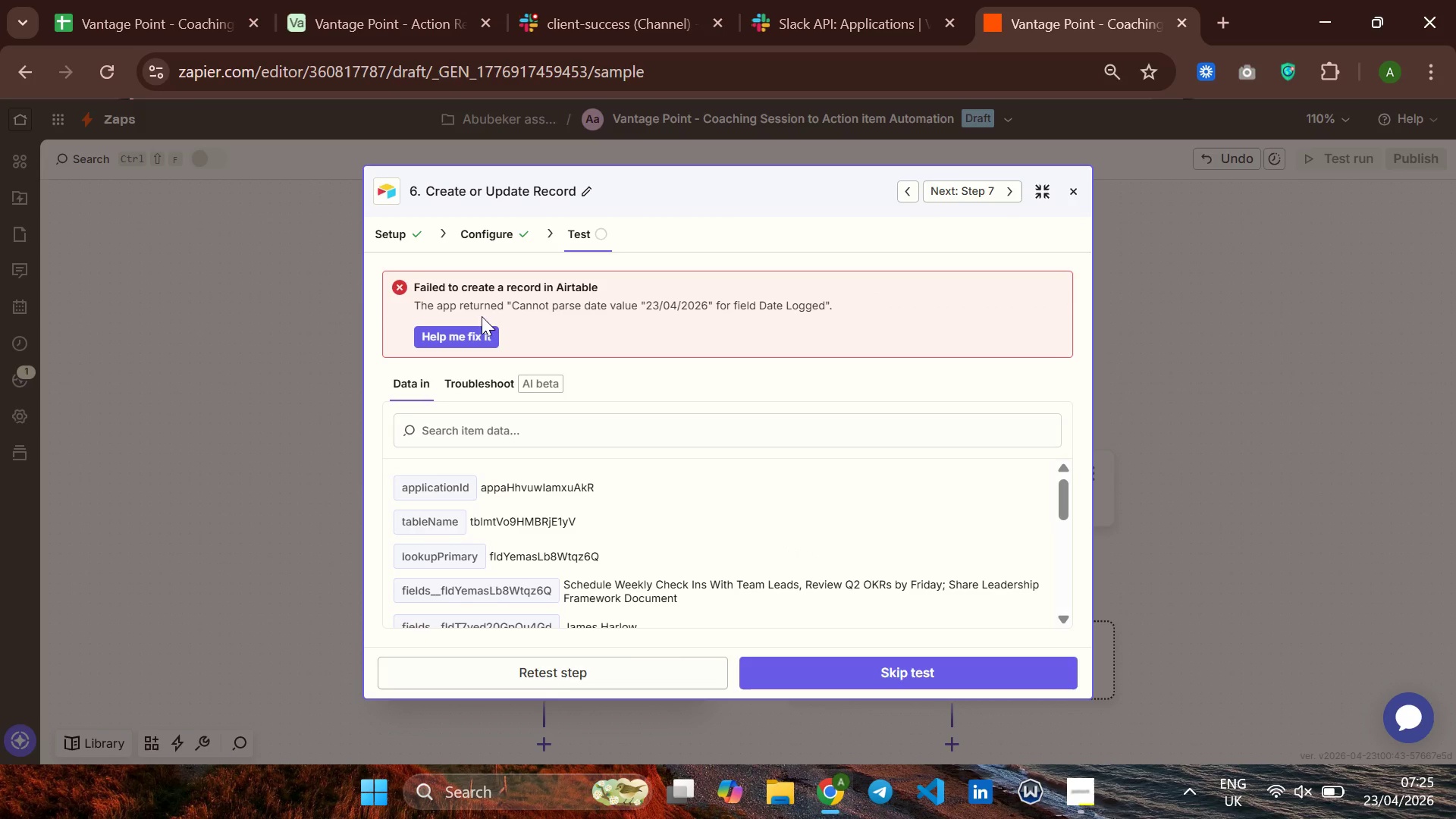 
left_click([485, 231])
 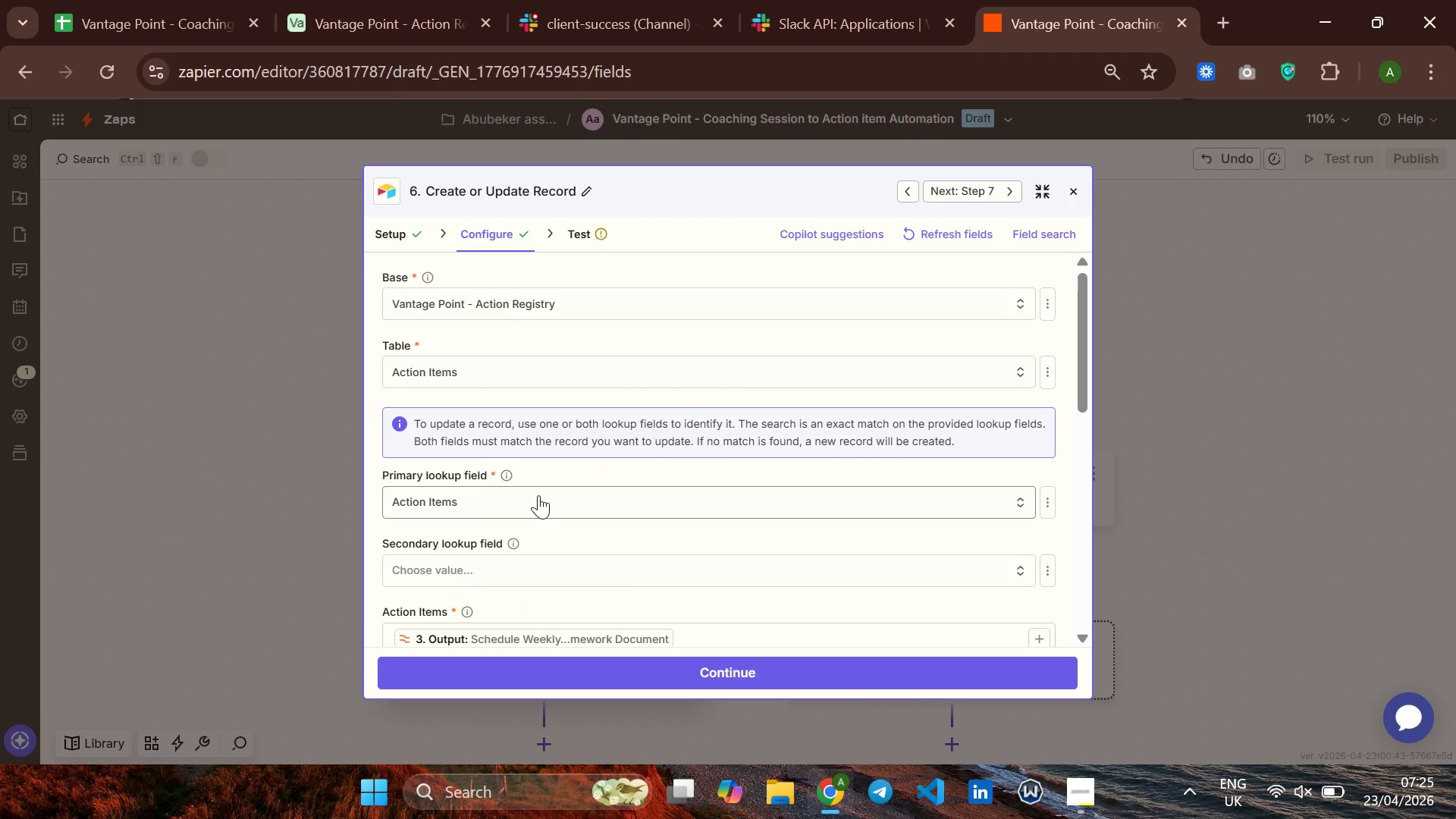 
scroll: coordinate [538, 496], scroll_direction: down, amount: 8.0
 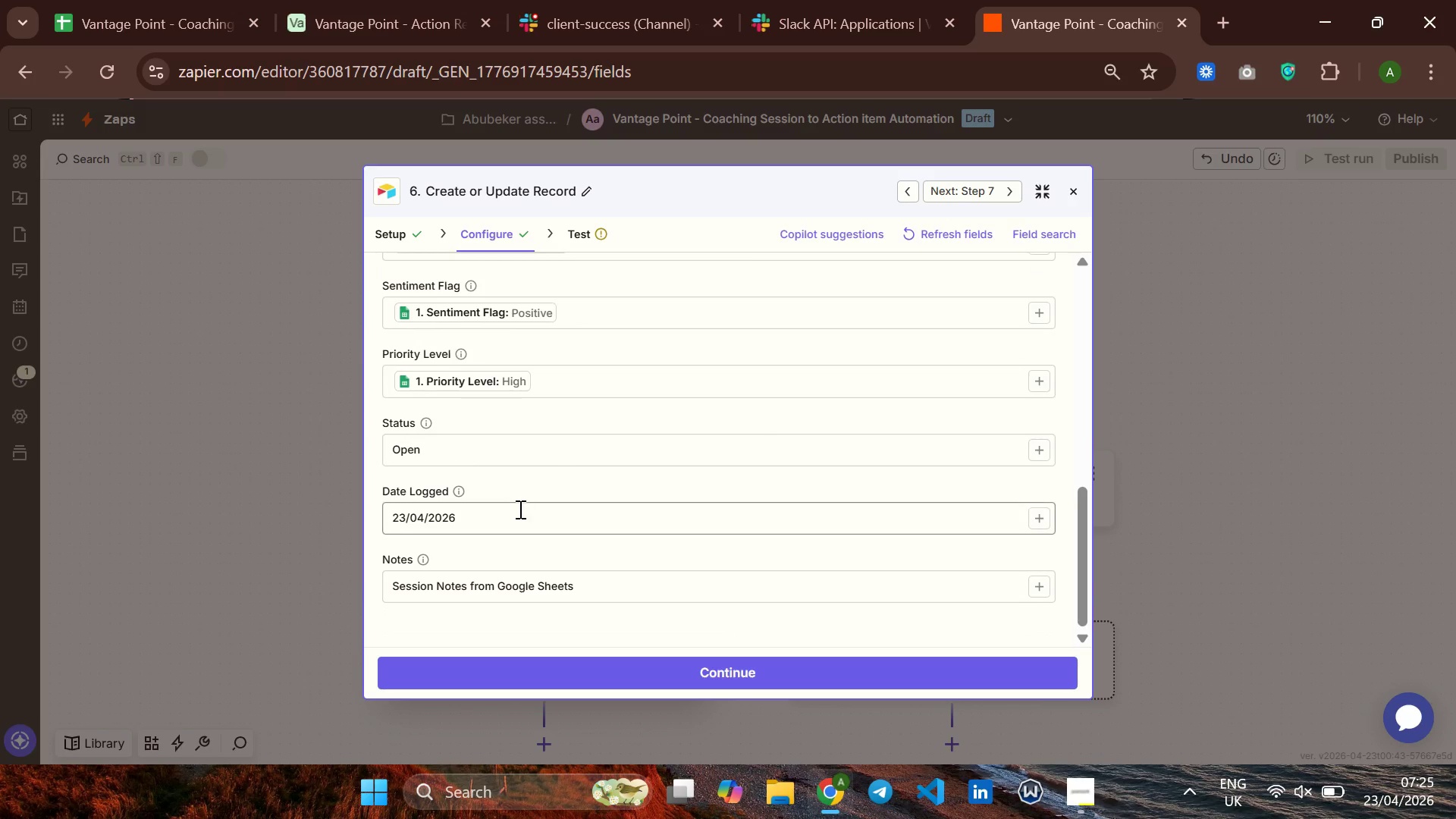 
left_click([519, 509])
 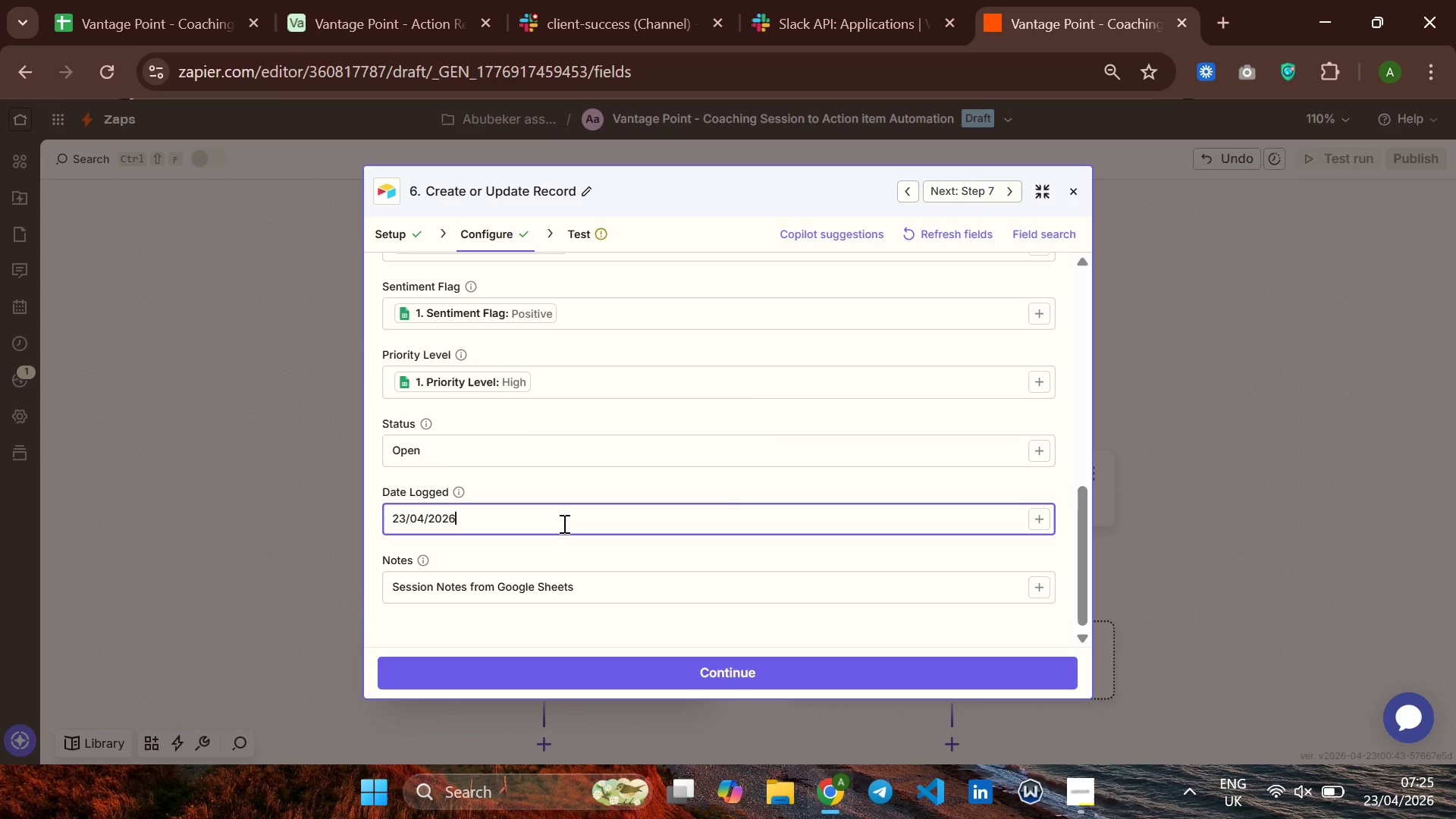 
hold_key(key=ArrowLeft, duration=0.67)
 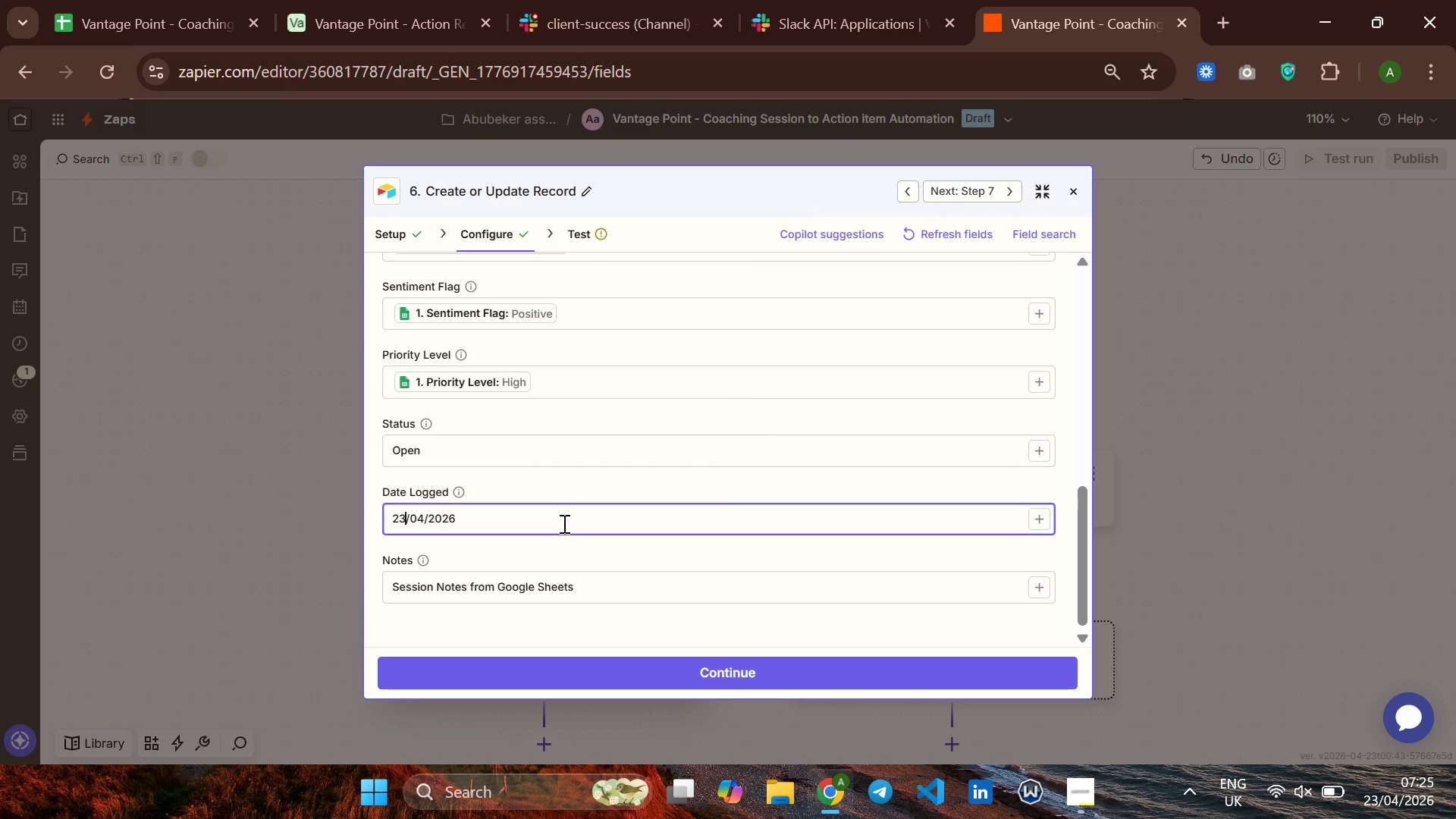 
hold_key(key=ArrowLeft, duration=0.47)
 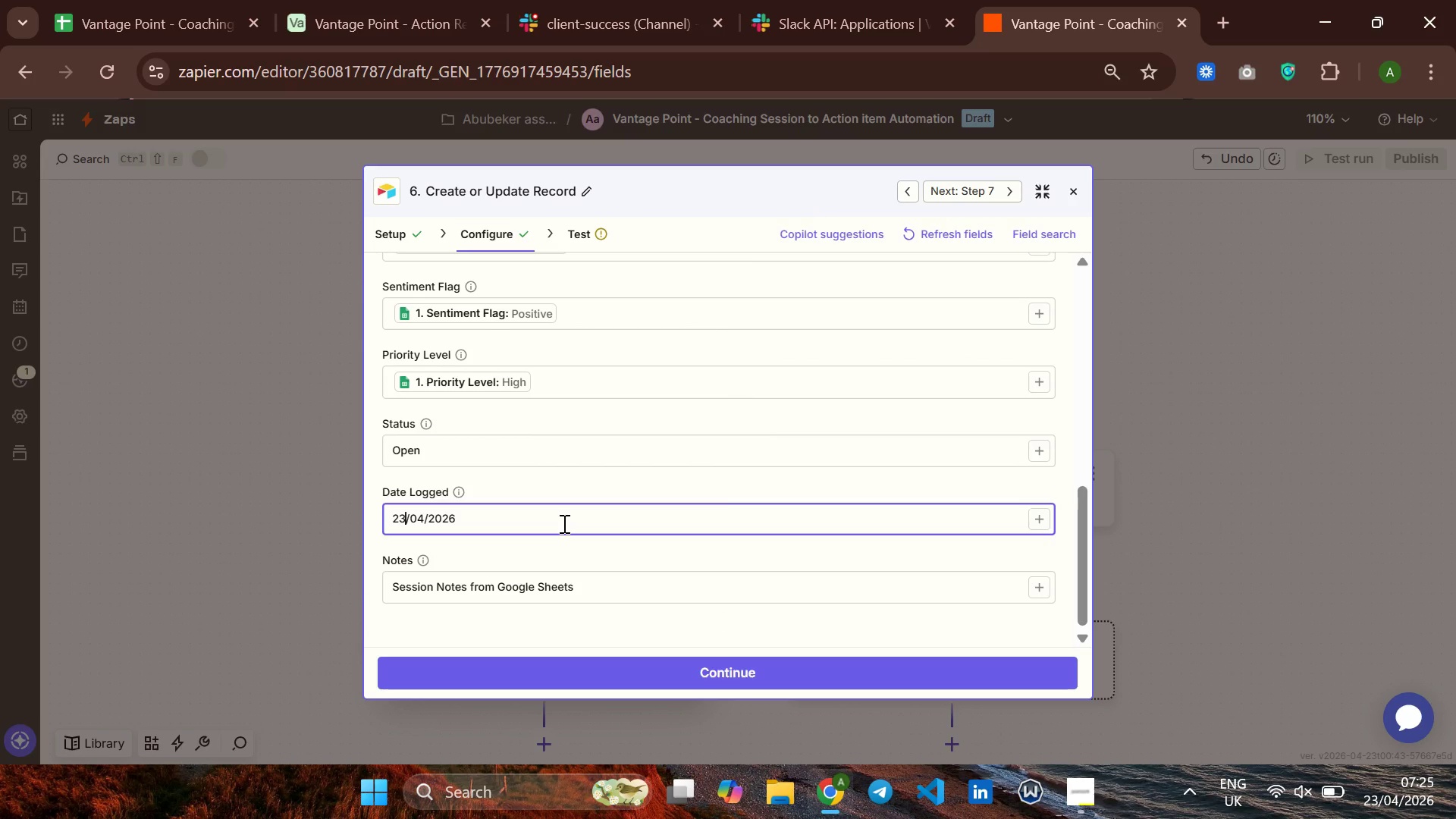 
key(Backspace)
 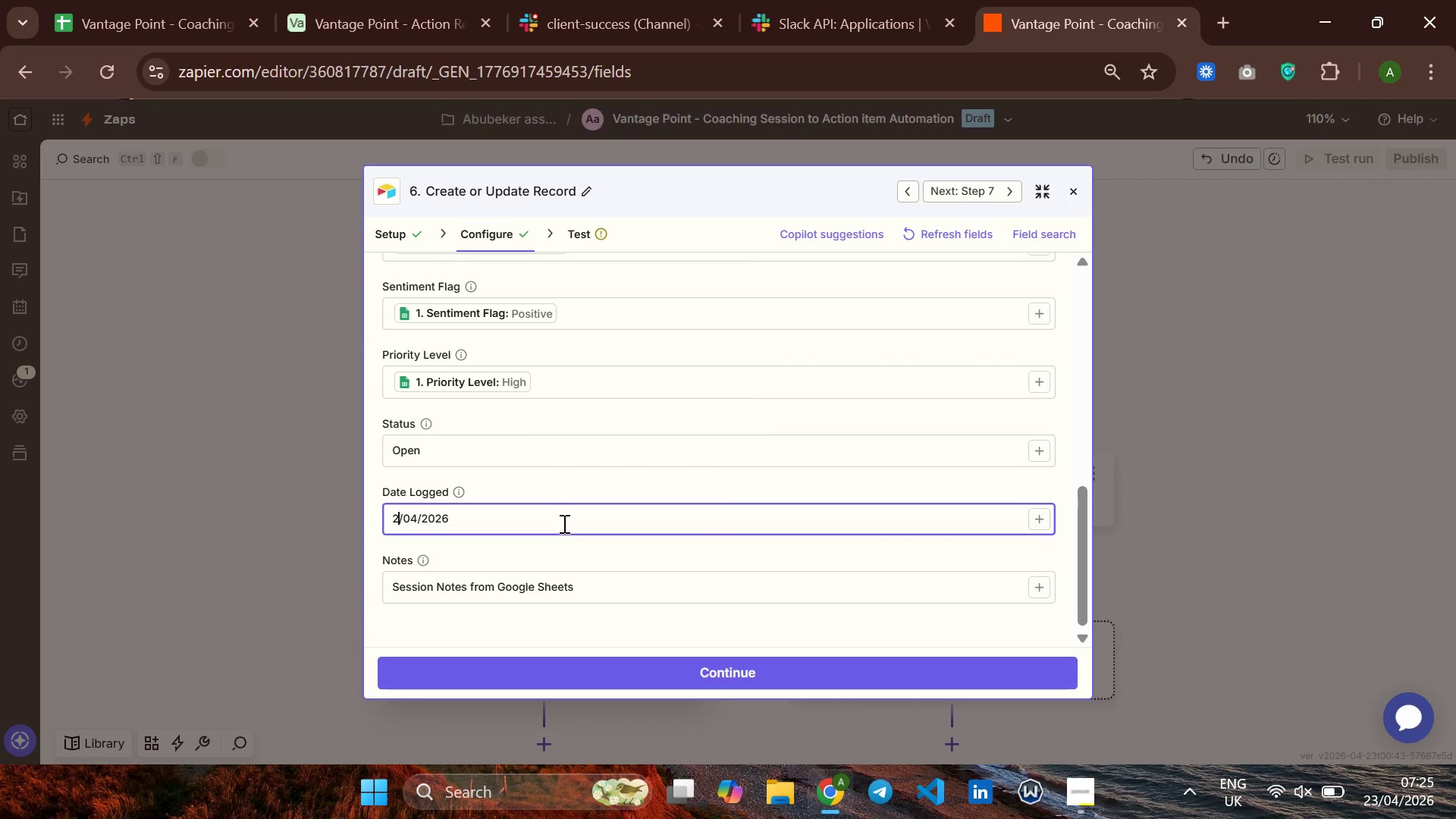 
key(Backspace)
type(14)
key(Backspace)
key(Backspace)
type(24)
 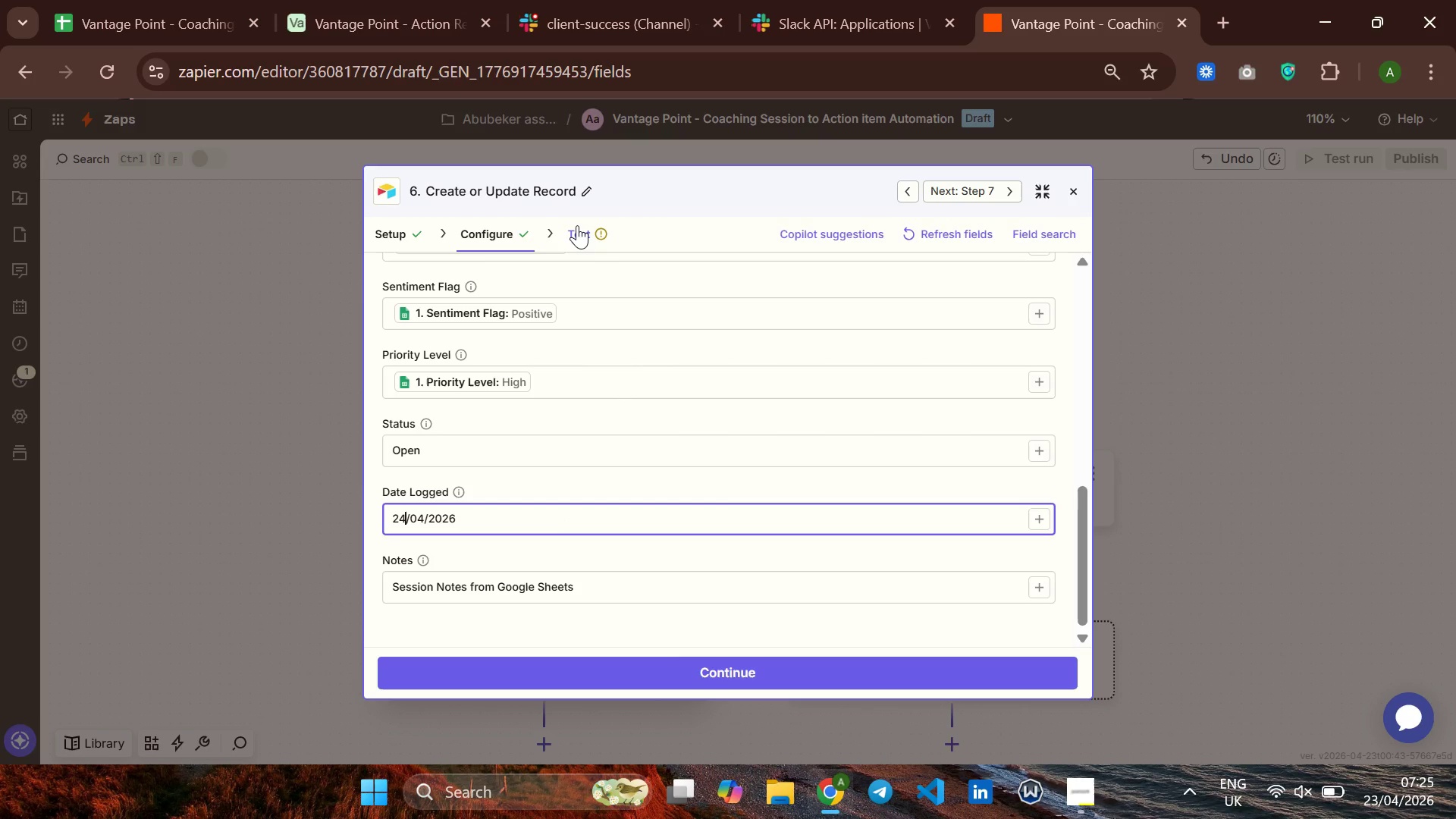 
wait(6.97)
 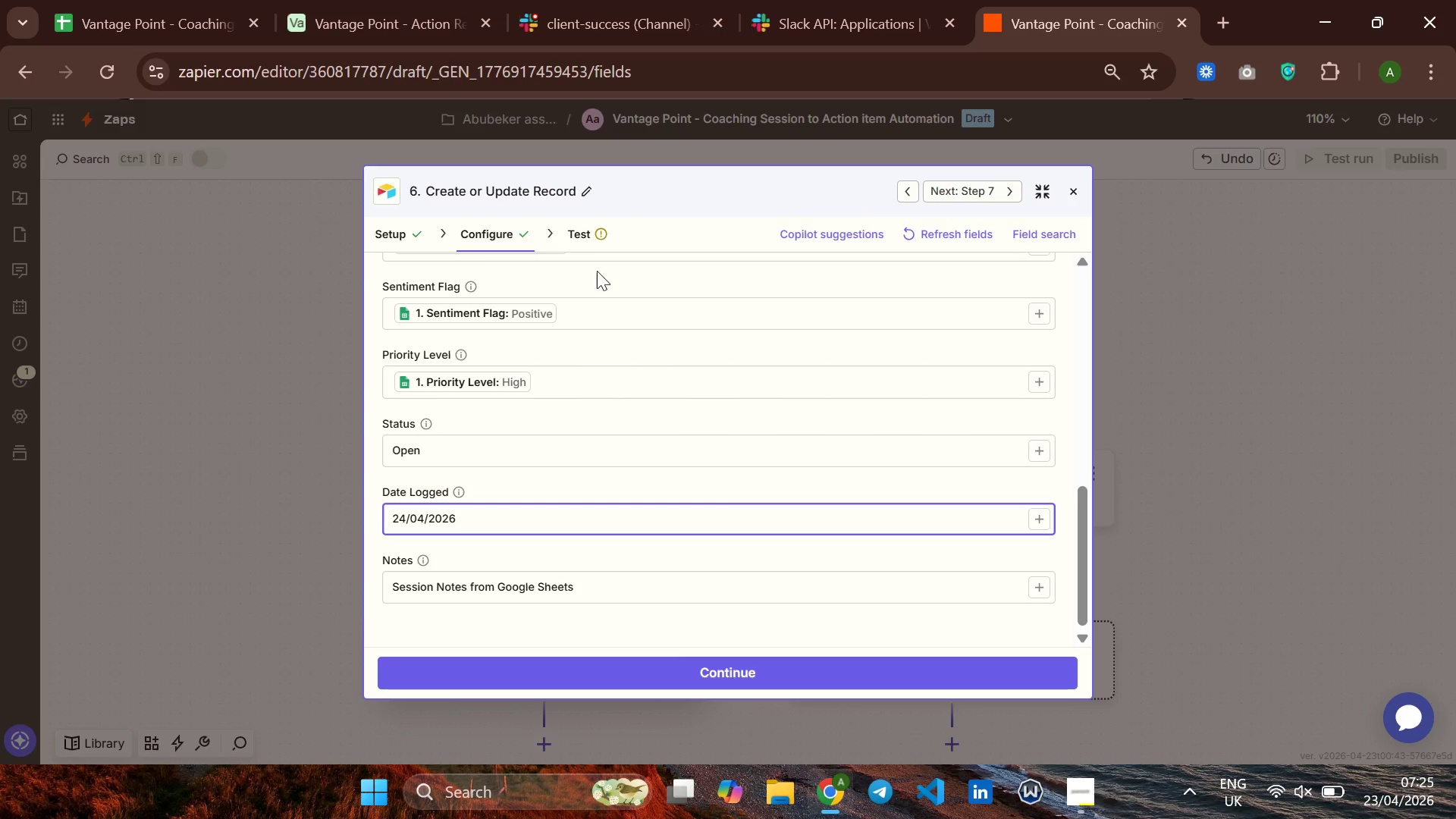 
key(Backspace)
 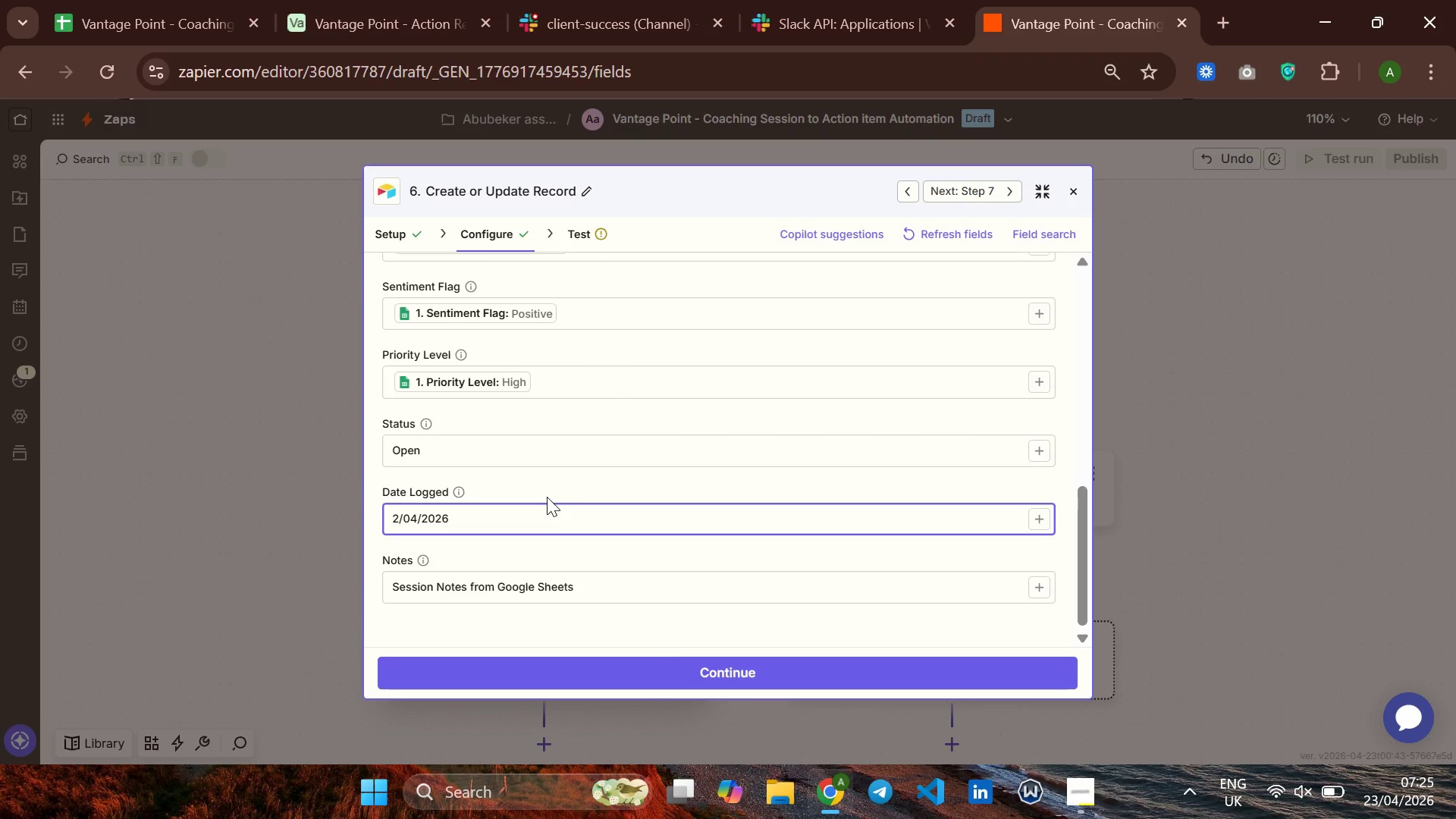 
key(2)
 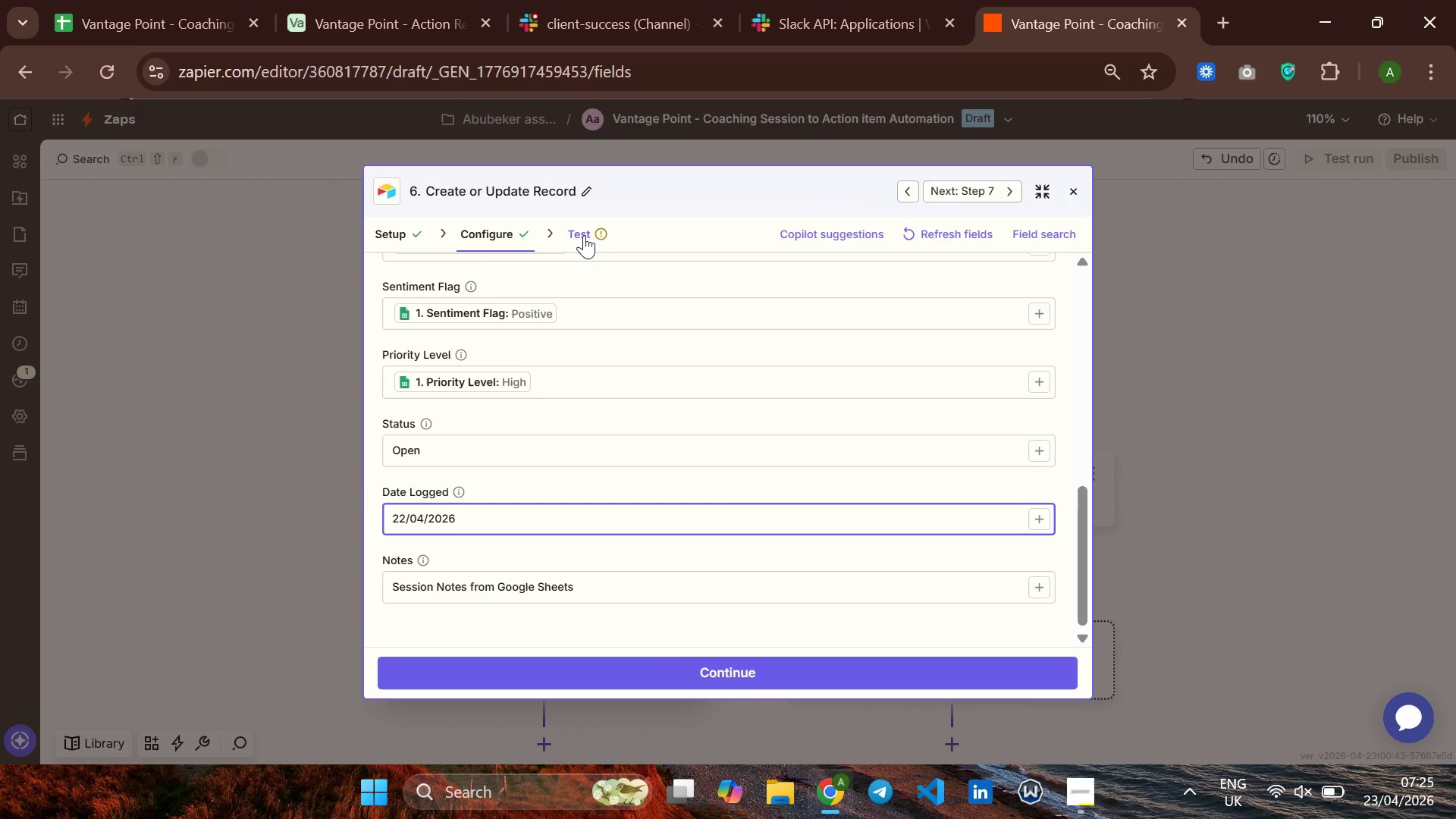 
left_click([589, 227])
 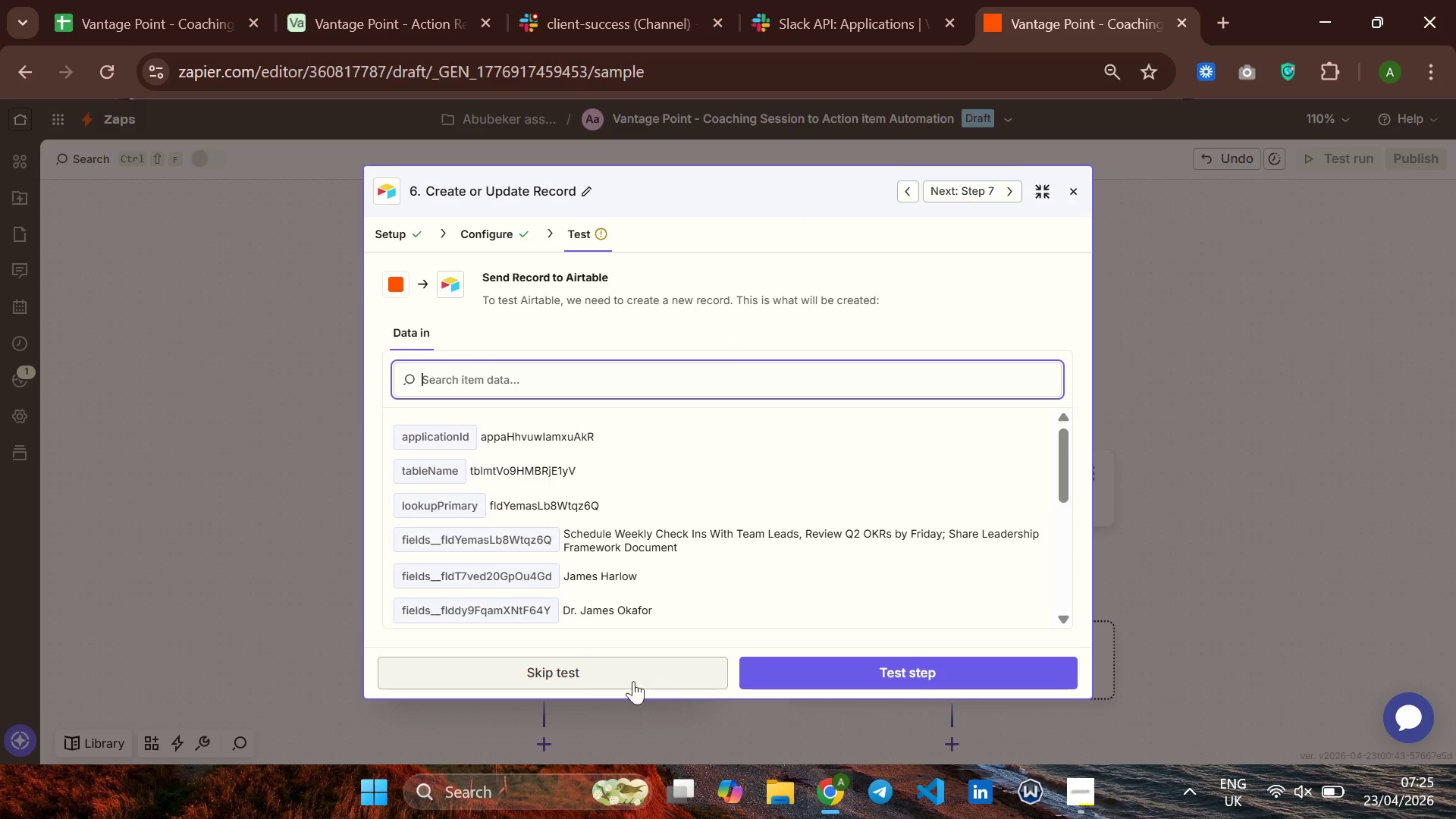 
left_click([577, 657])
 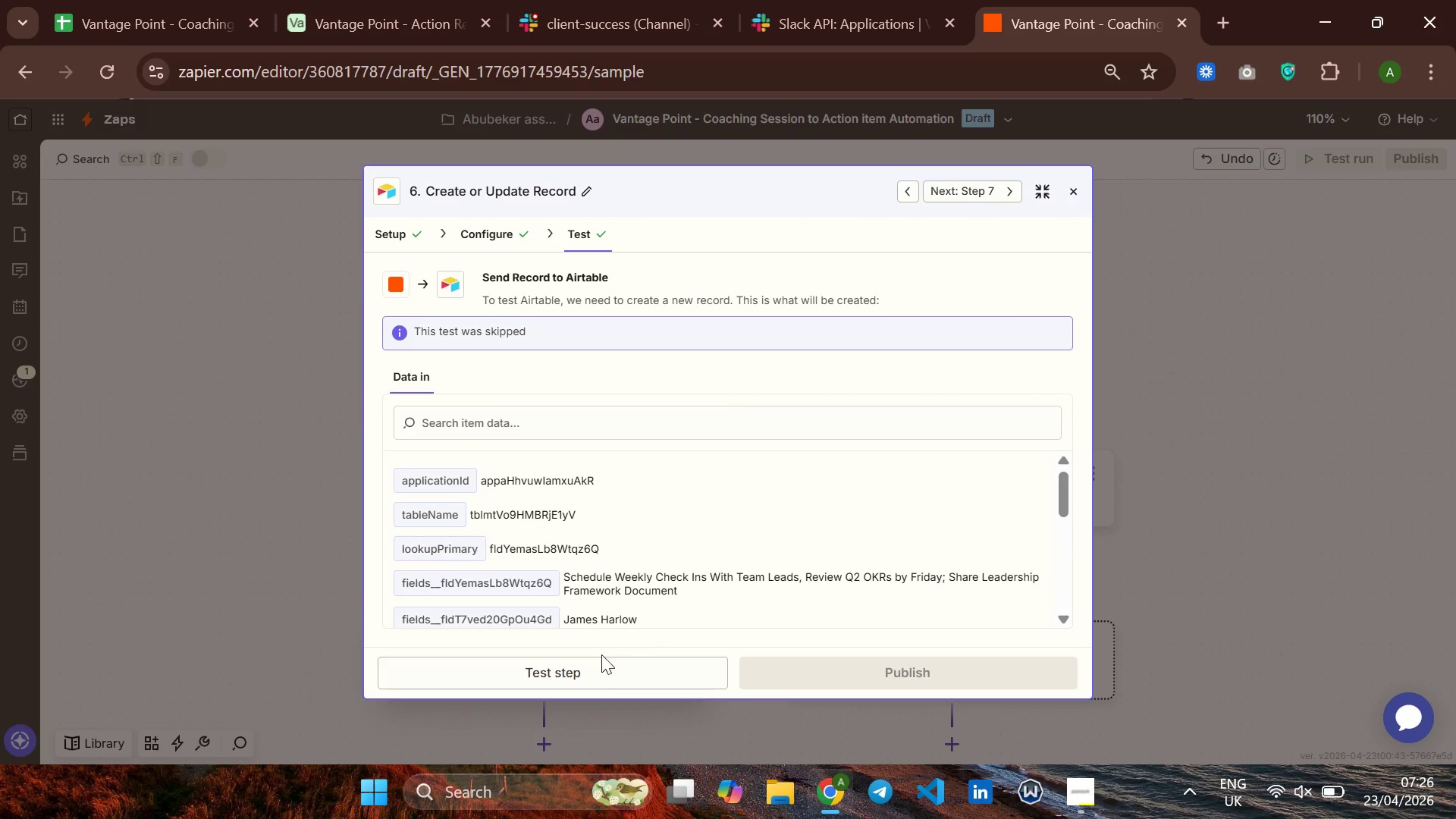 
left_click([580, 678])
 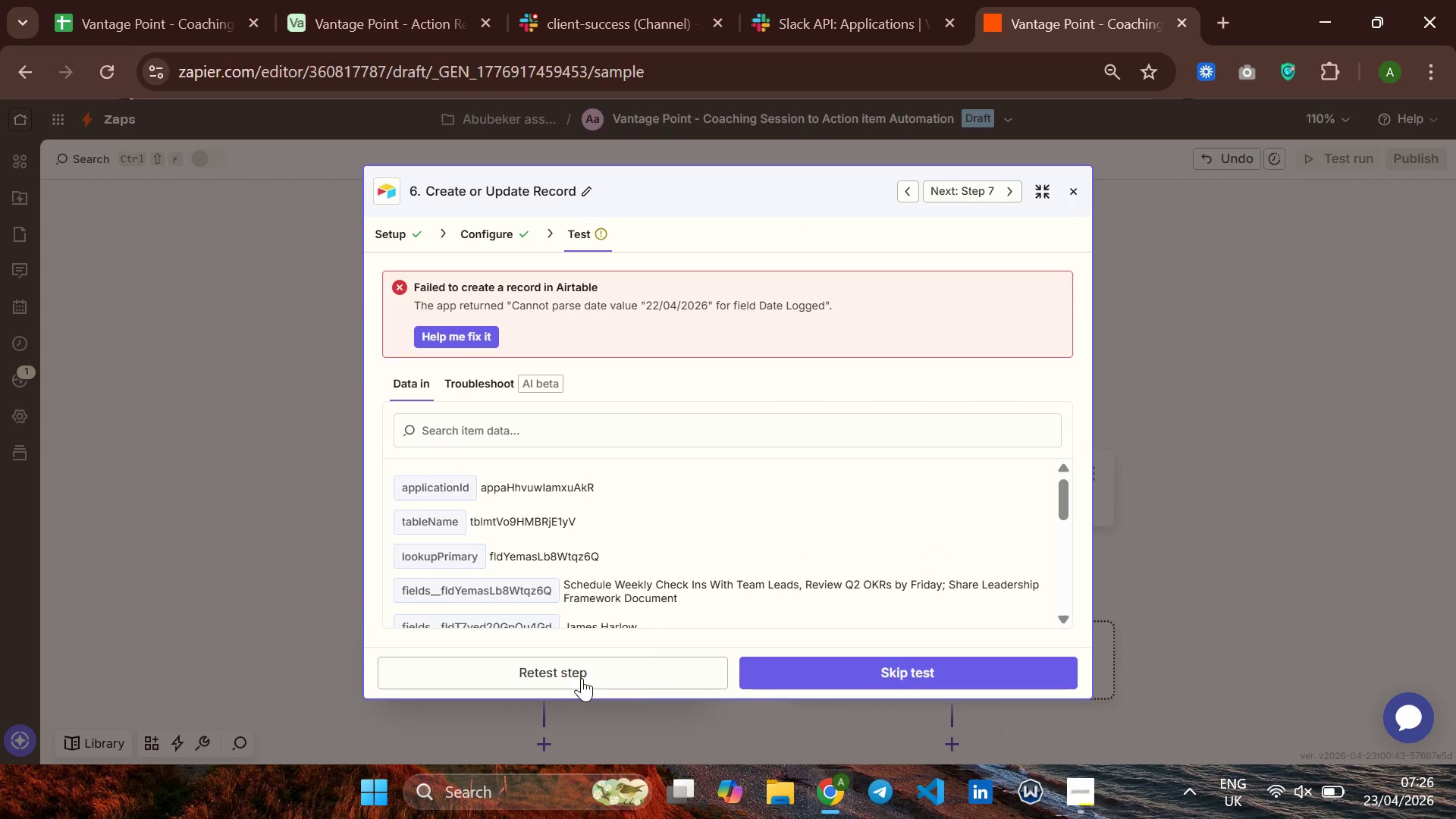 
left_click([656, 667])
 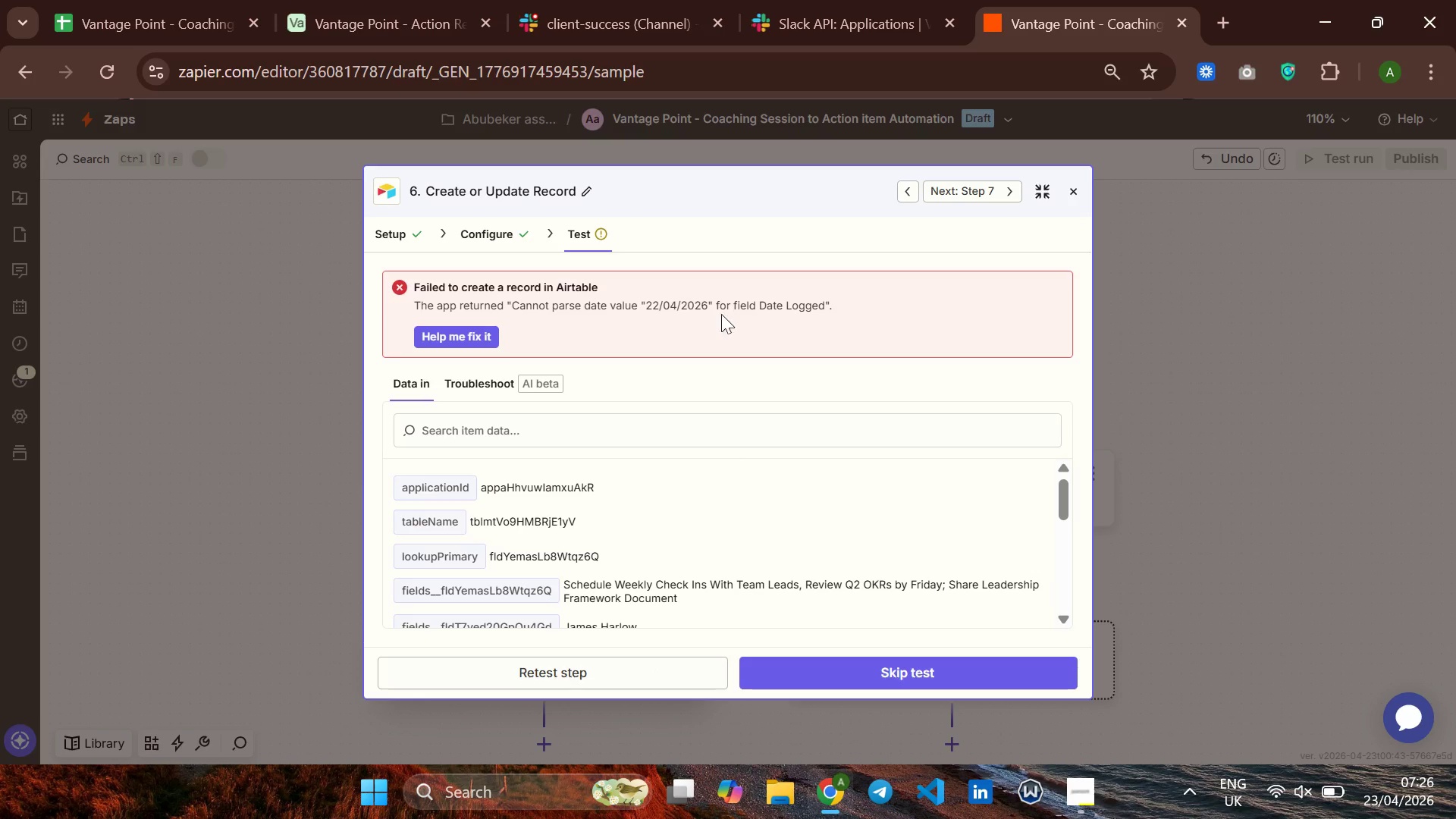 
wait(7.06)
 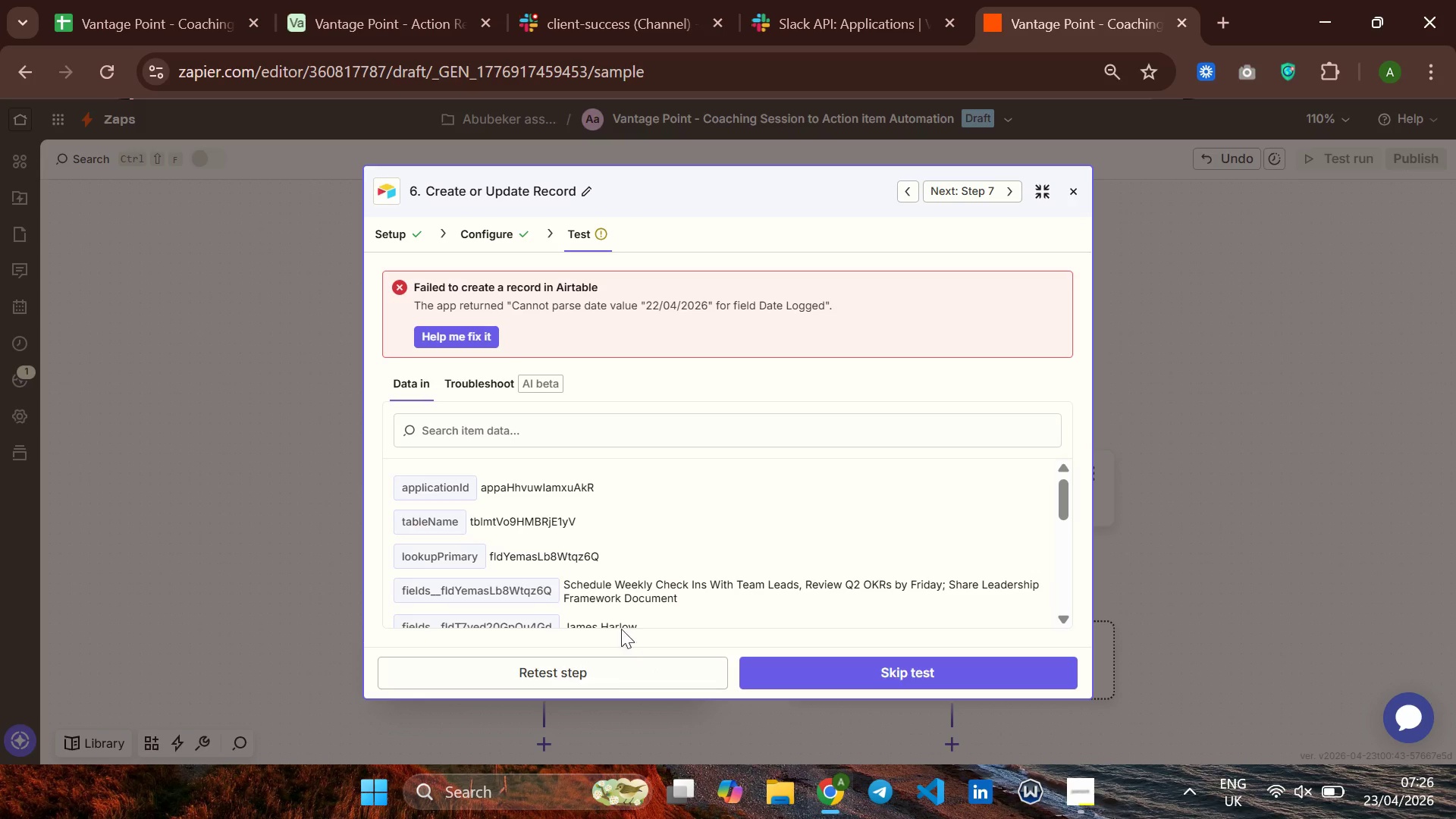 
left_click([500, 234])
 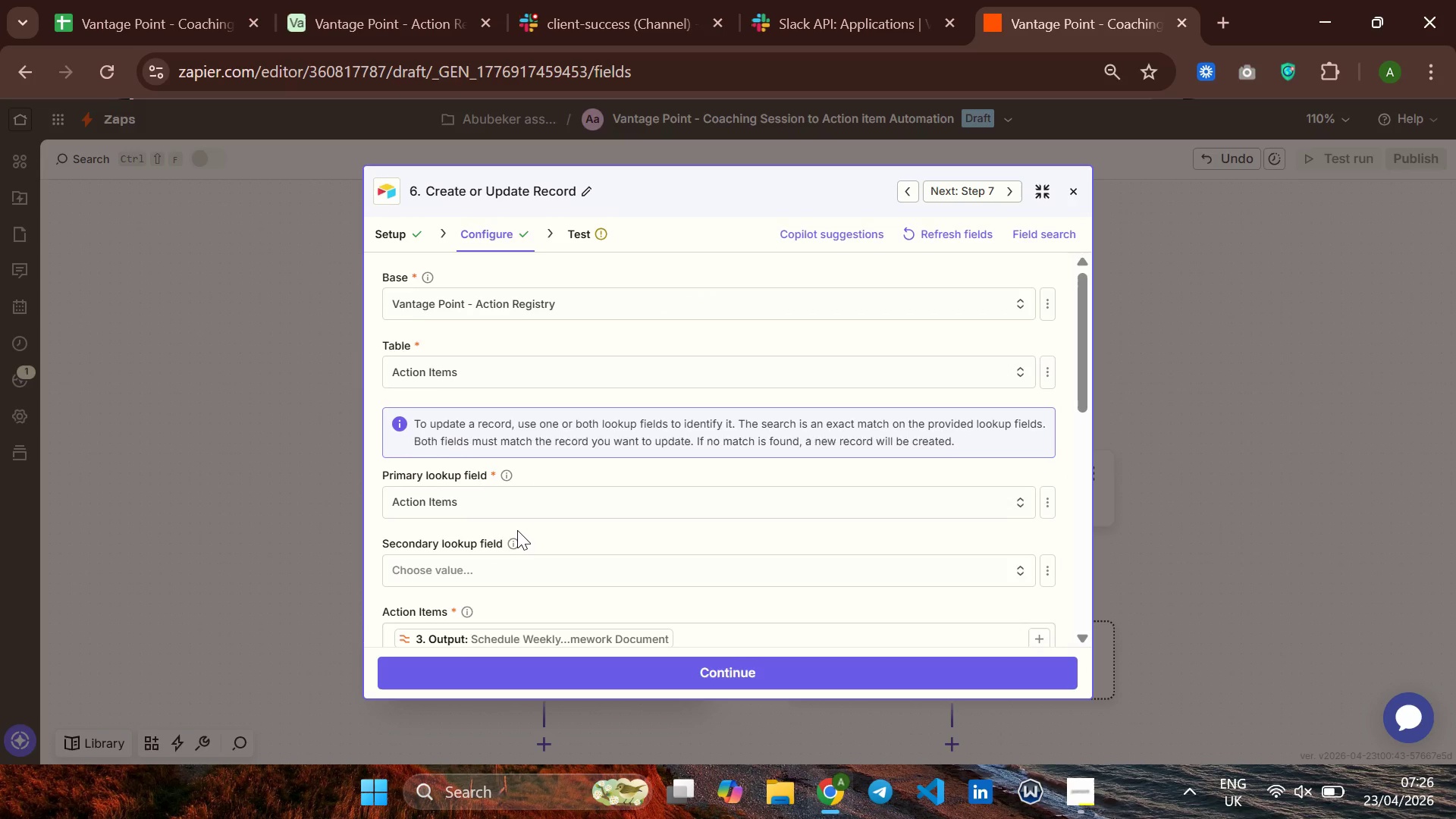 
scroll: coordinate [517, 527], scroll_direction: down, amount: 6.0
 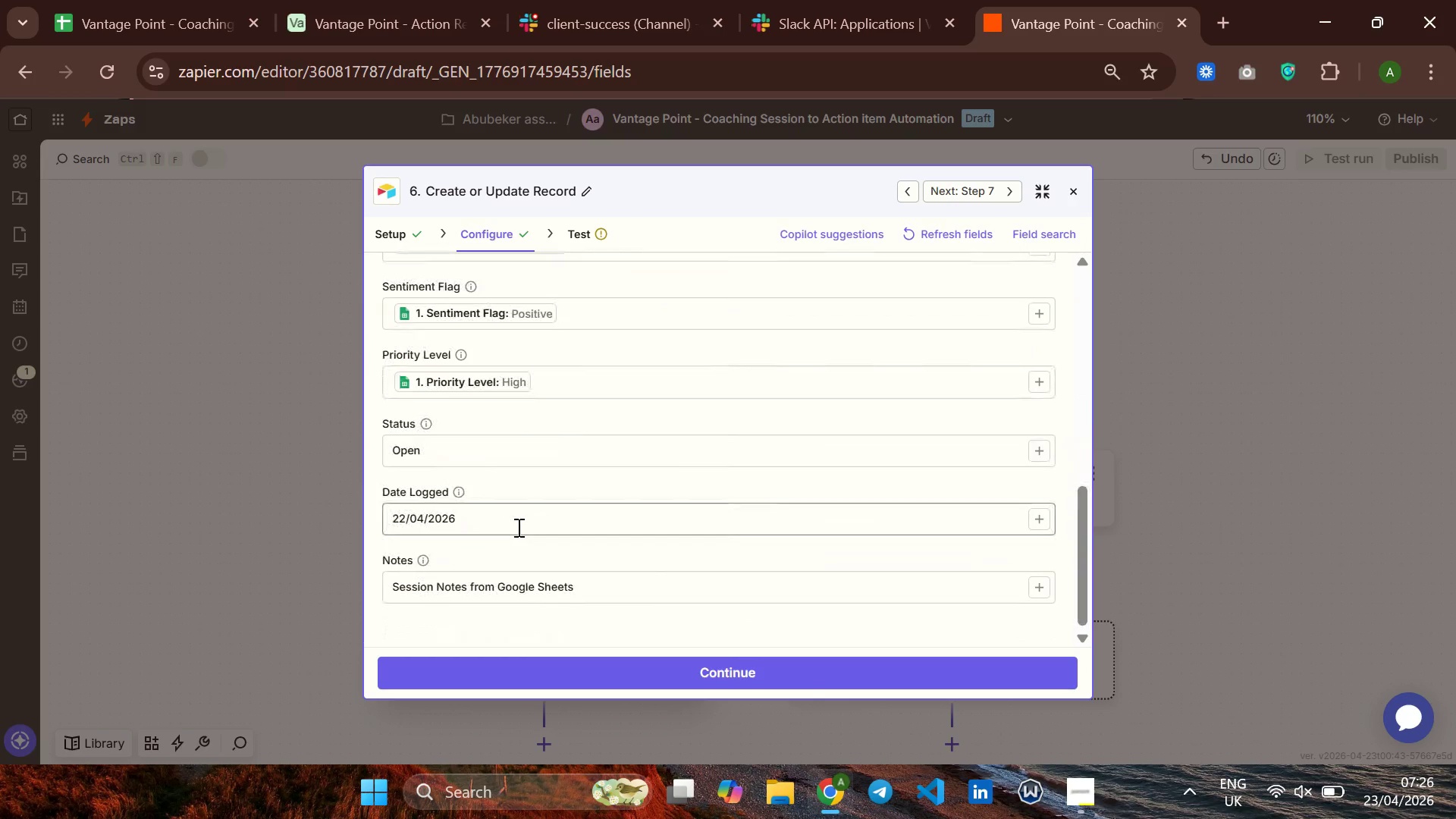 
left_click([517, 527])
 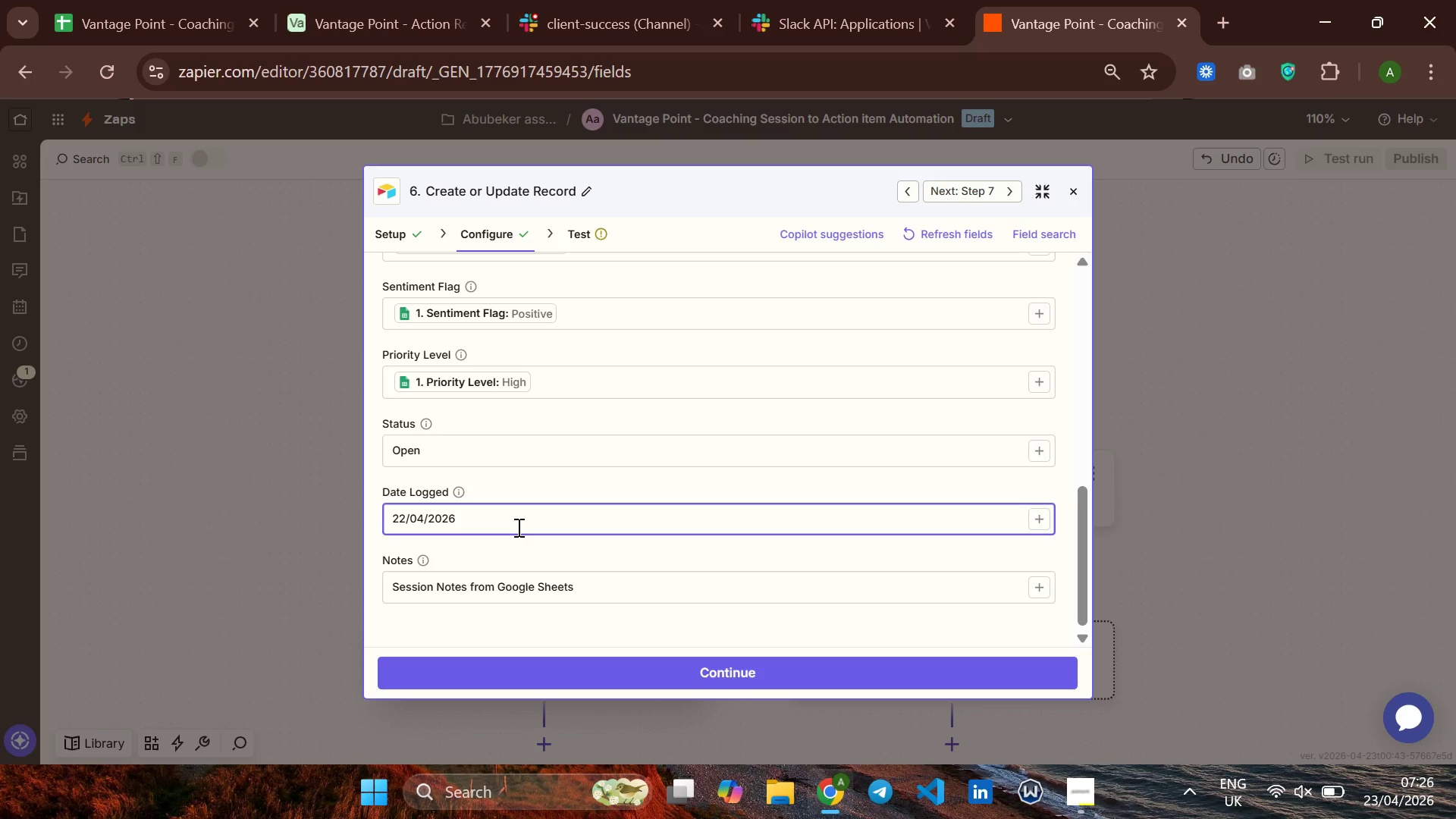 
hold_key(key=Backspace, duration=0.8)
 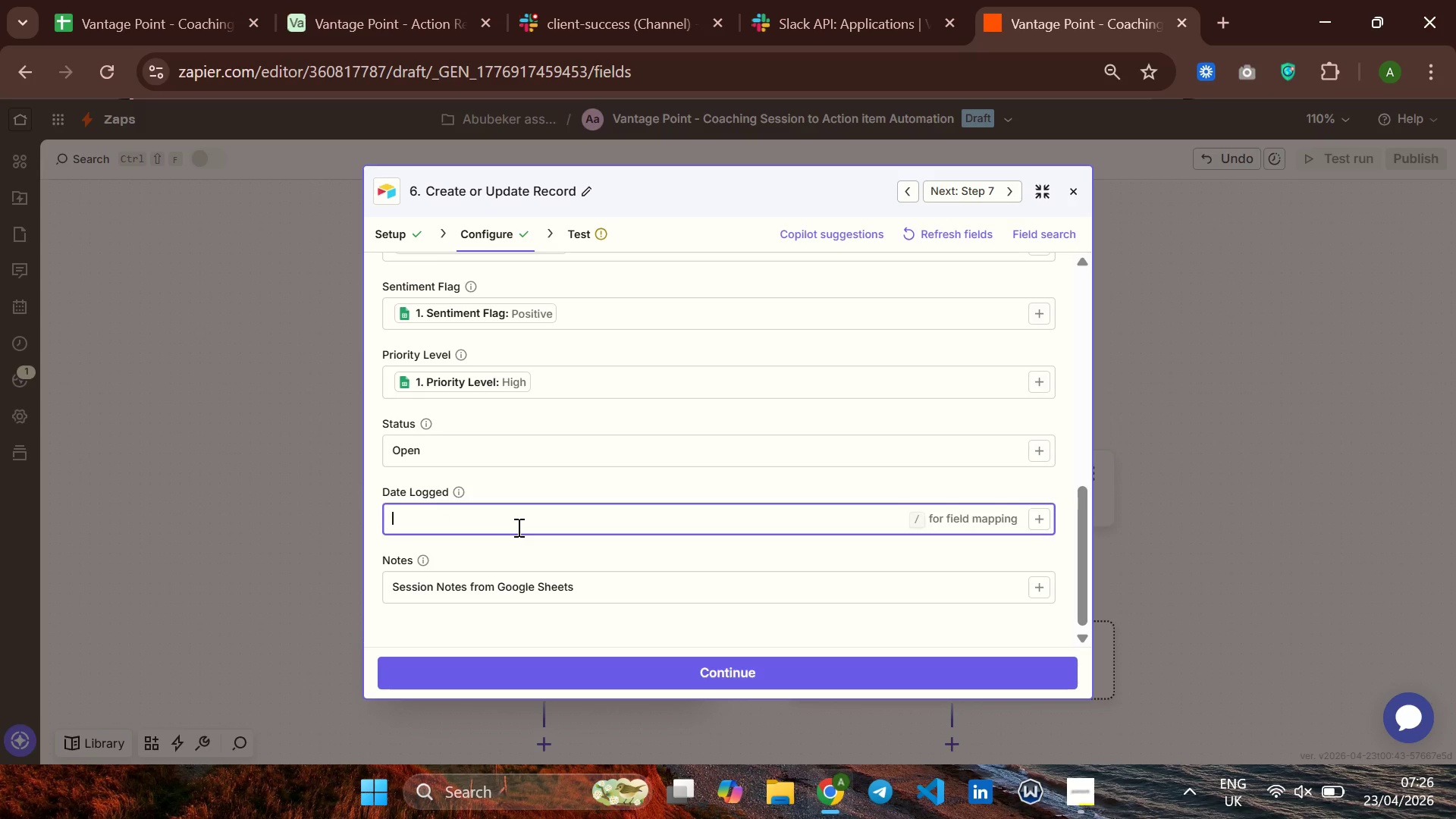 
key(Backspace)
 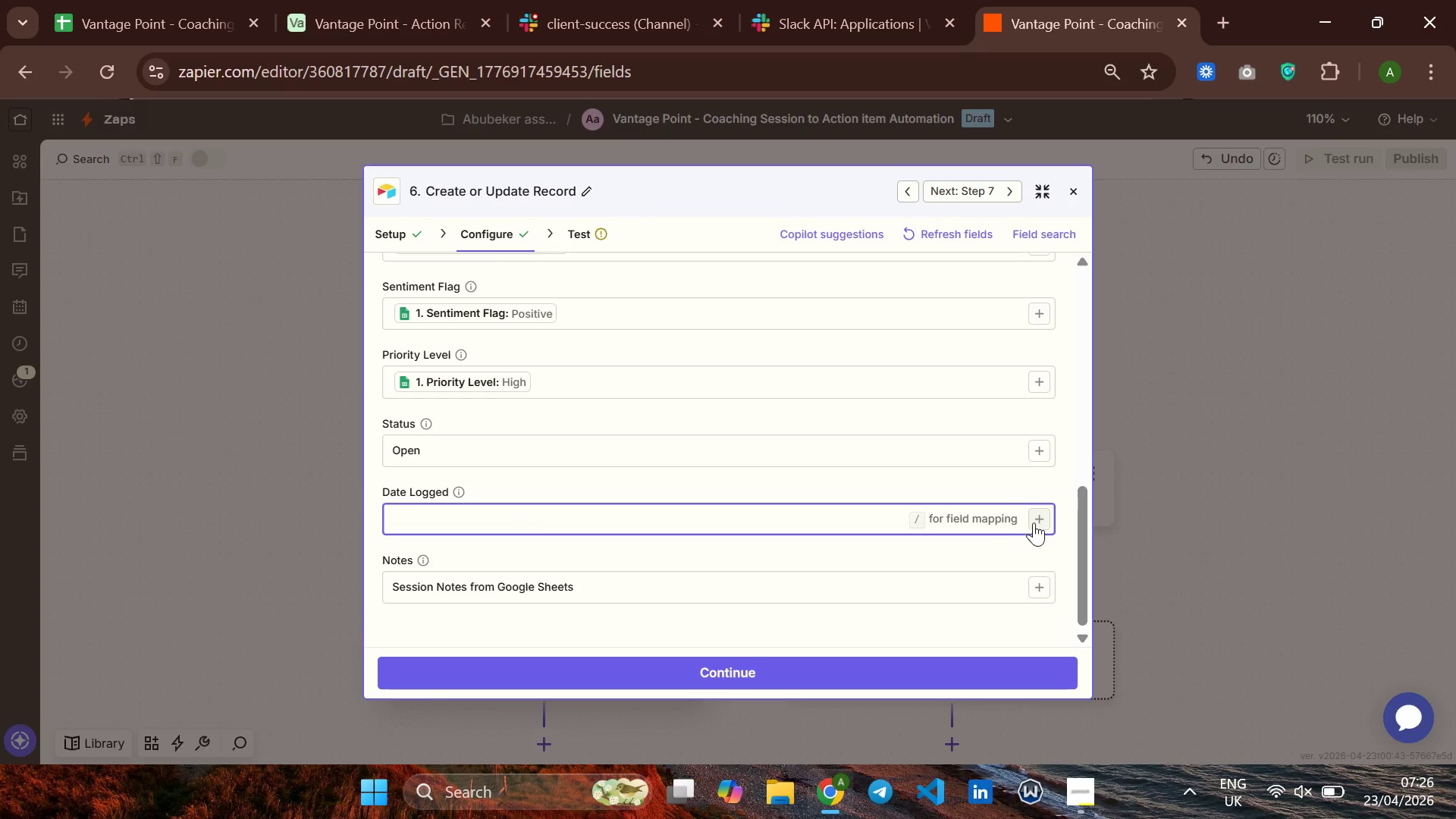 
left_click([1038, 520])
 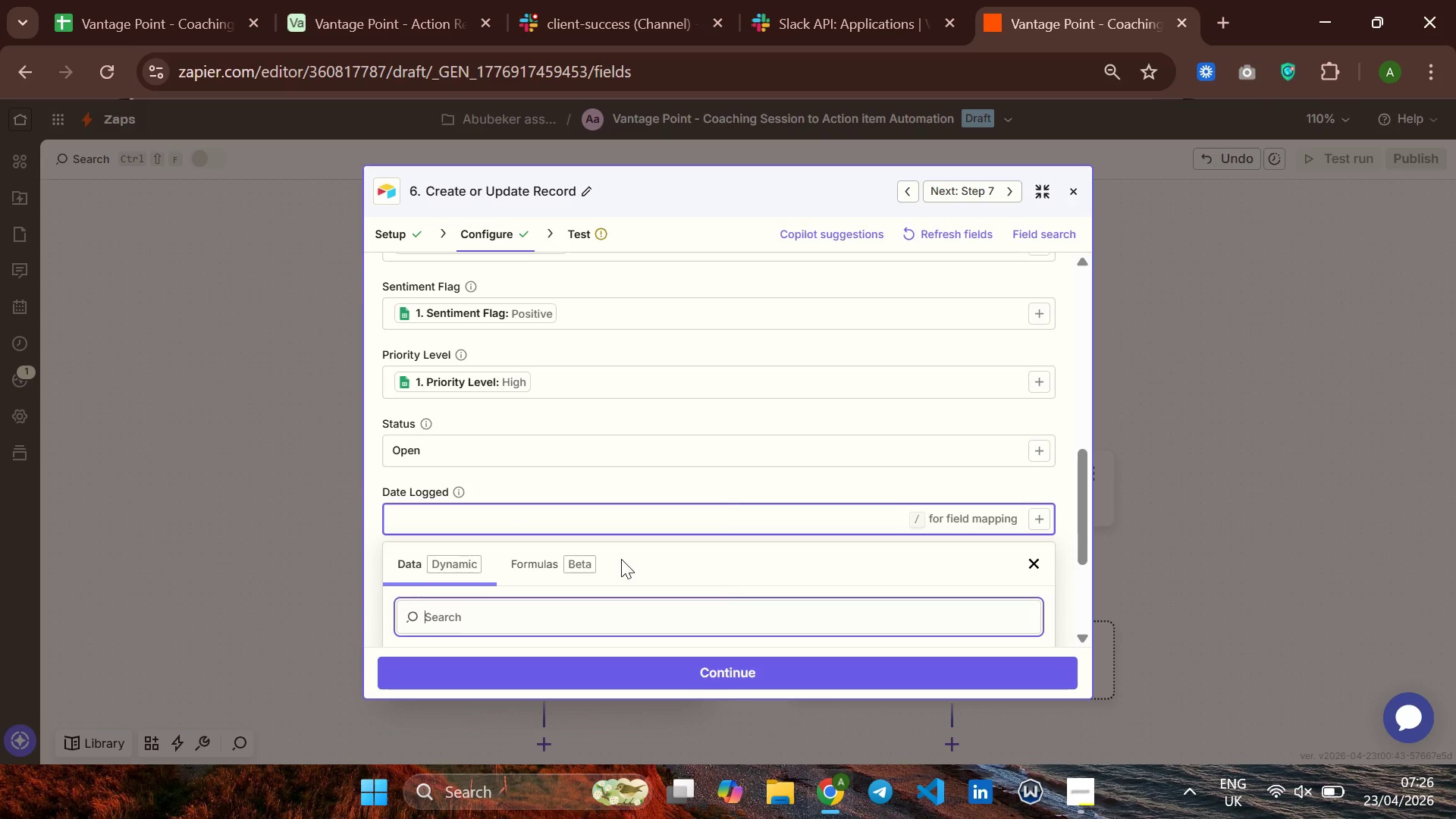 
scroll: coordinate [621, 559], scroll_direction: down, amount: 2.0
 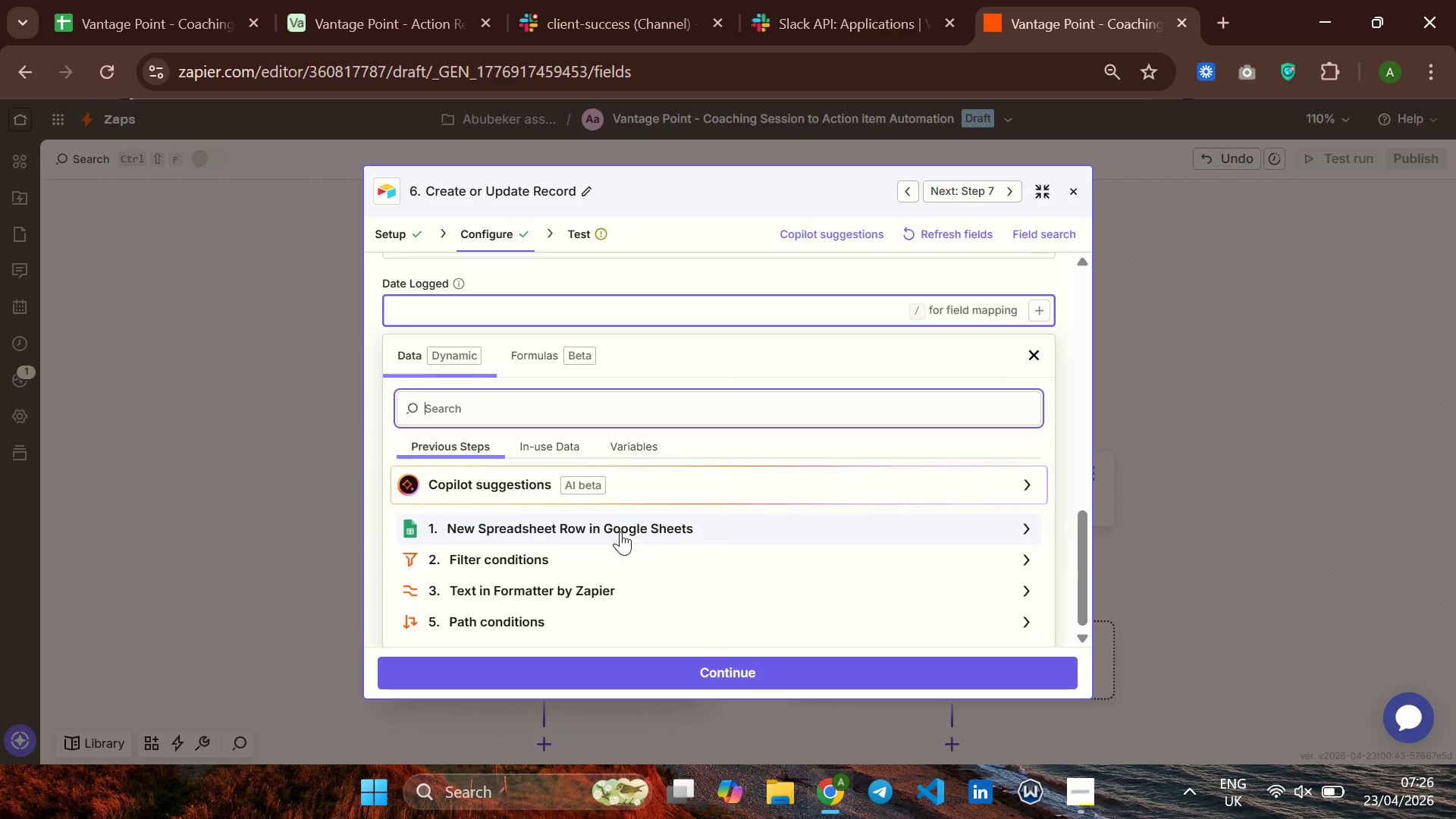 
left_click([620, 532])
 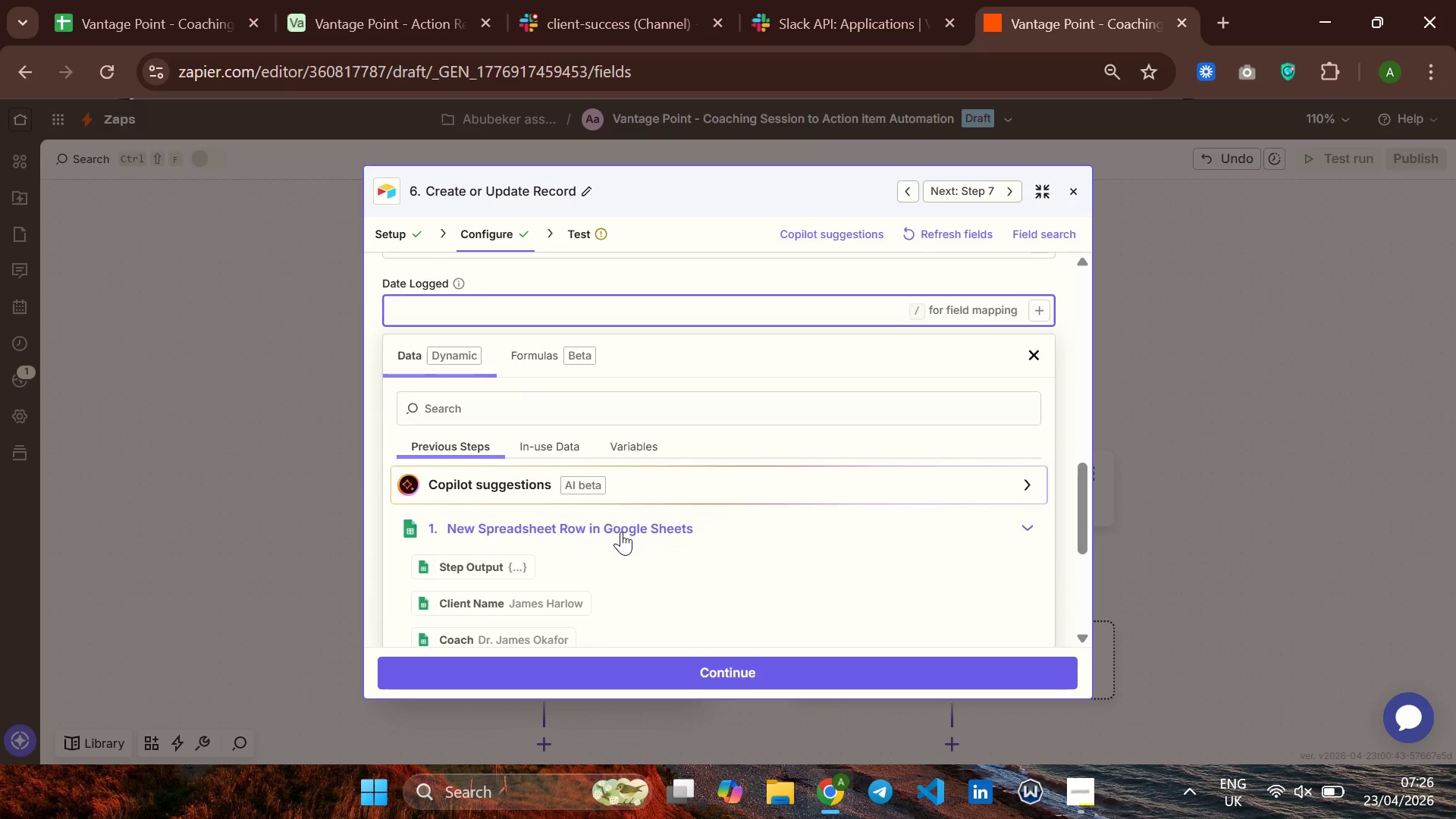 
scroll: coordinate [588, 495], scroll_direction: down, amount: 5.0
 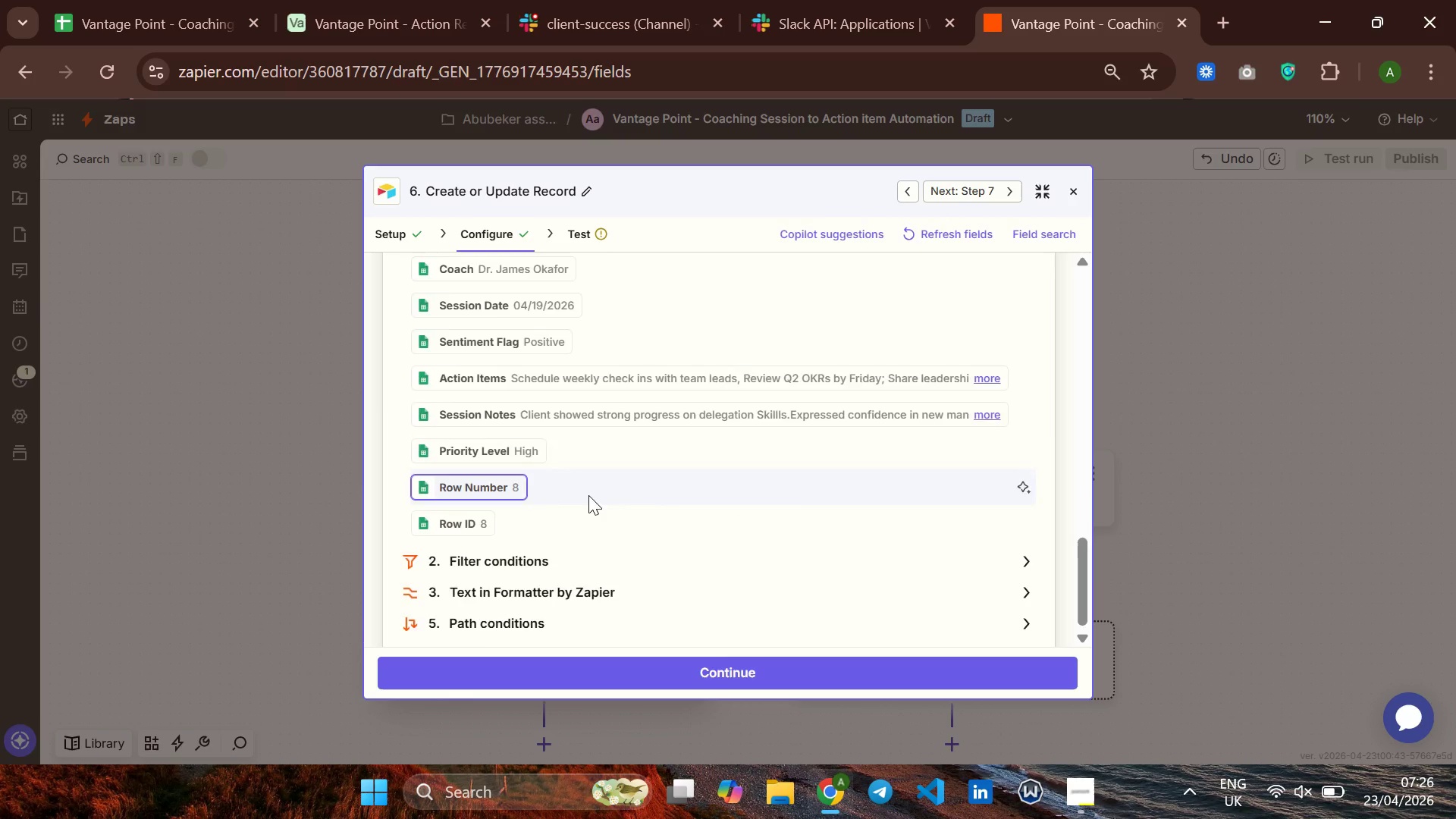 
scroll: coordinate [588, 495], scroll_direction: up, amount: 3.0
 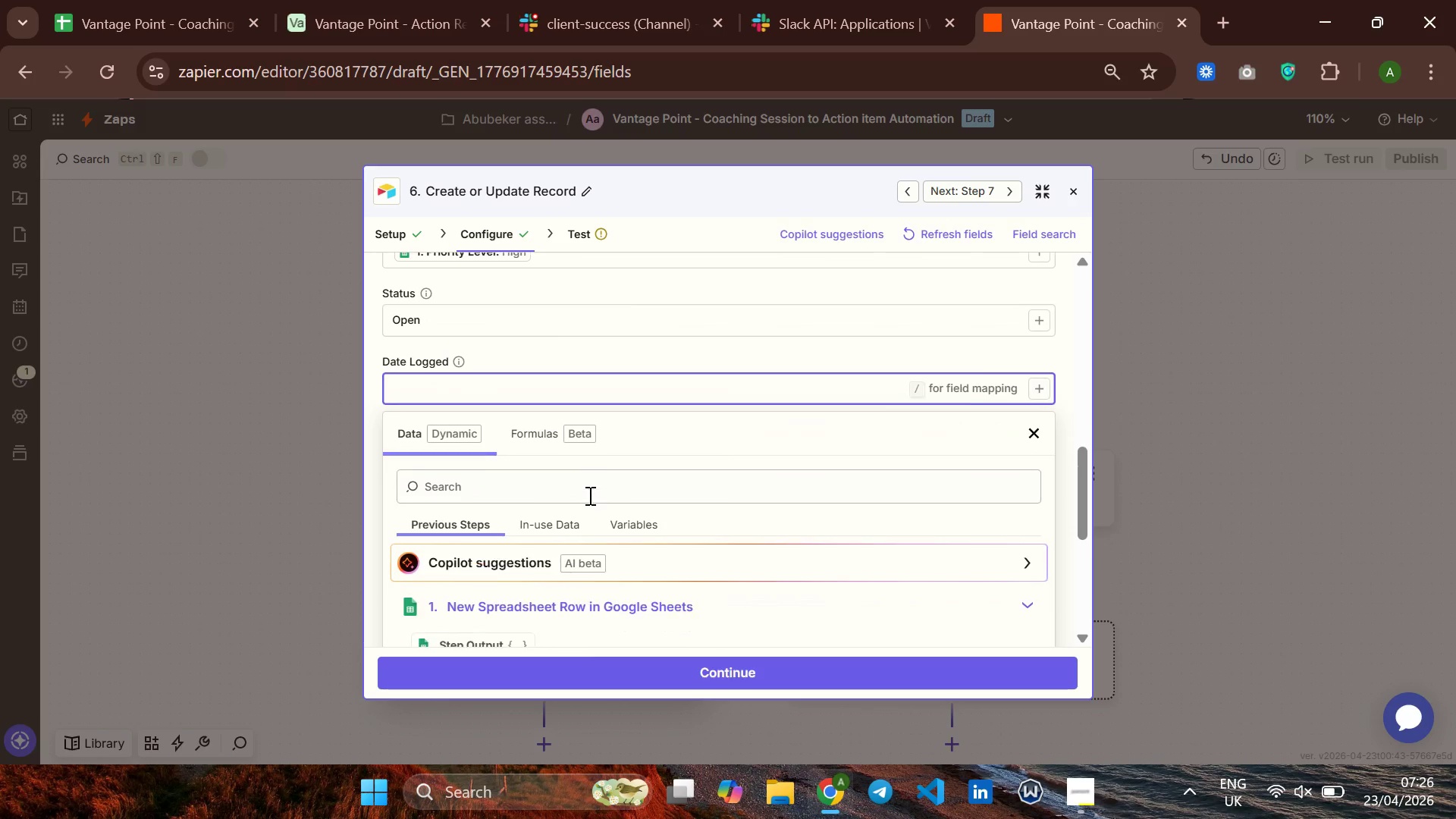 
scroll: coordinate [588, 495], scroll_direction: down, amount: 2.0
 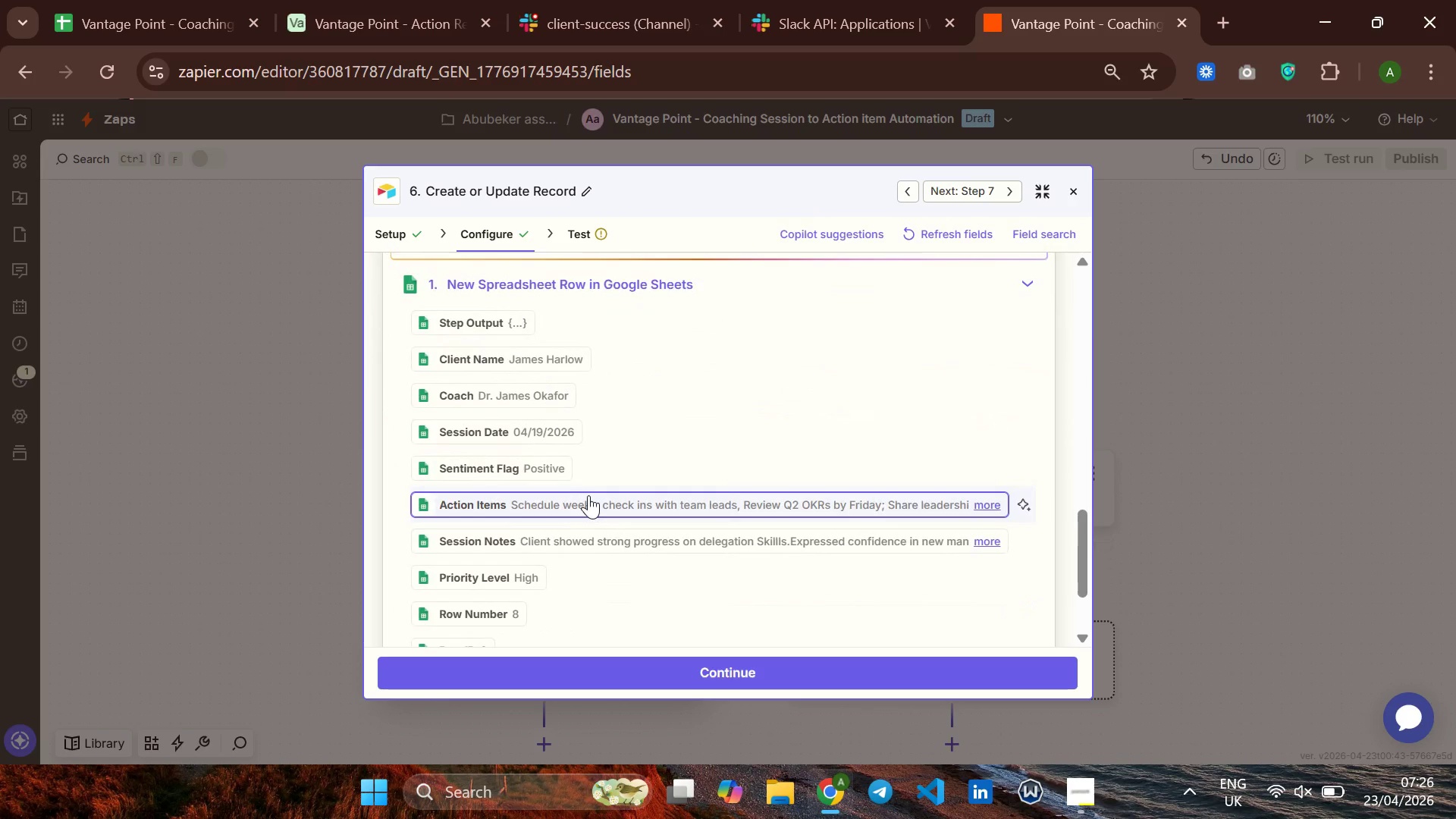 
wait(9.59)
 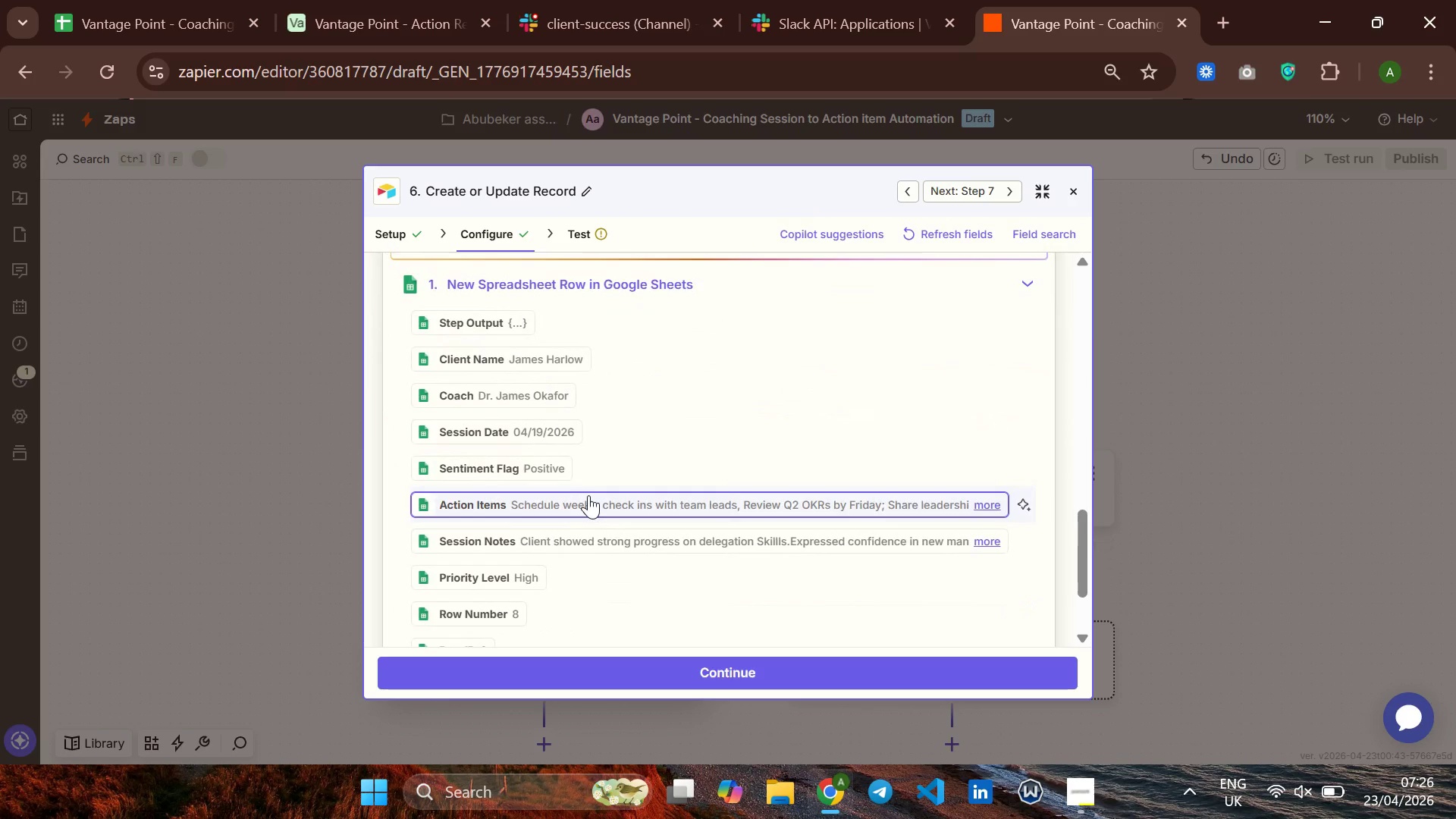 
left_click([513, 429])
 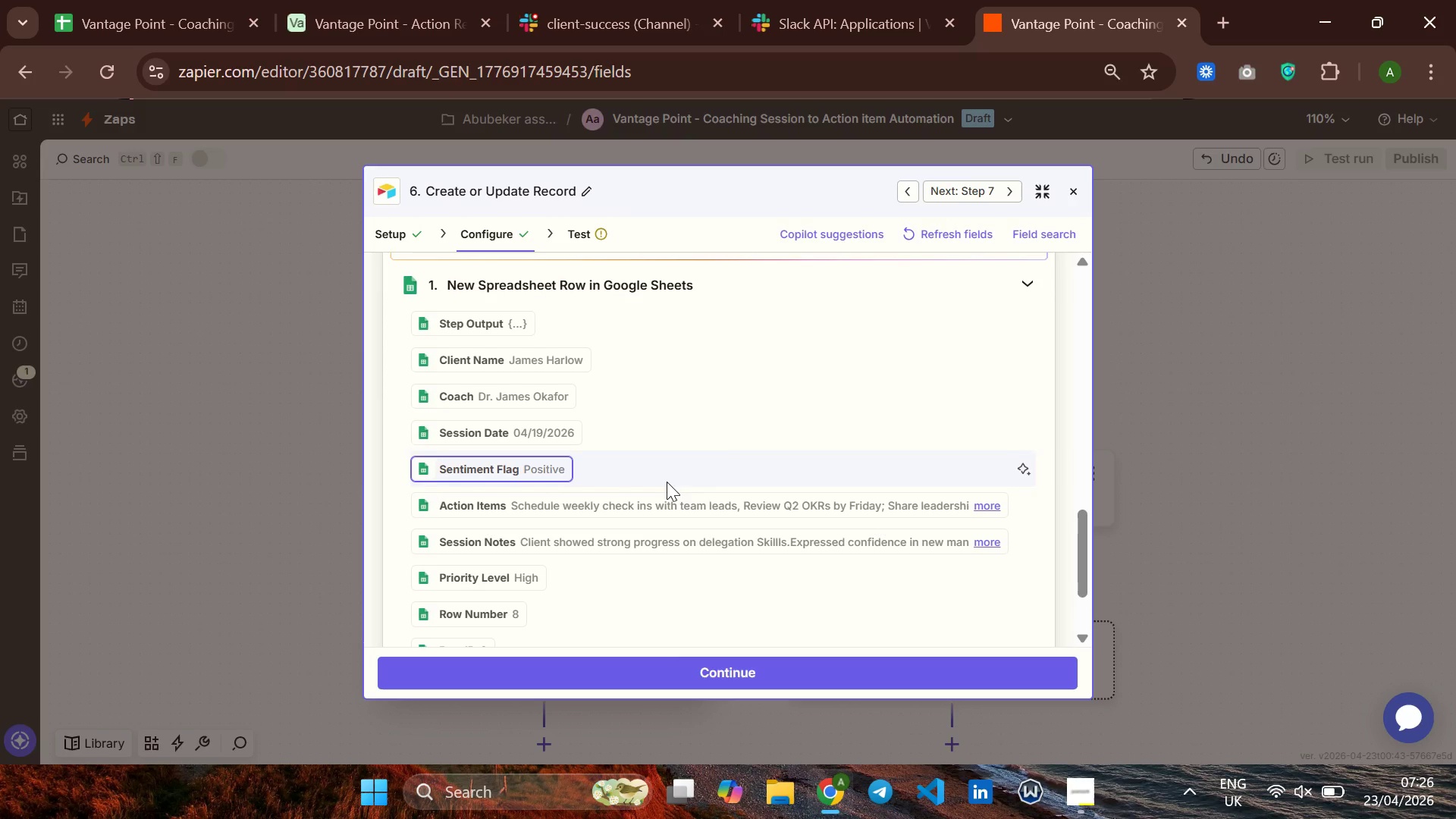 
scroll: coordinate [667, 482], scroll_direction: up, amount: 2.0
 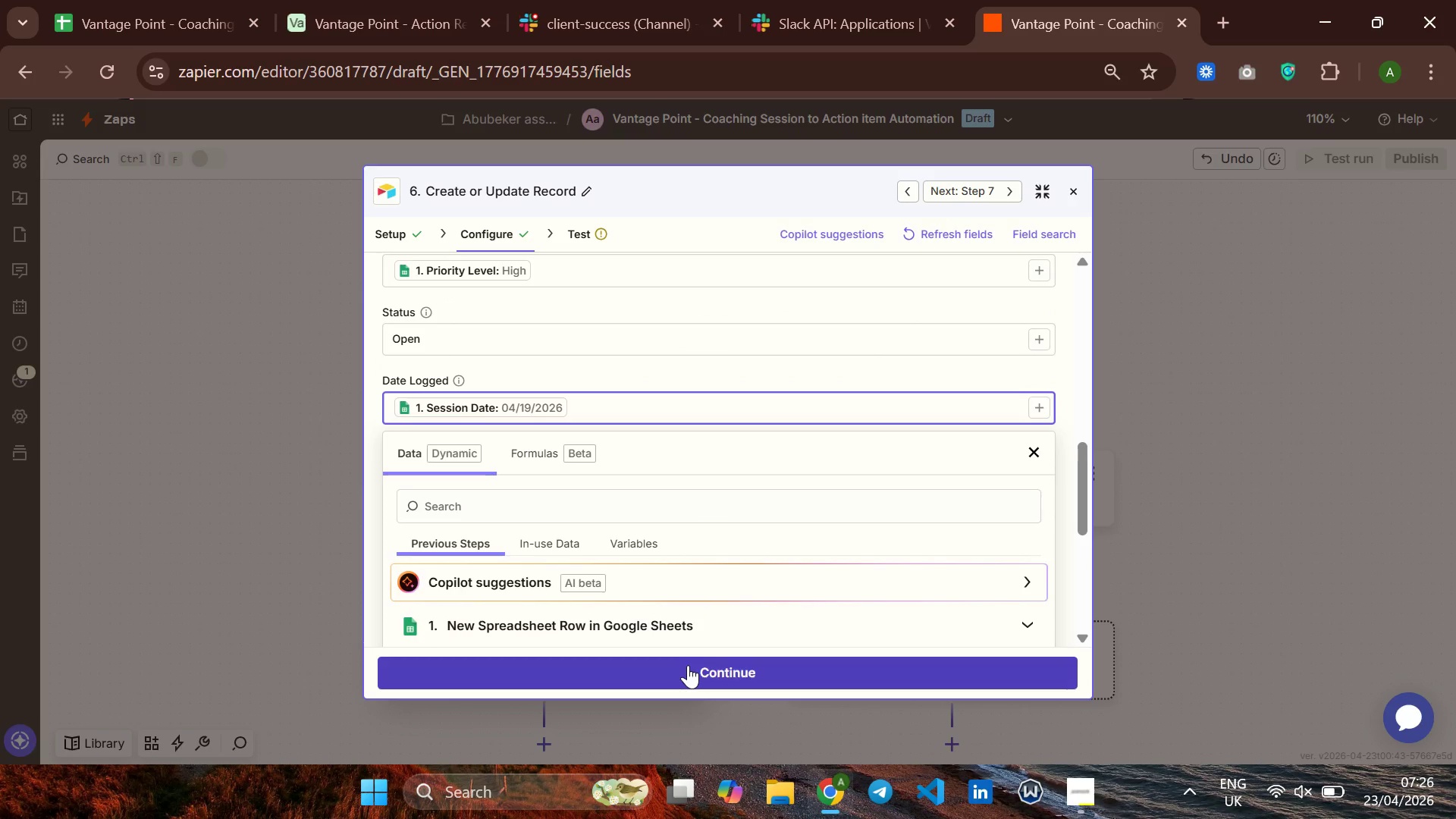 
left_click([688, 665])
 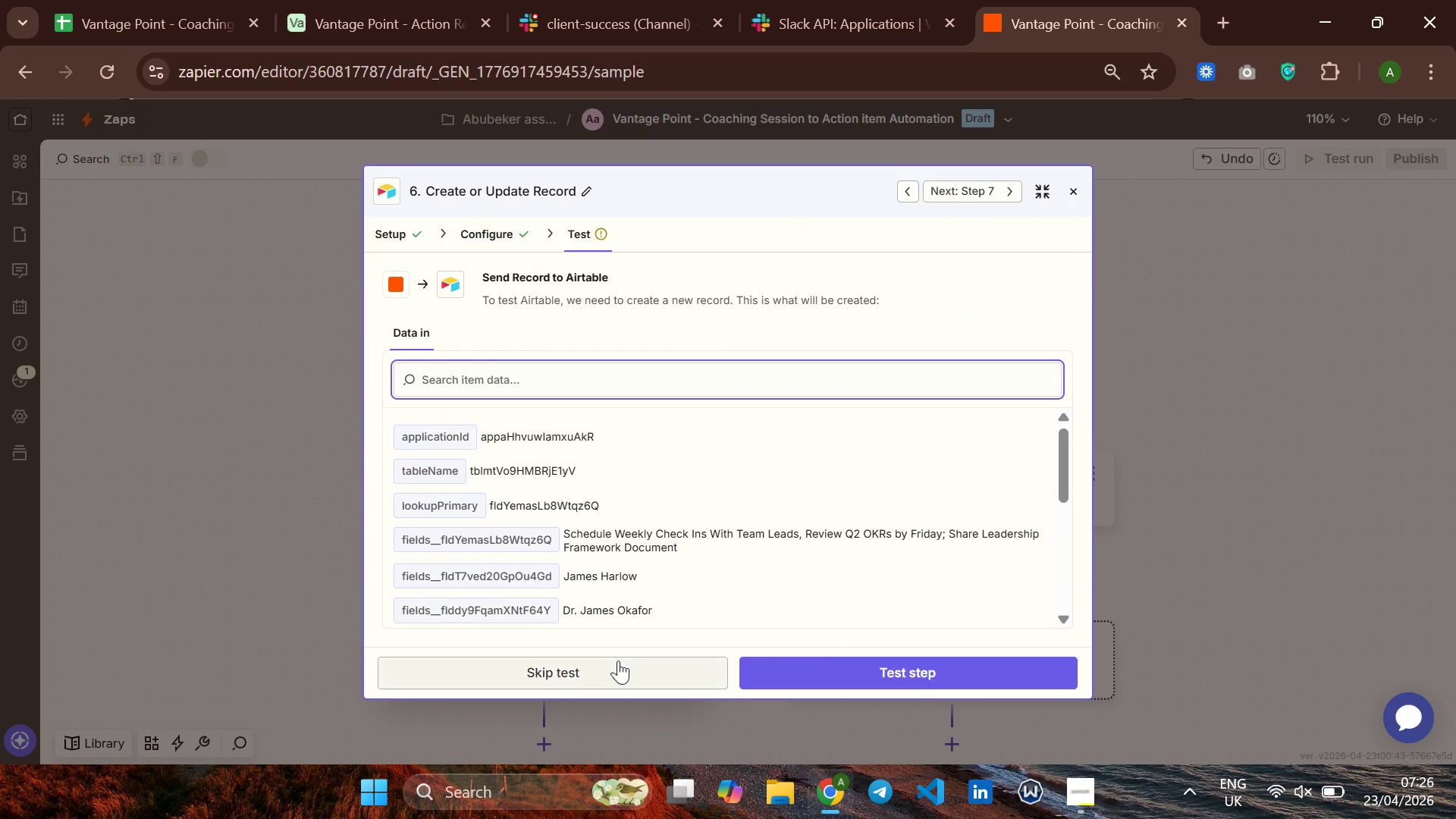 
left_click([618, 661])
 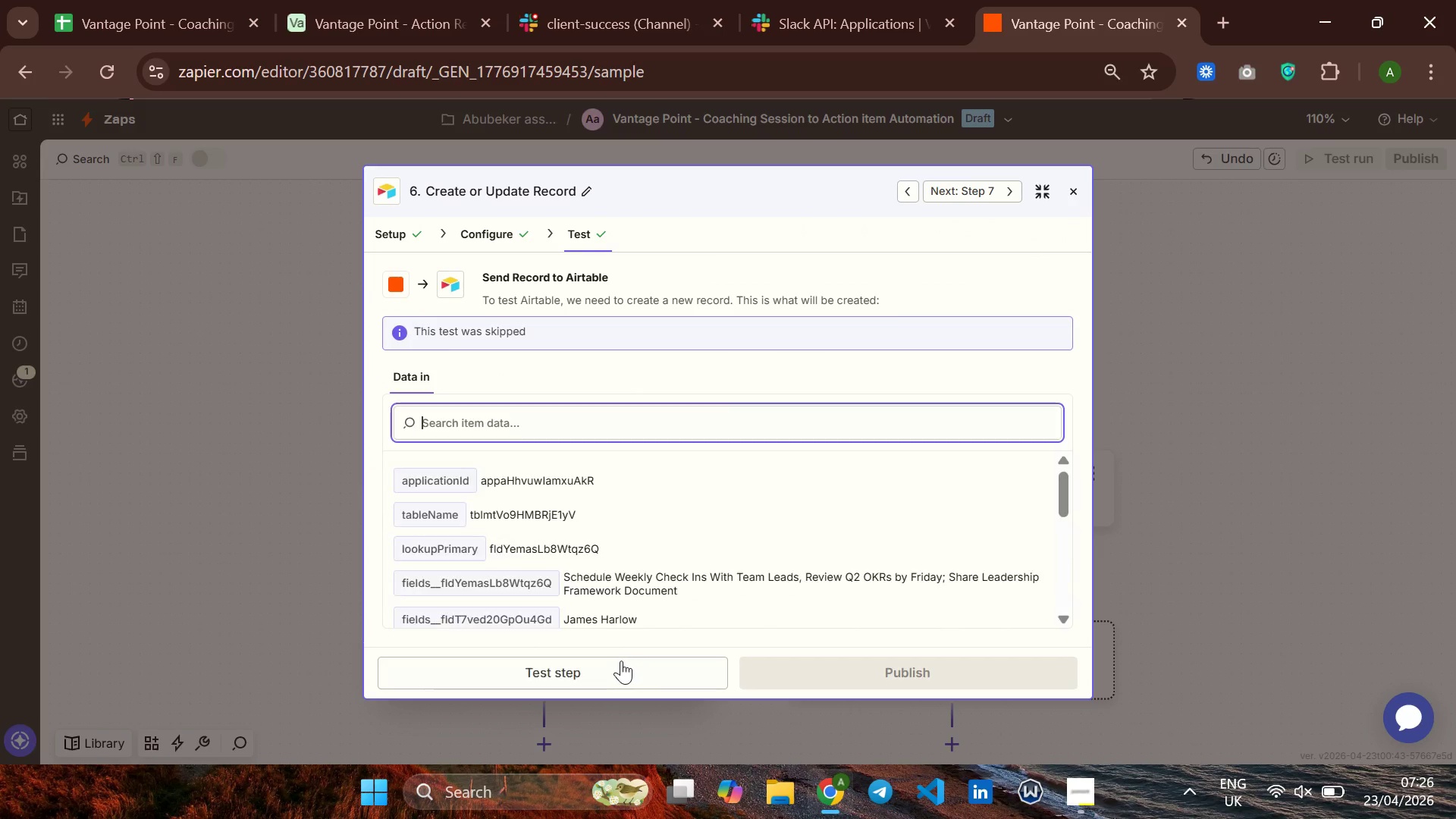 
left_click([620, 661])
 